 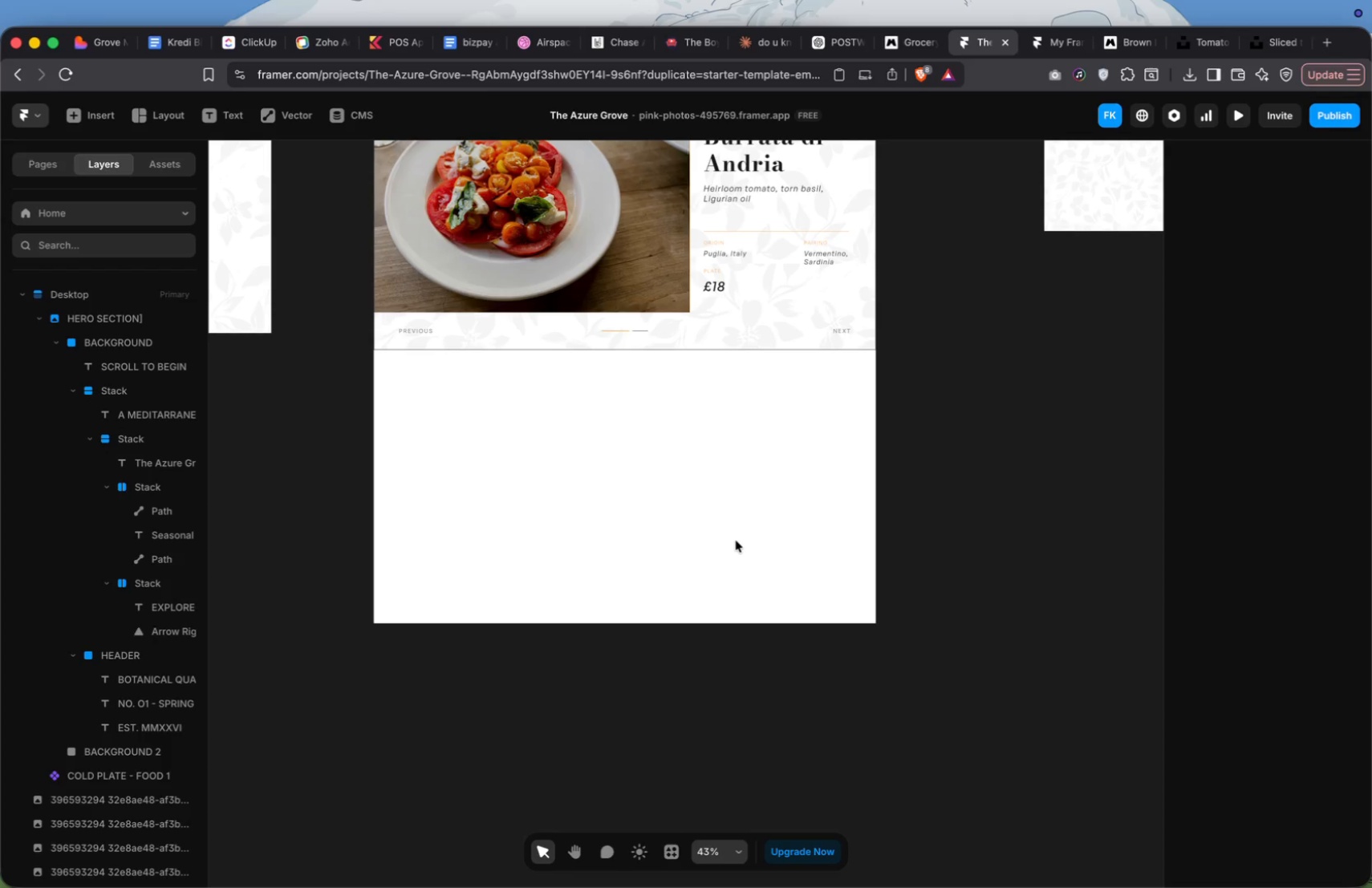 
double_click([797, 310])
 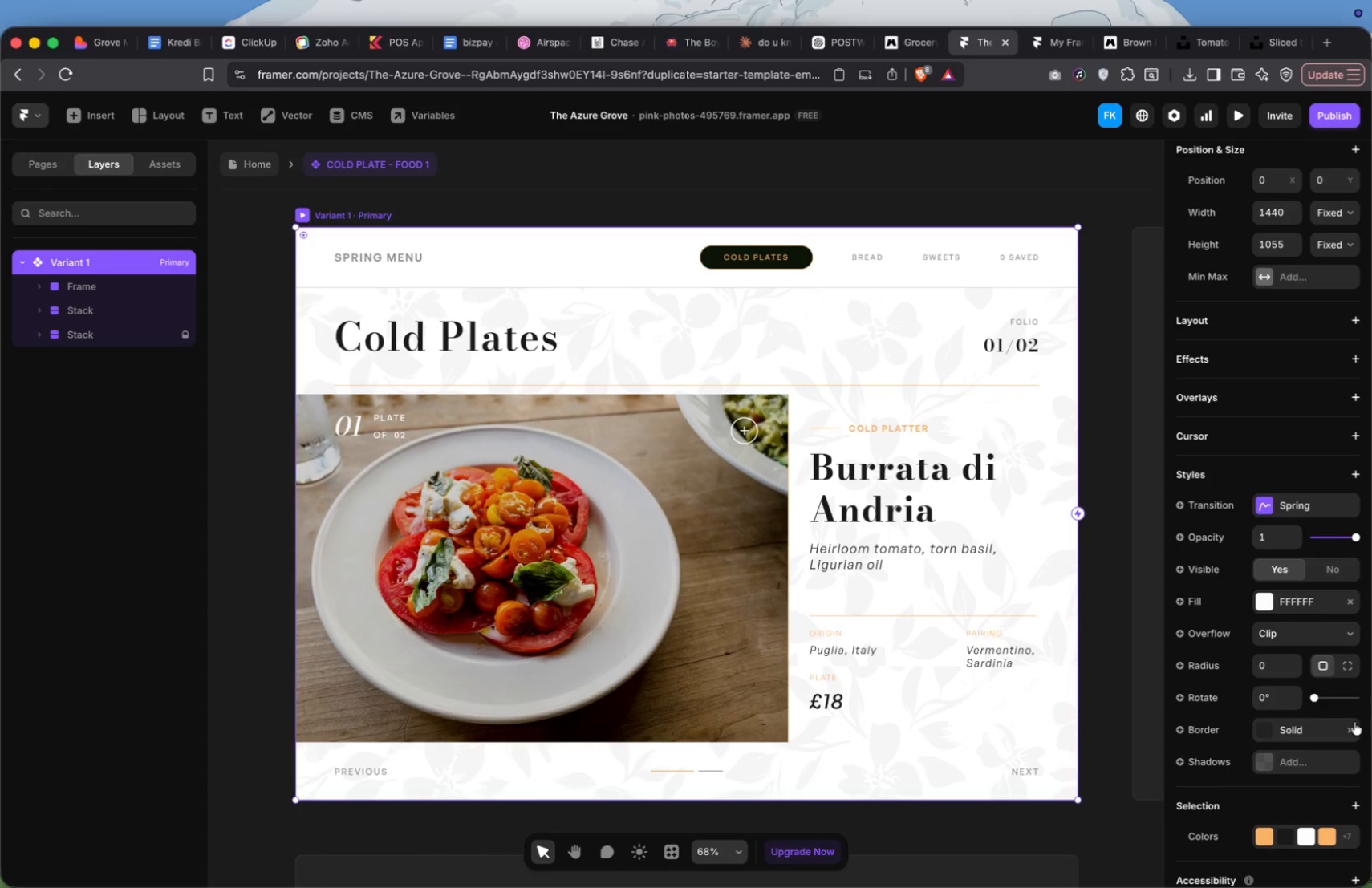 
scroll: coordinate [1326, 655], scroll_direction: down, amount: 34.0
 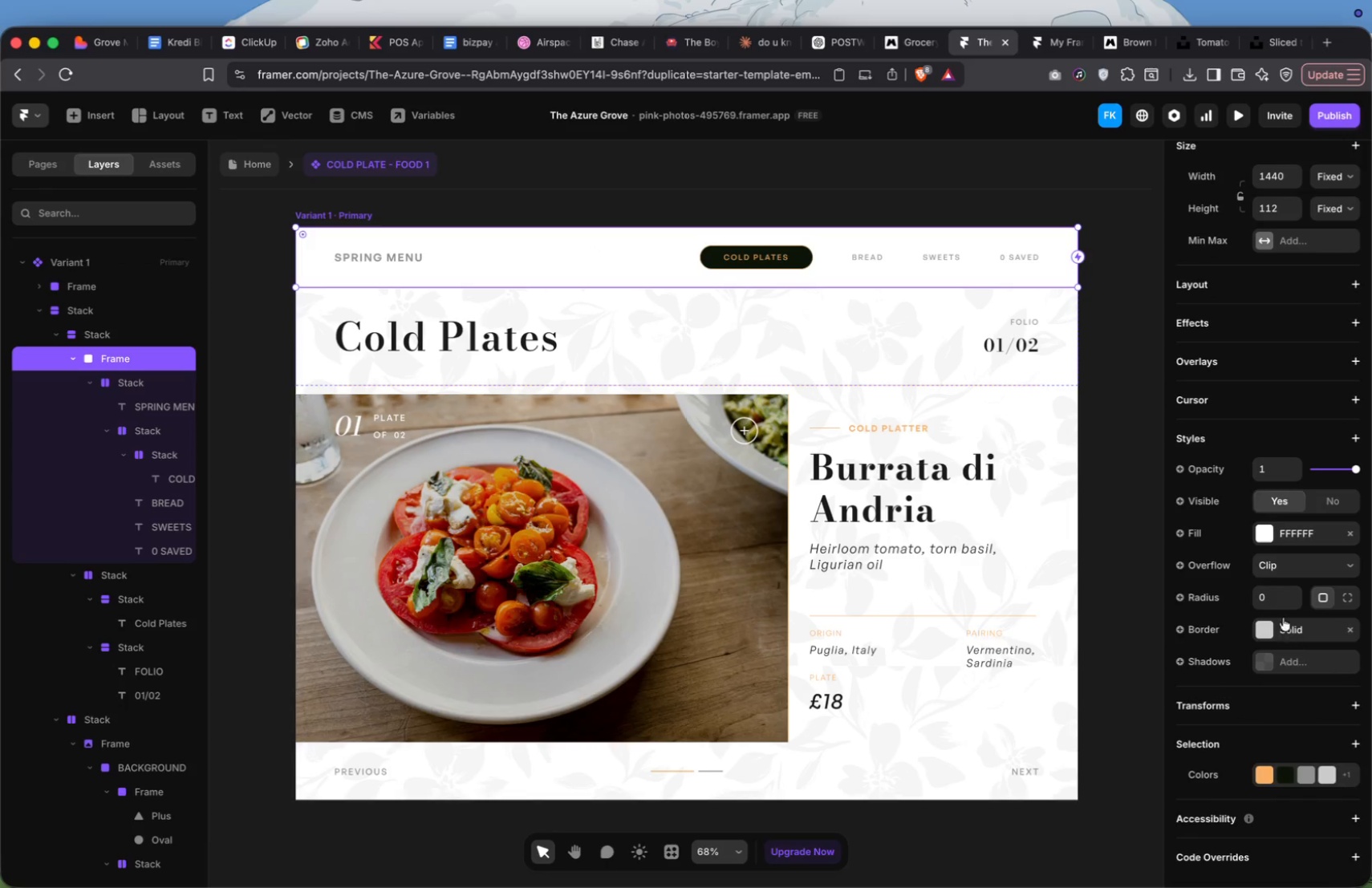 
left_click([1268, 635])
 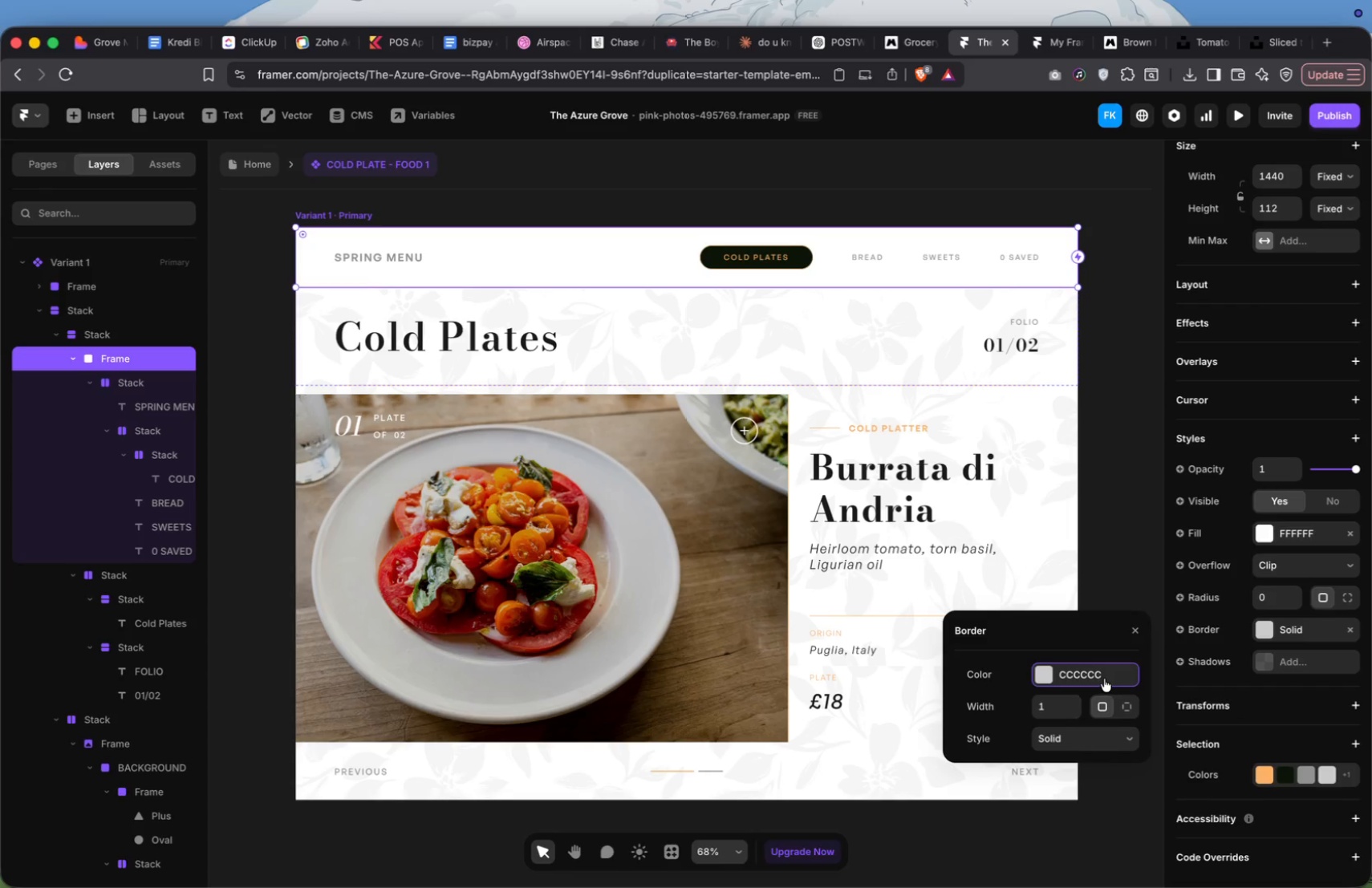 
left_click([1098, 675])
 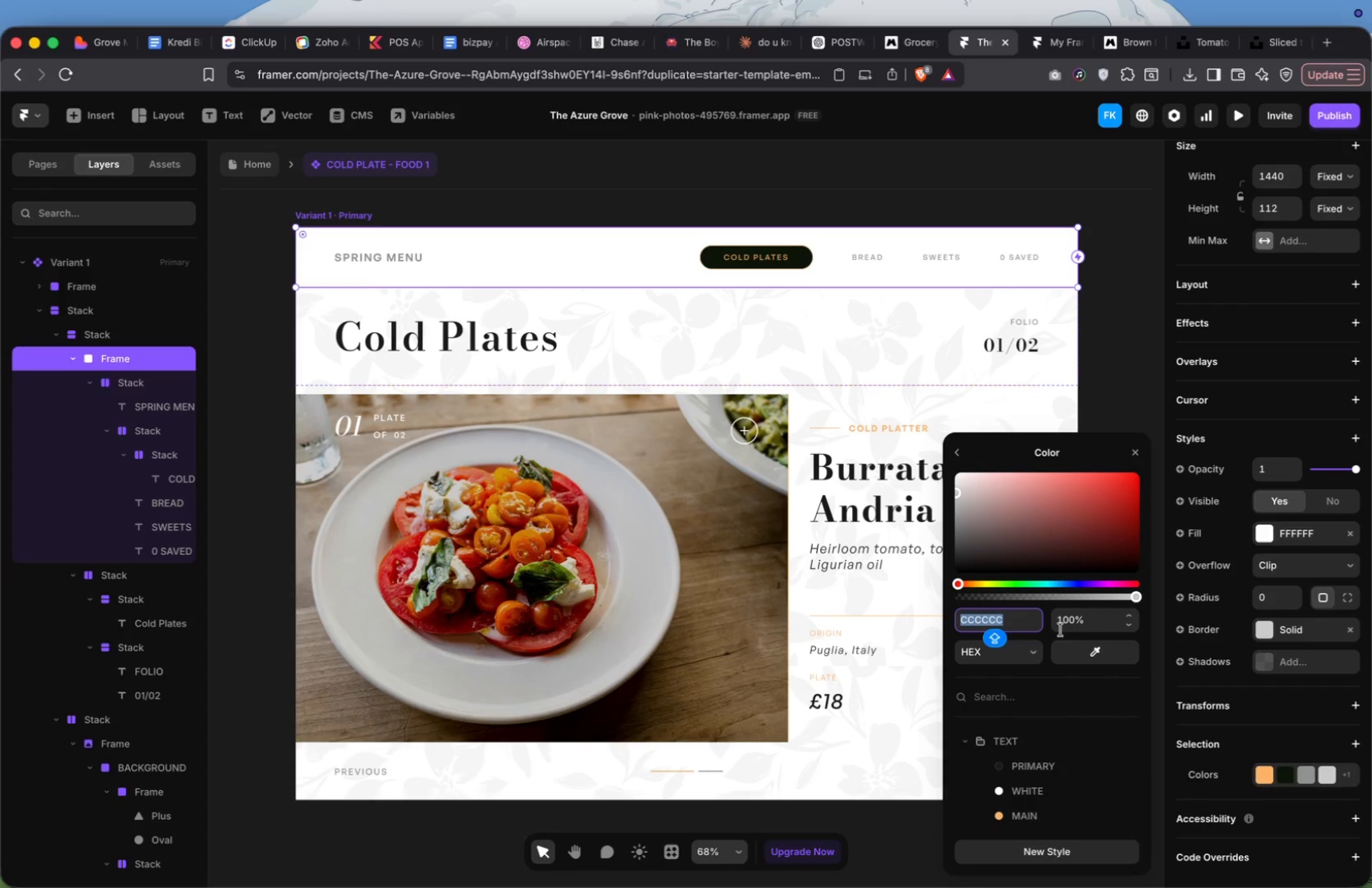 
key(Meta+C)
 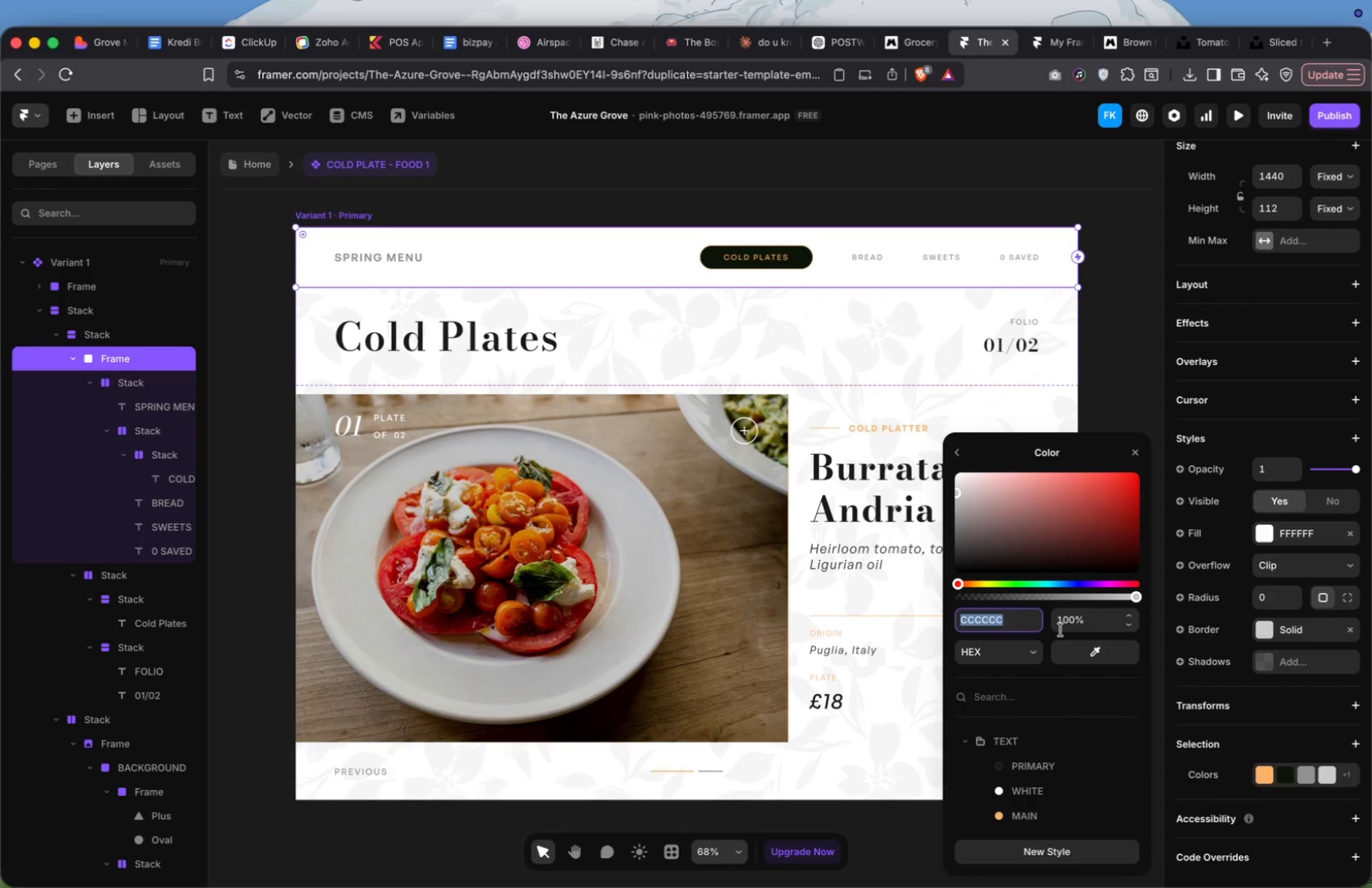 
key(Meta+C)
 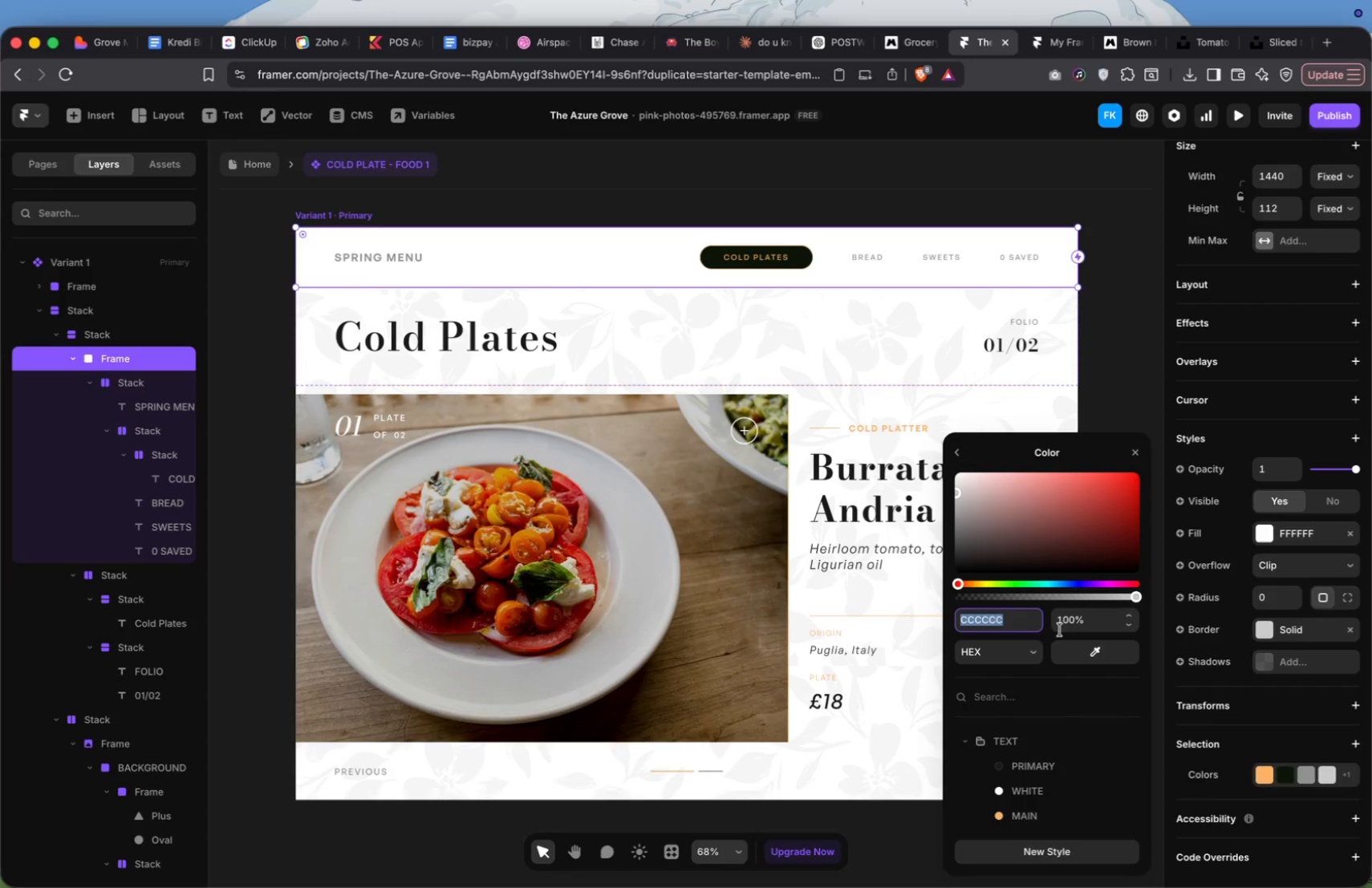 
key(Meta+C)
 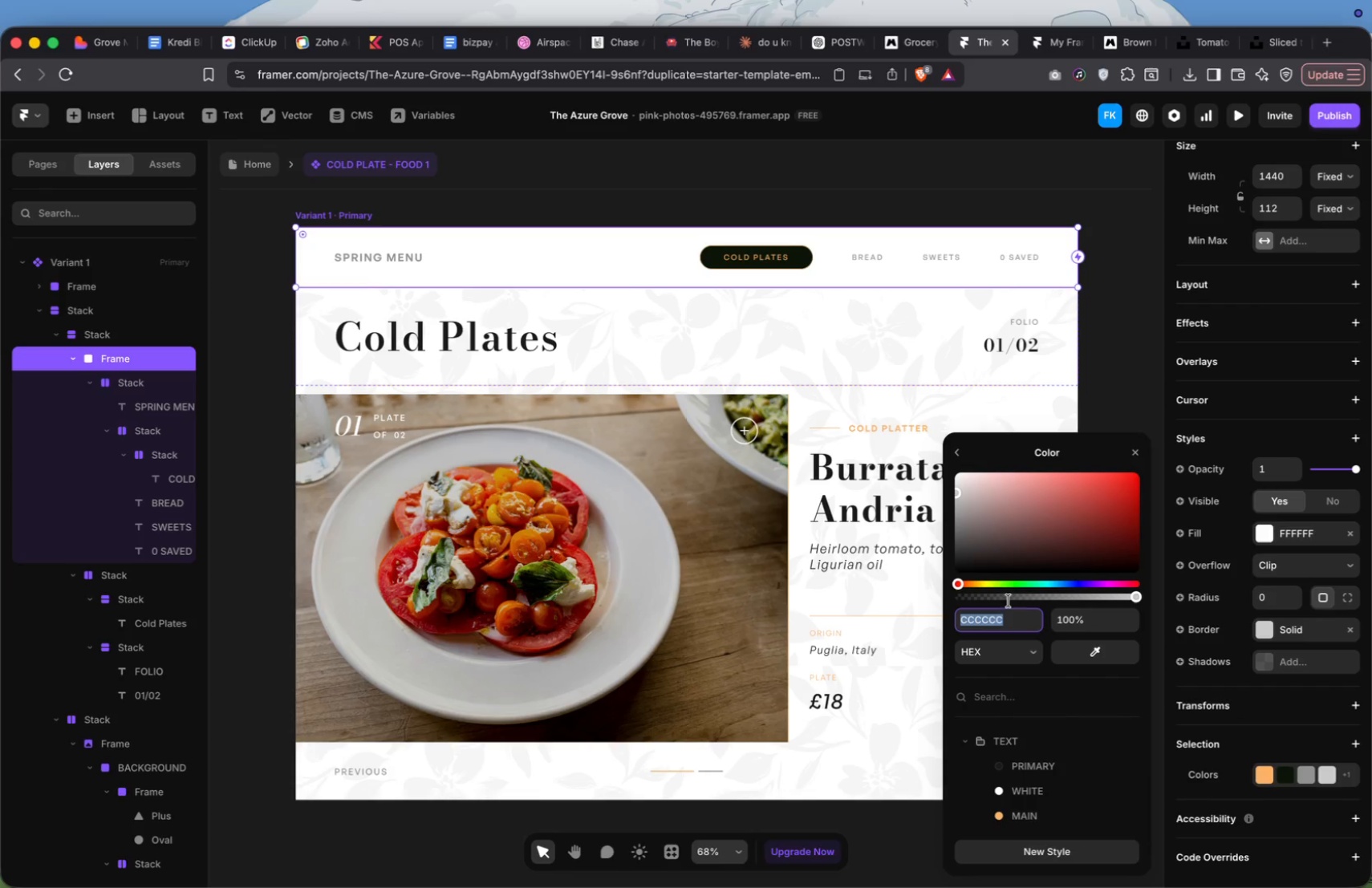 
key(Meta+C)
 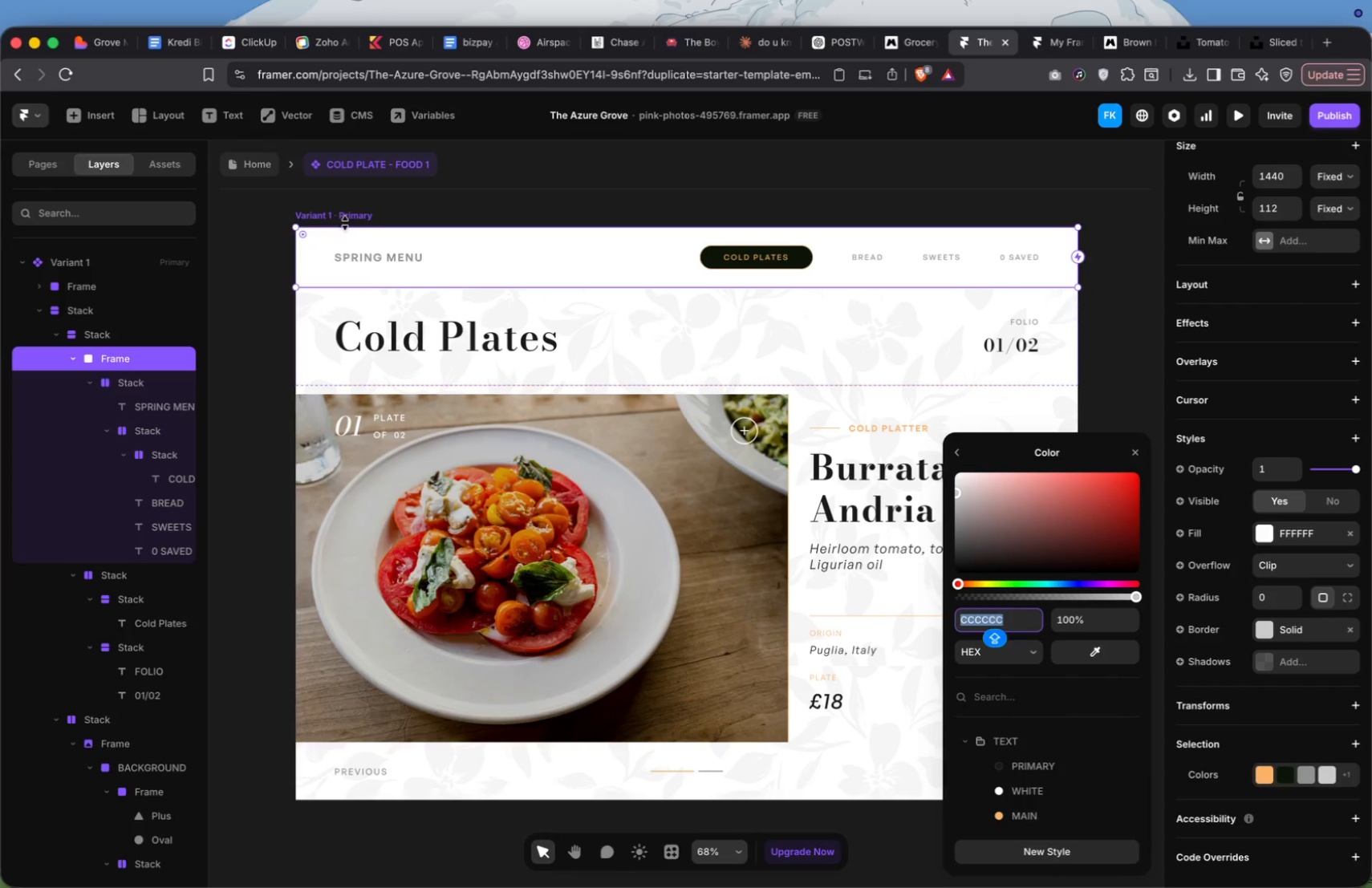 
left_click([347, 219])
 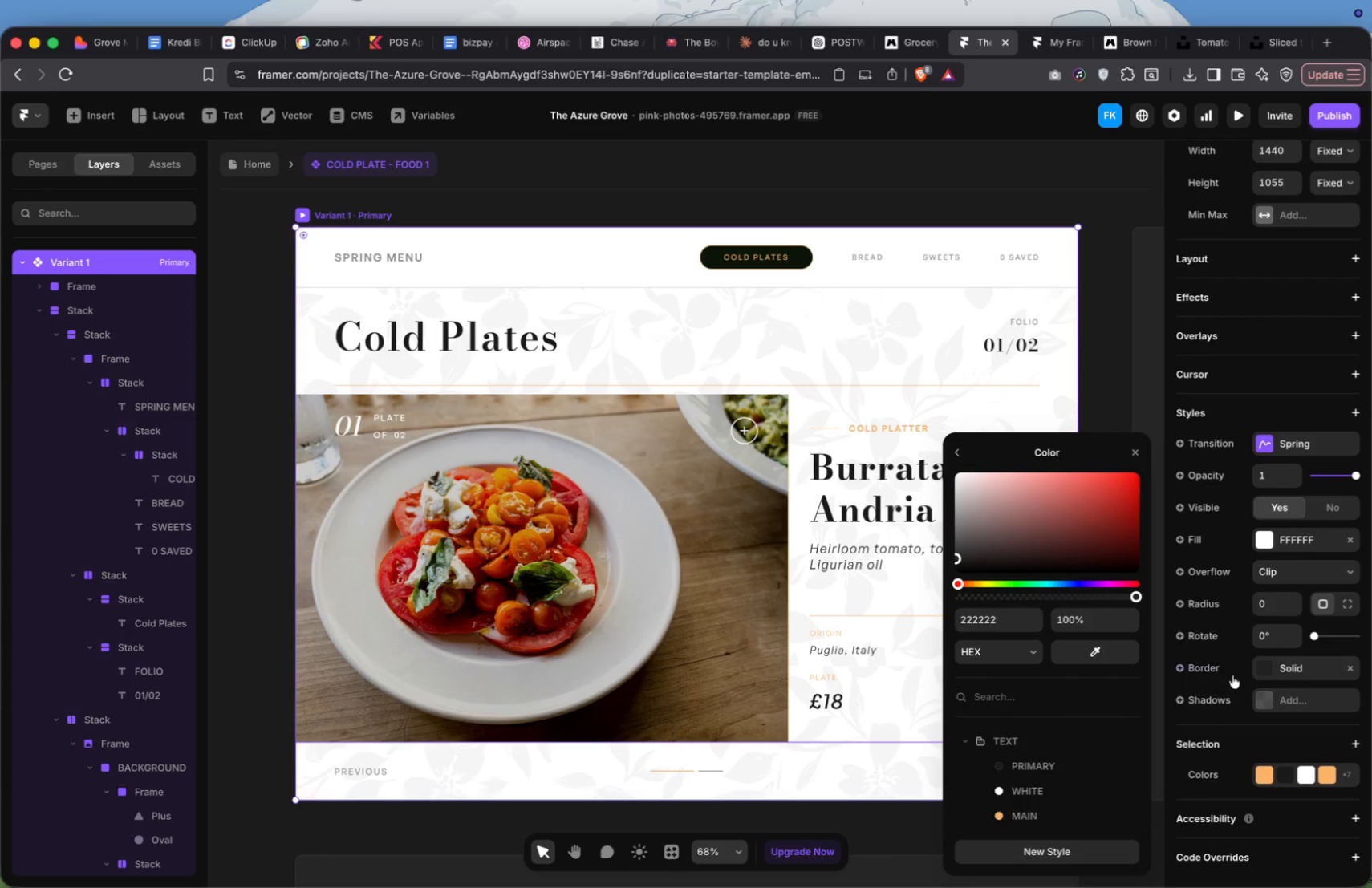 
left_click([1260, 669])
 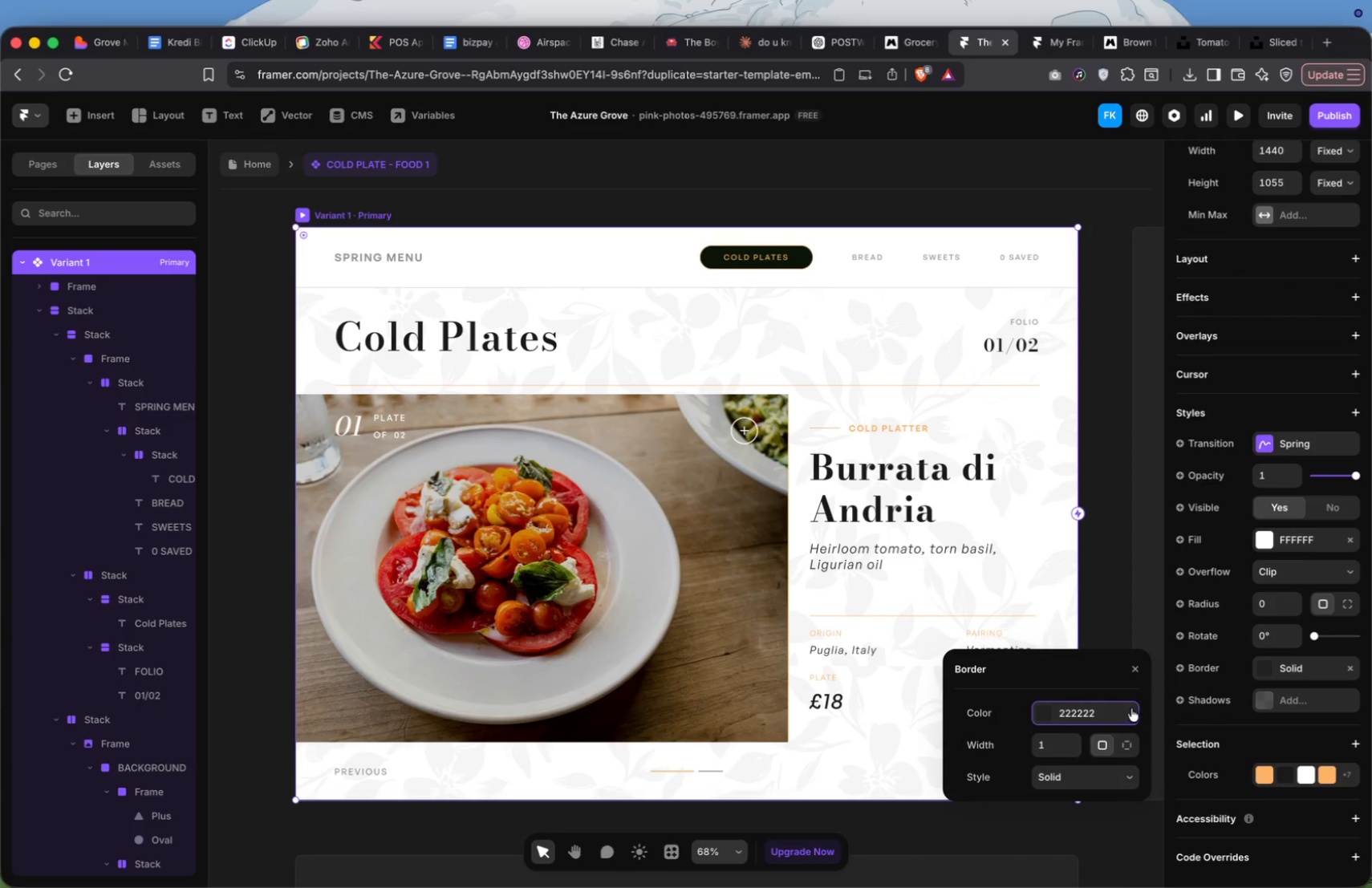 
left_click([1112, 712])
 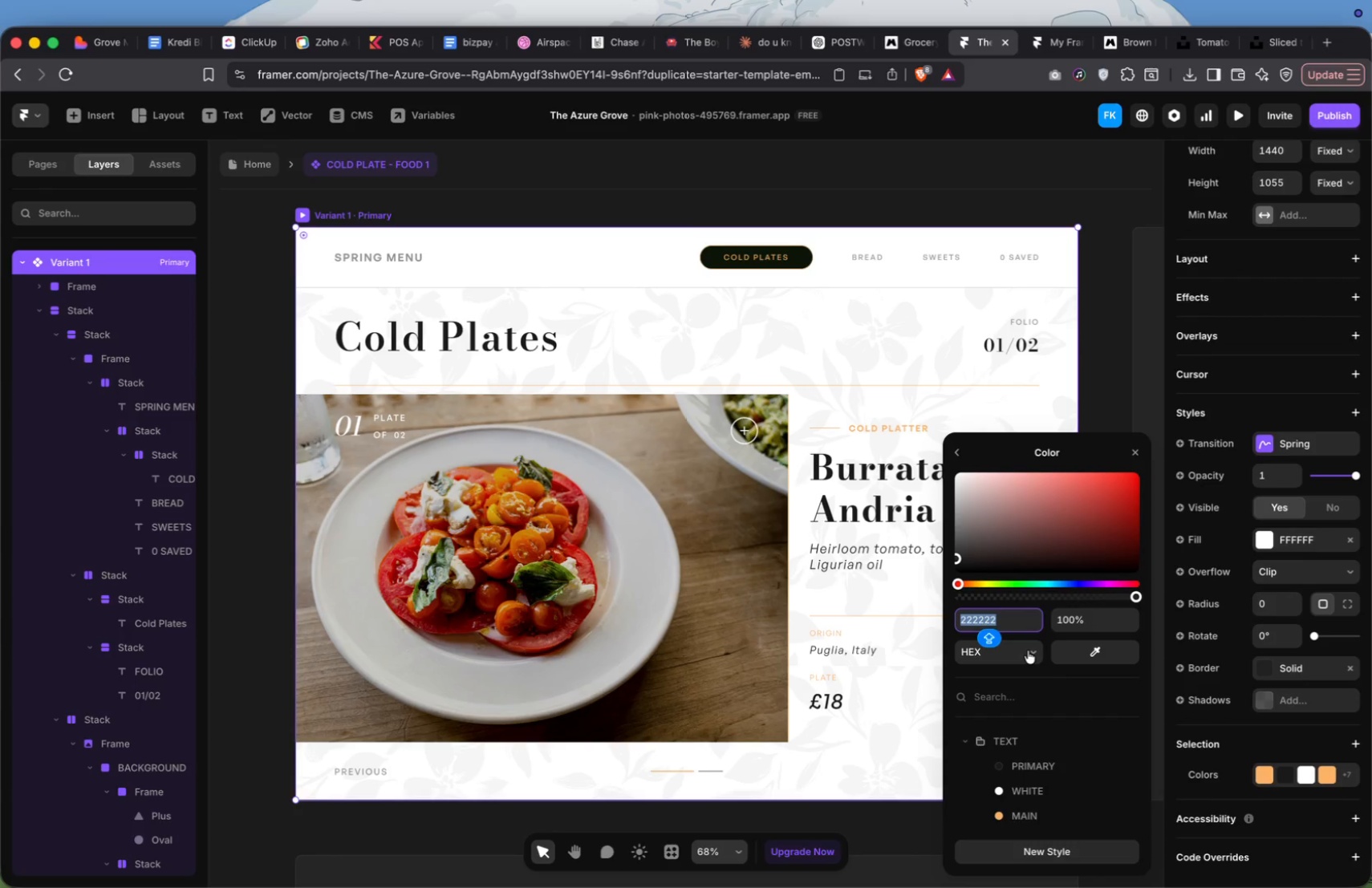 
key(Meta+V)
 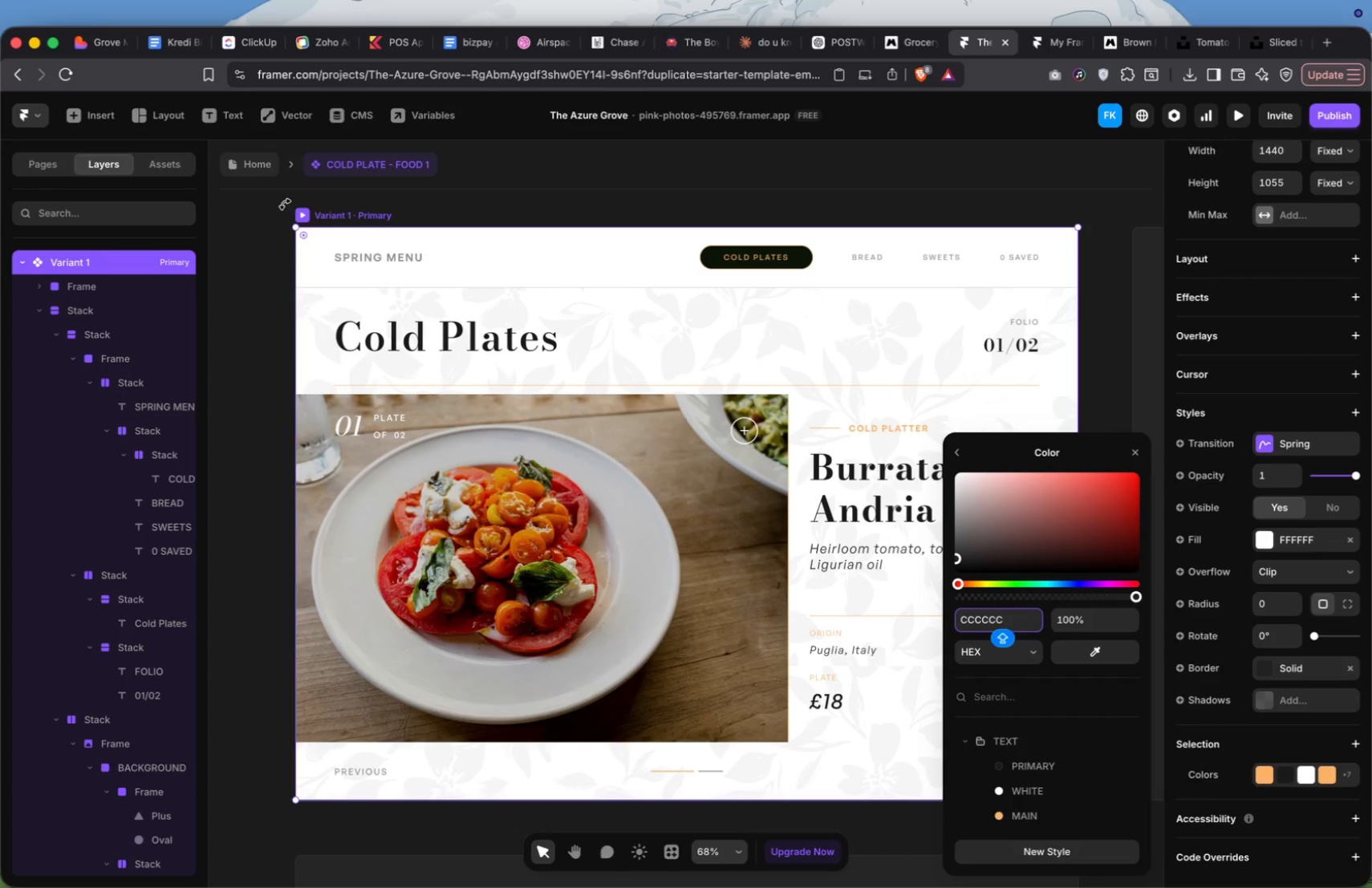 
left_click([266, 168])
 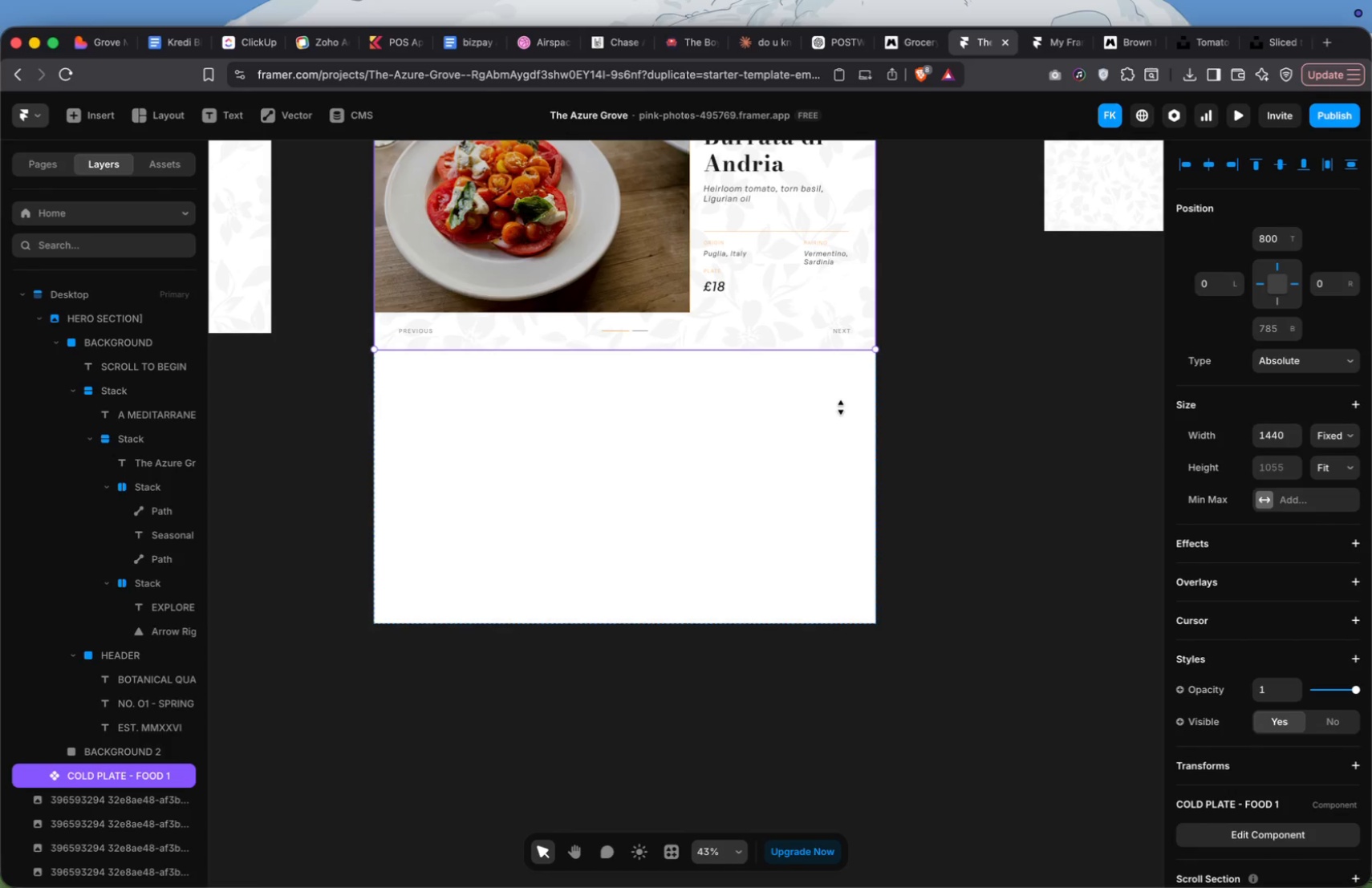 
left_click([1145, 514])
 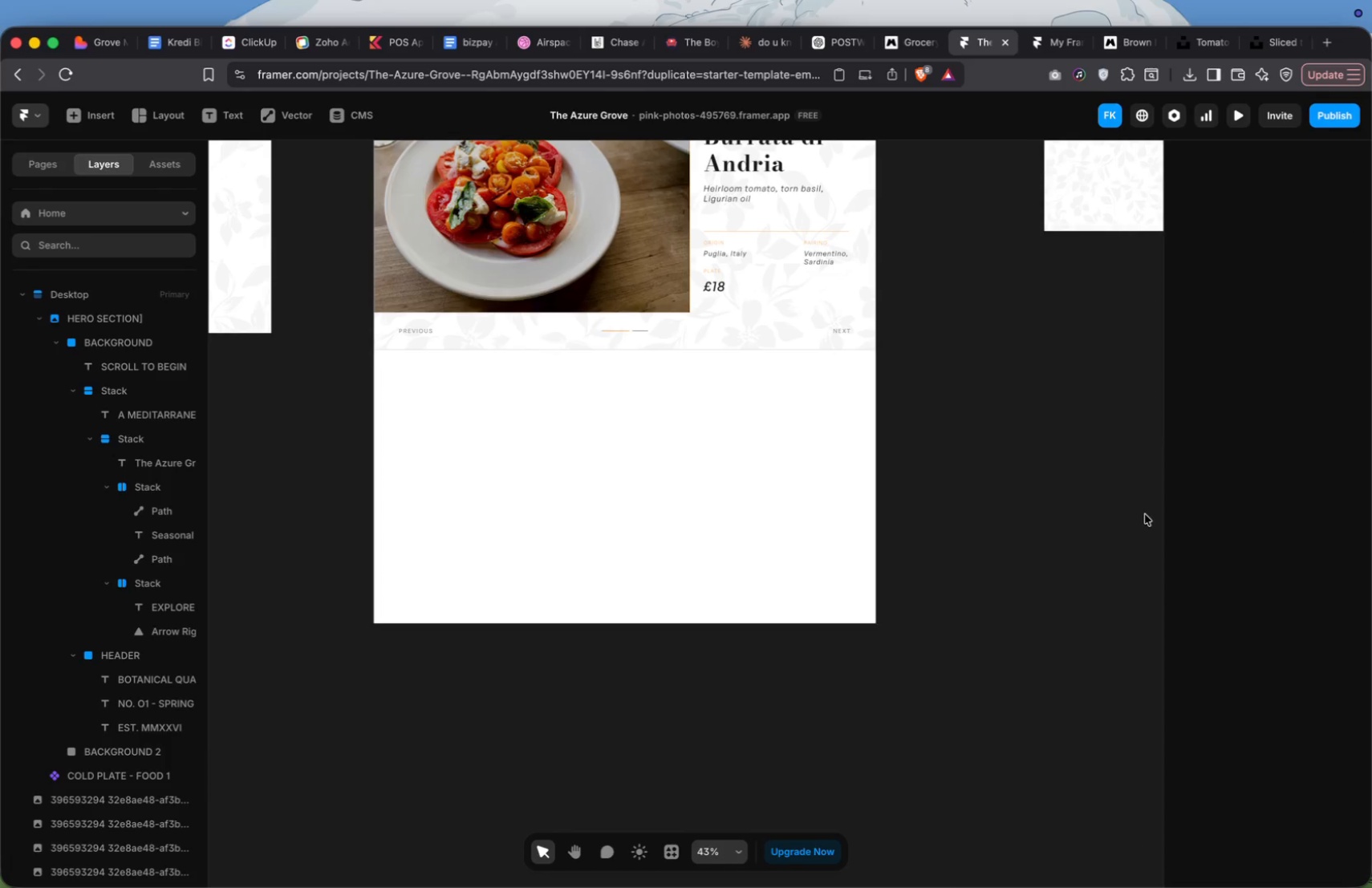 
scroll: coordinate [1145, 514], scroll_direction: up, amount: 53.0
 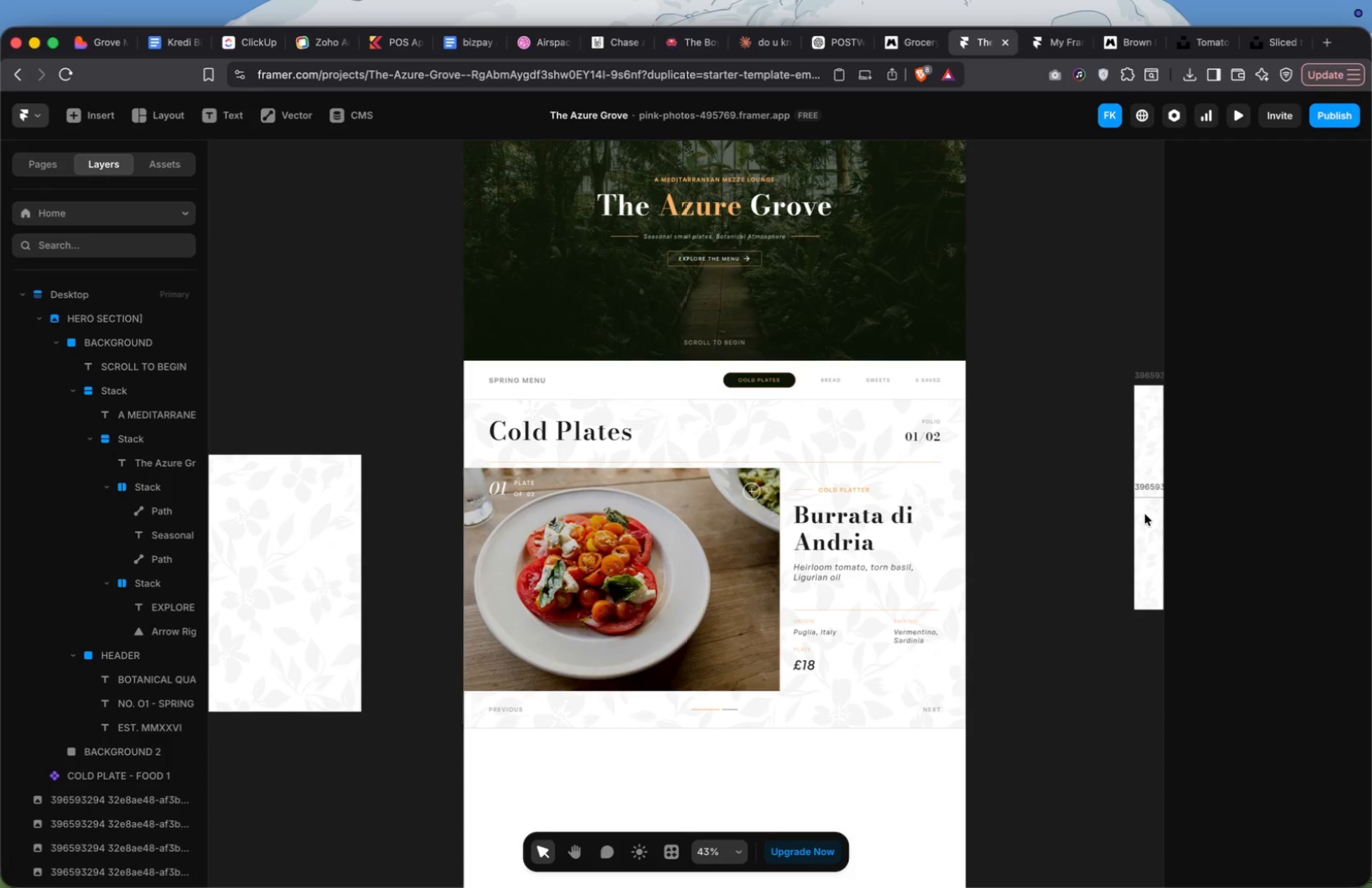 
scroll: coordinate [1002, 464], scroll_direction: down, amount: 18.0
 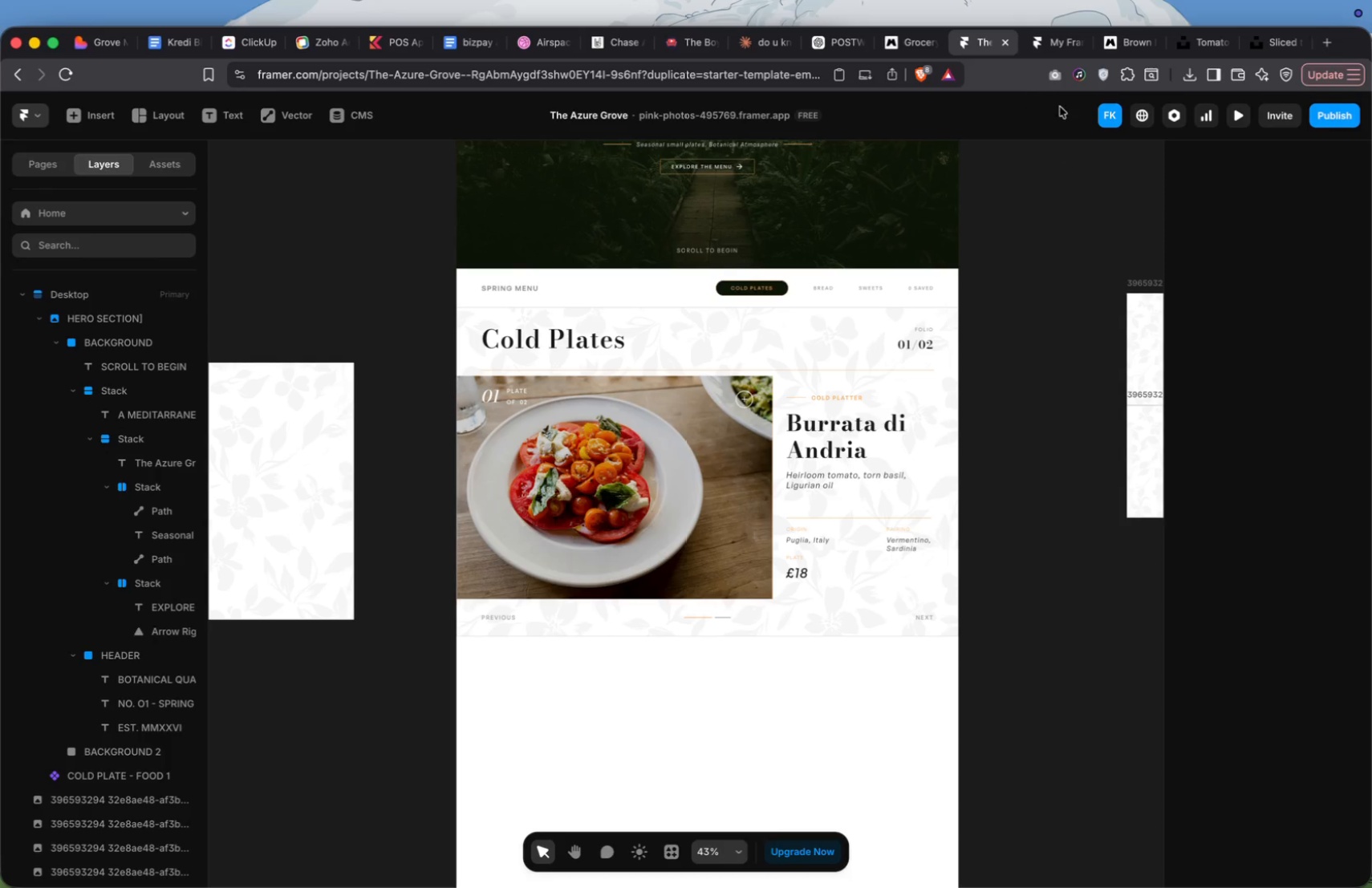 
left_click([1239, 112])
 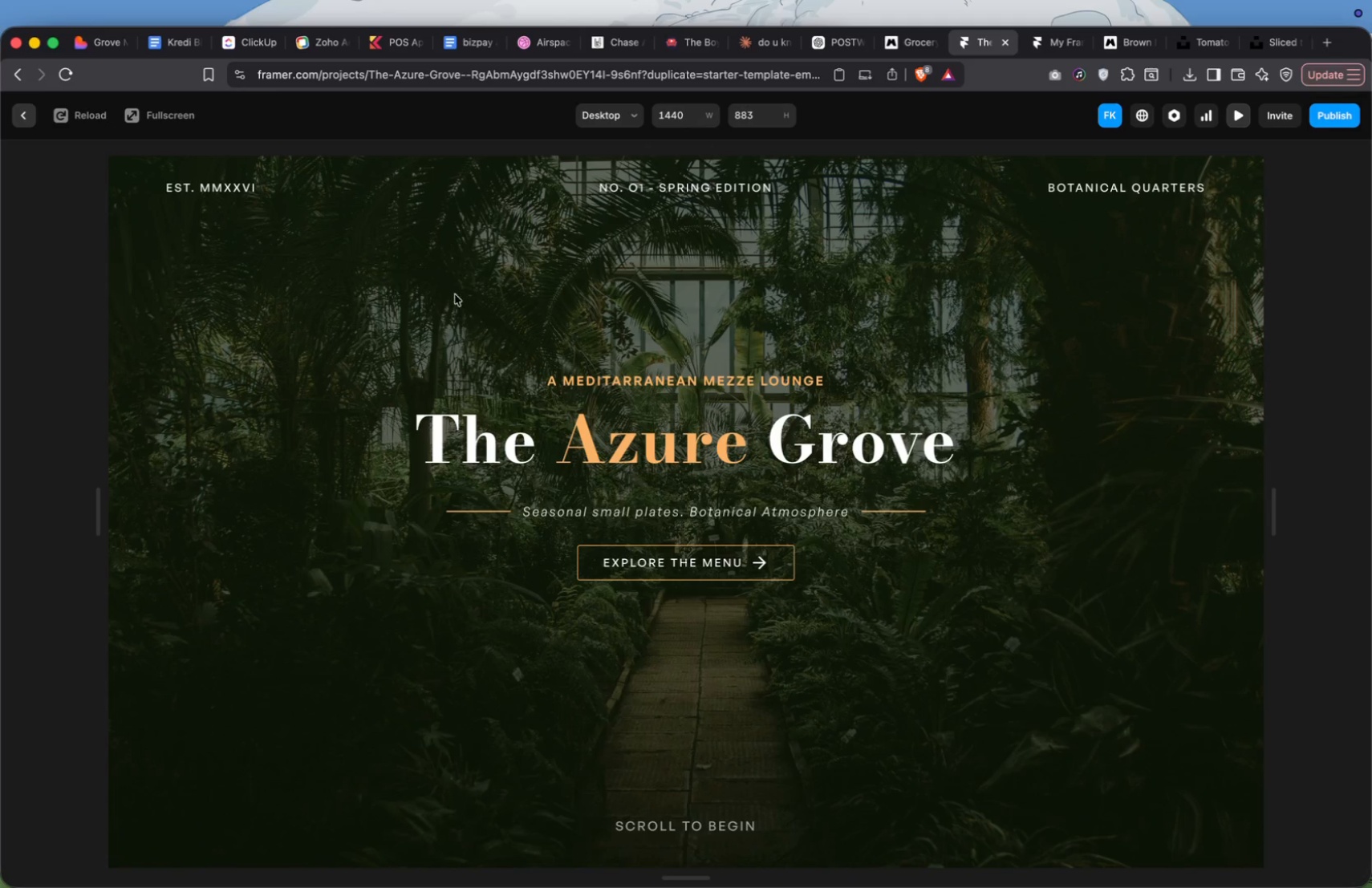 
scroll: coordinate [792, 515], scroll_direction: down, amount: 89.0
 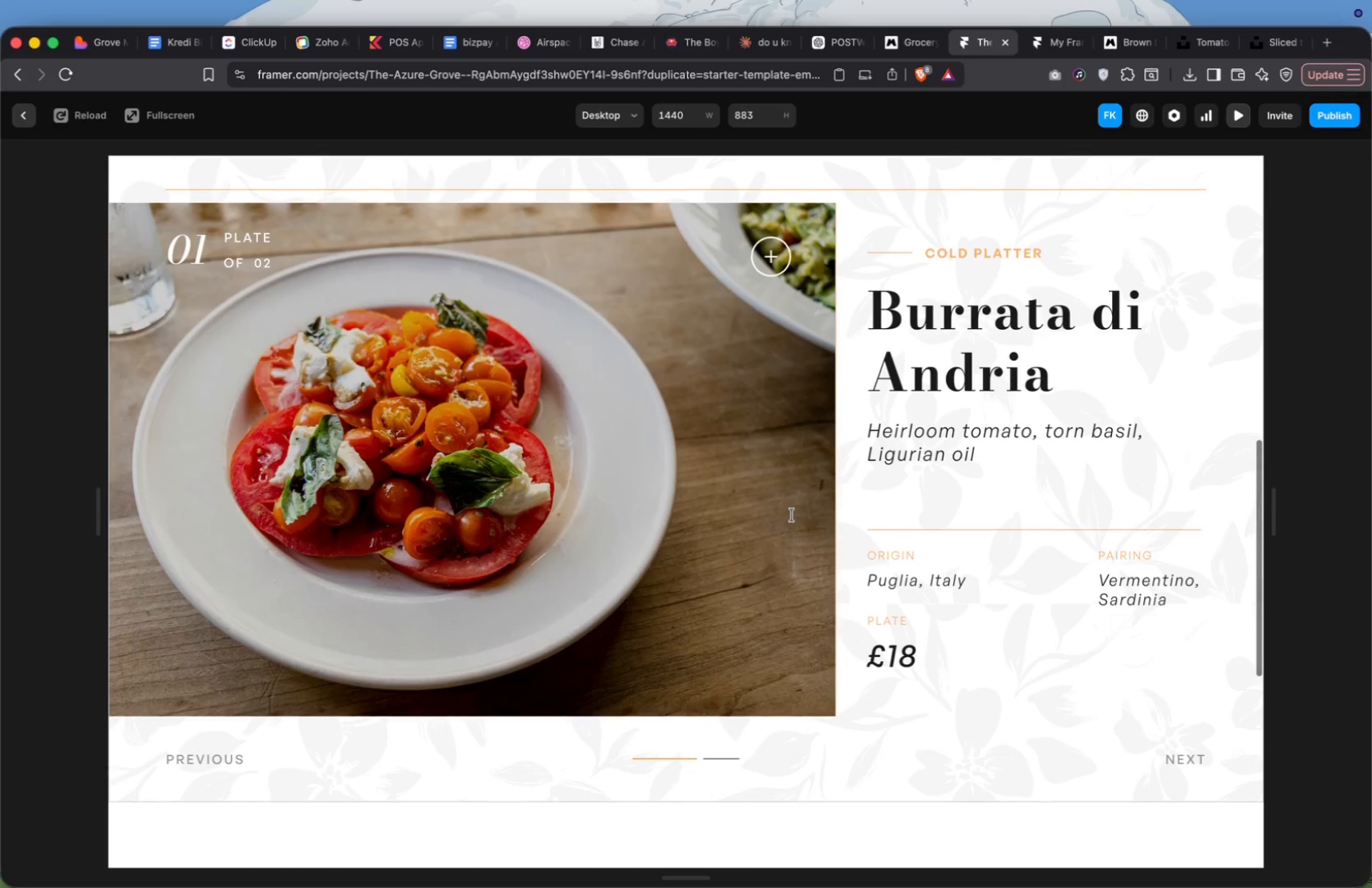 
scroll: coordinate [792, 514], scroll_direction: up, amount: 32.0
 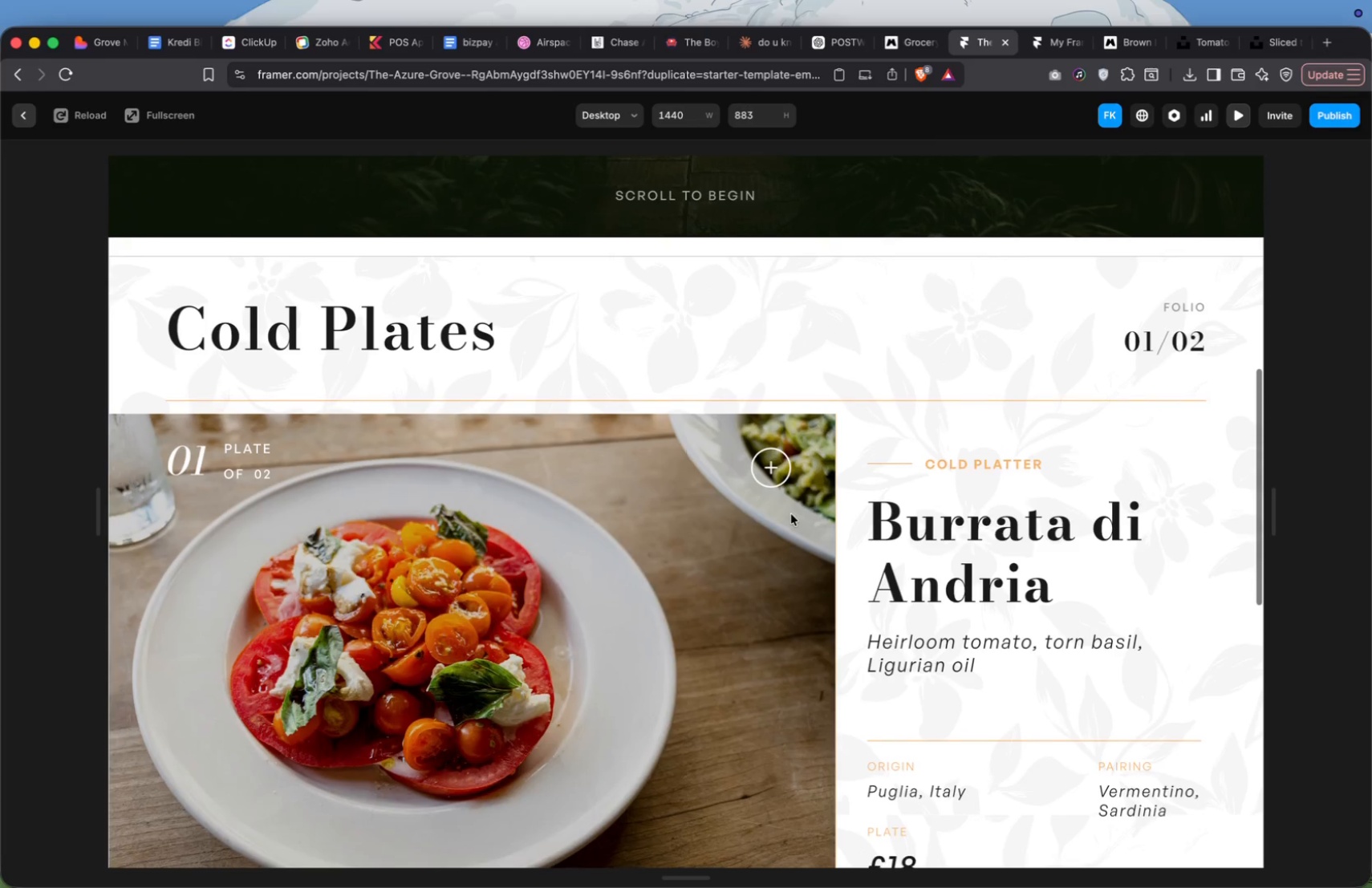 
scroll: coordinate [791, 514], scroll_direction: down, amount: 10.0
 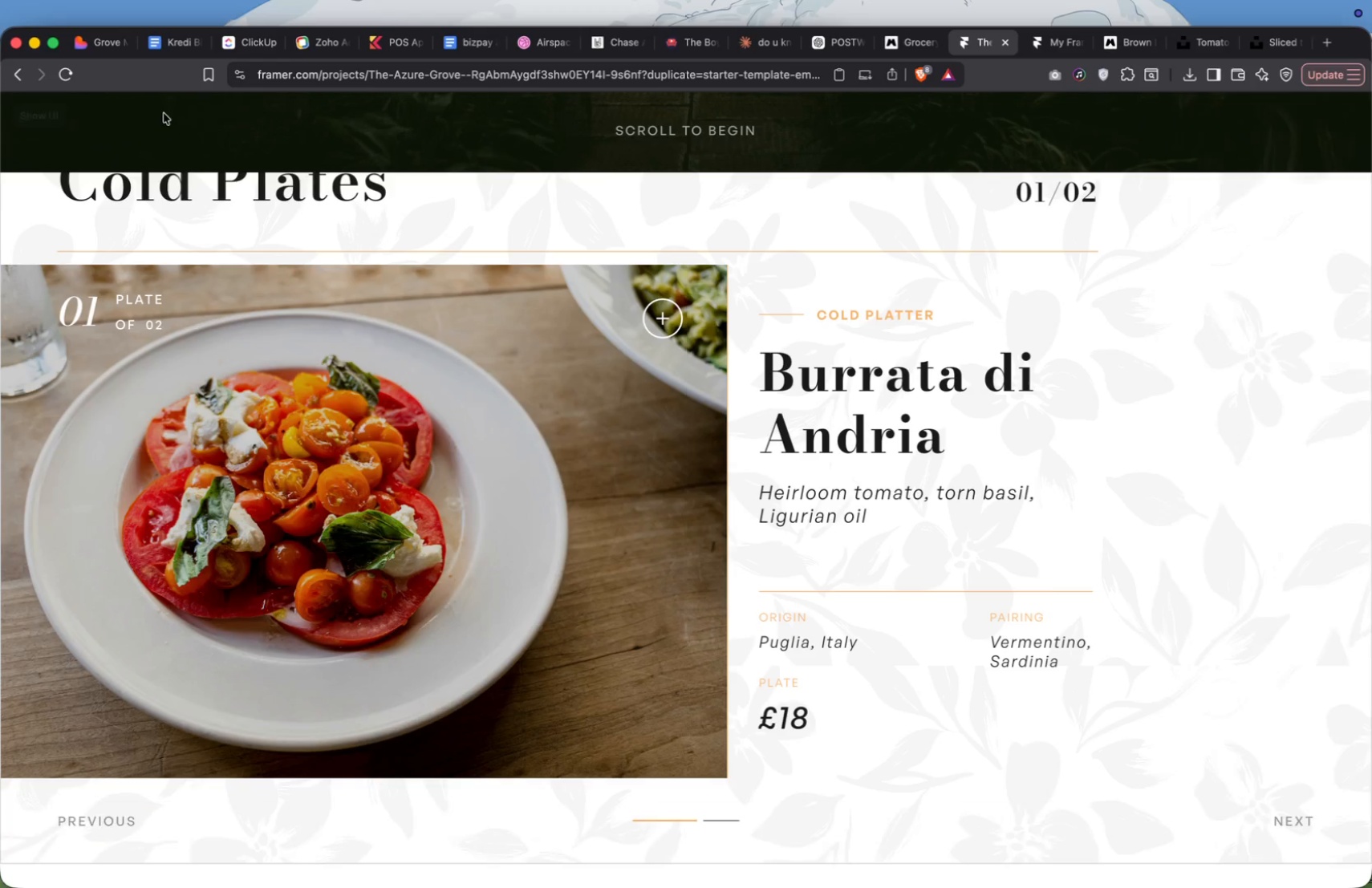 
scroll: coordinate [1062, 526], scroll_direction: up, amount: 25.0
 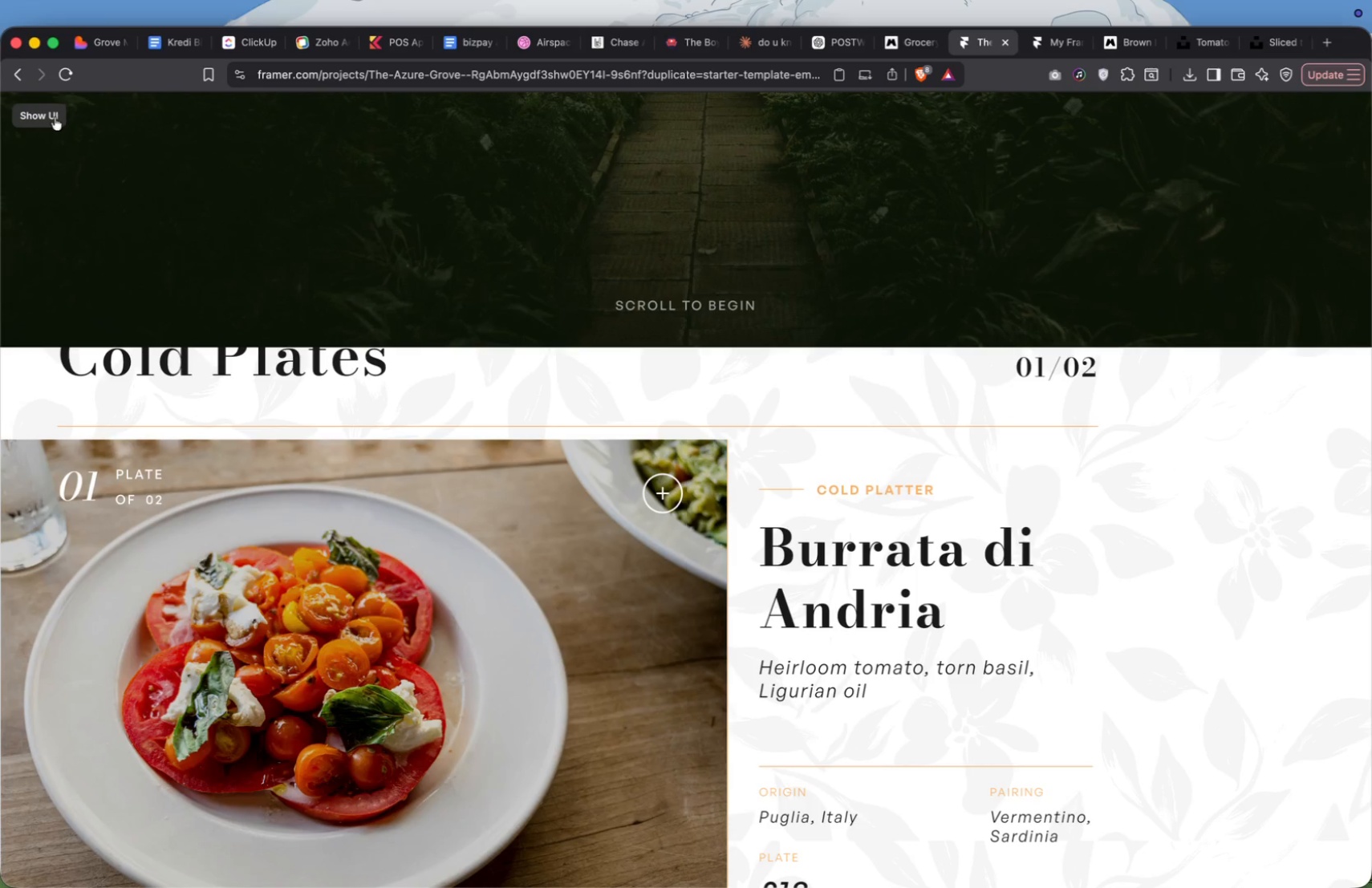 
left_click([51, 121])
 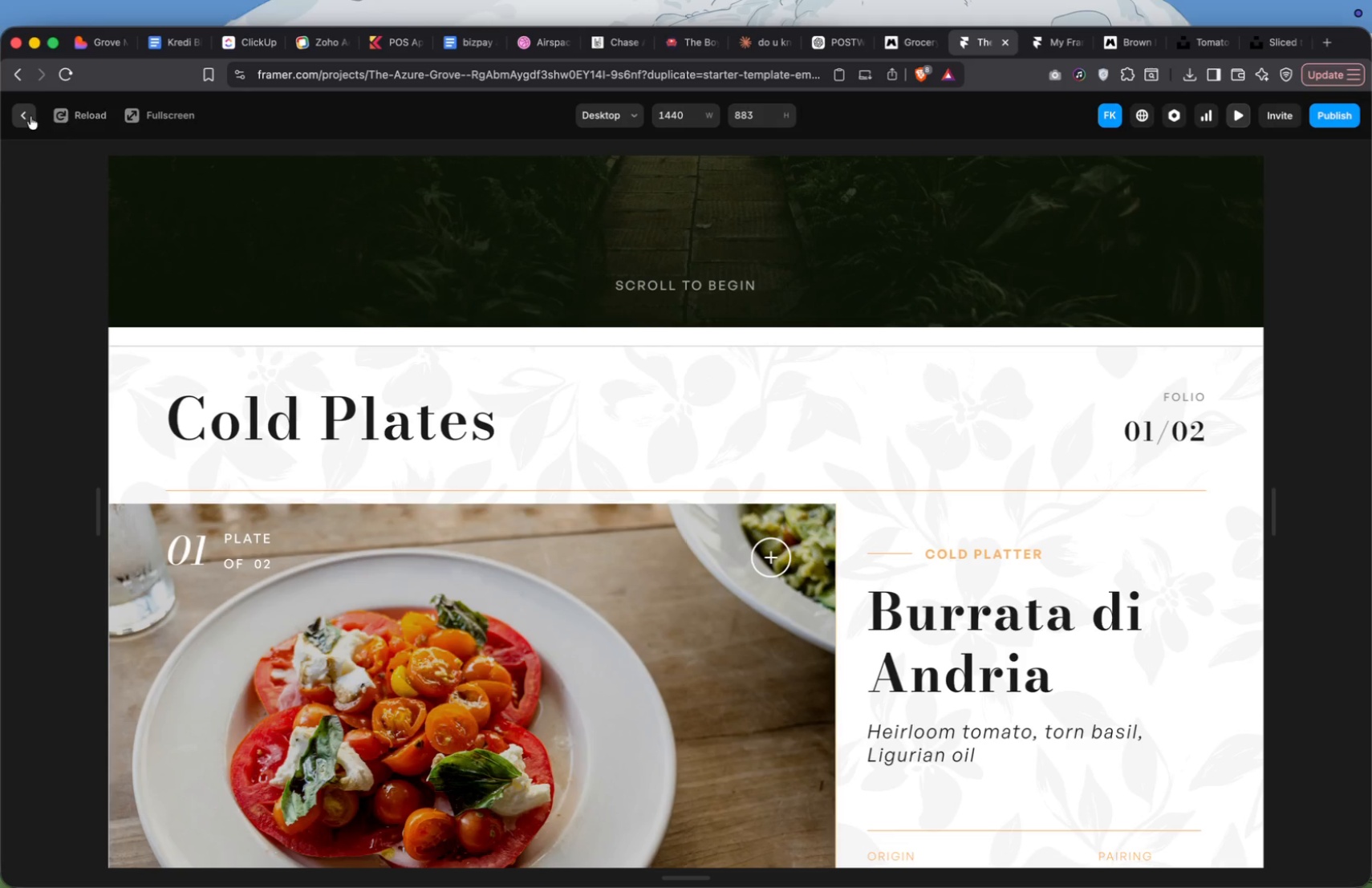 
left_click([27, 116])
 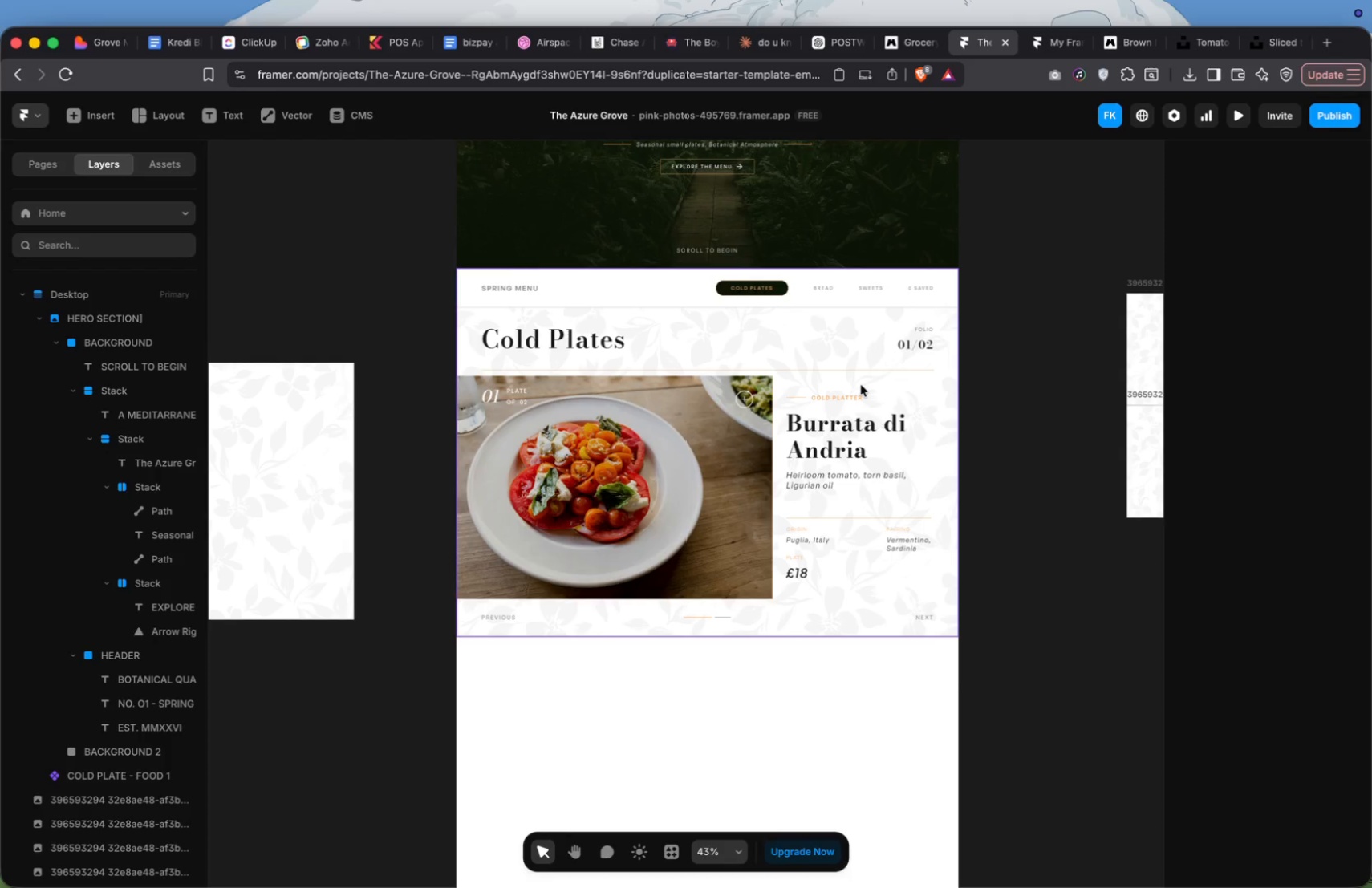 
double_click([859, 381])
 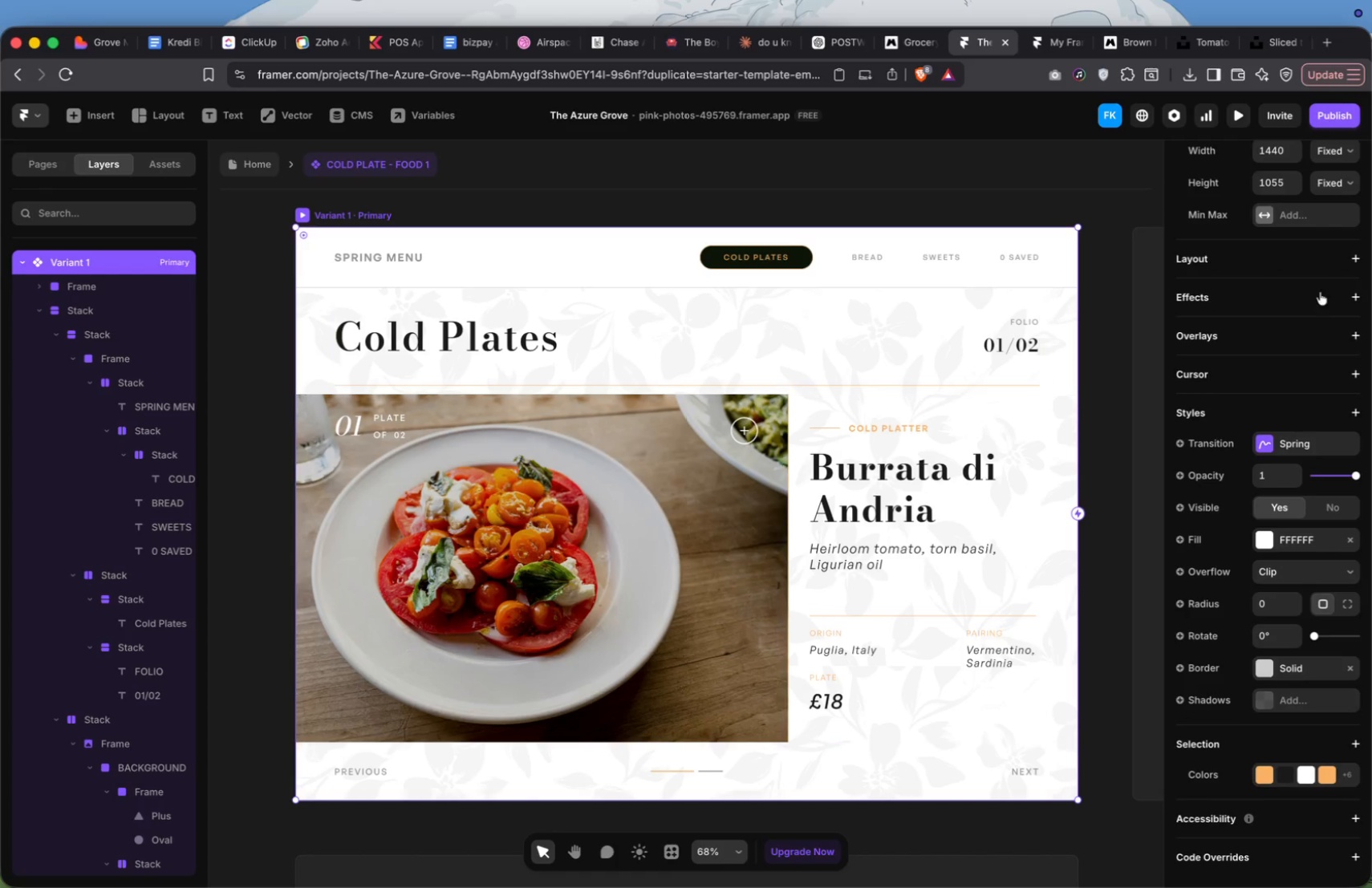 
scroll: coordinate [1298, 383], scroll_direction: up, amount: 46.0
 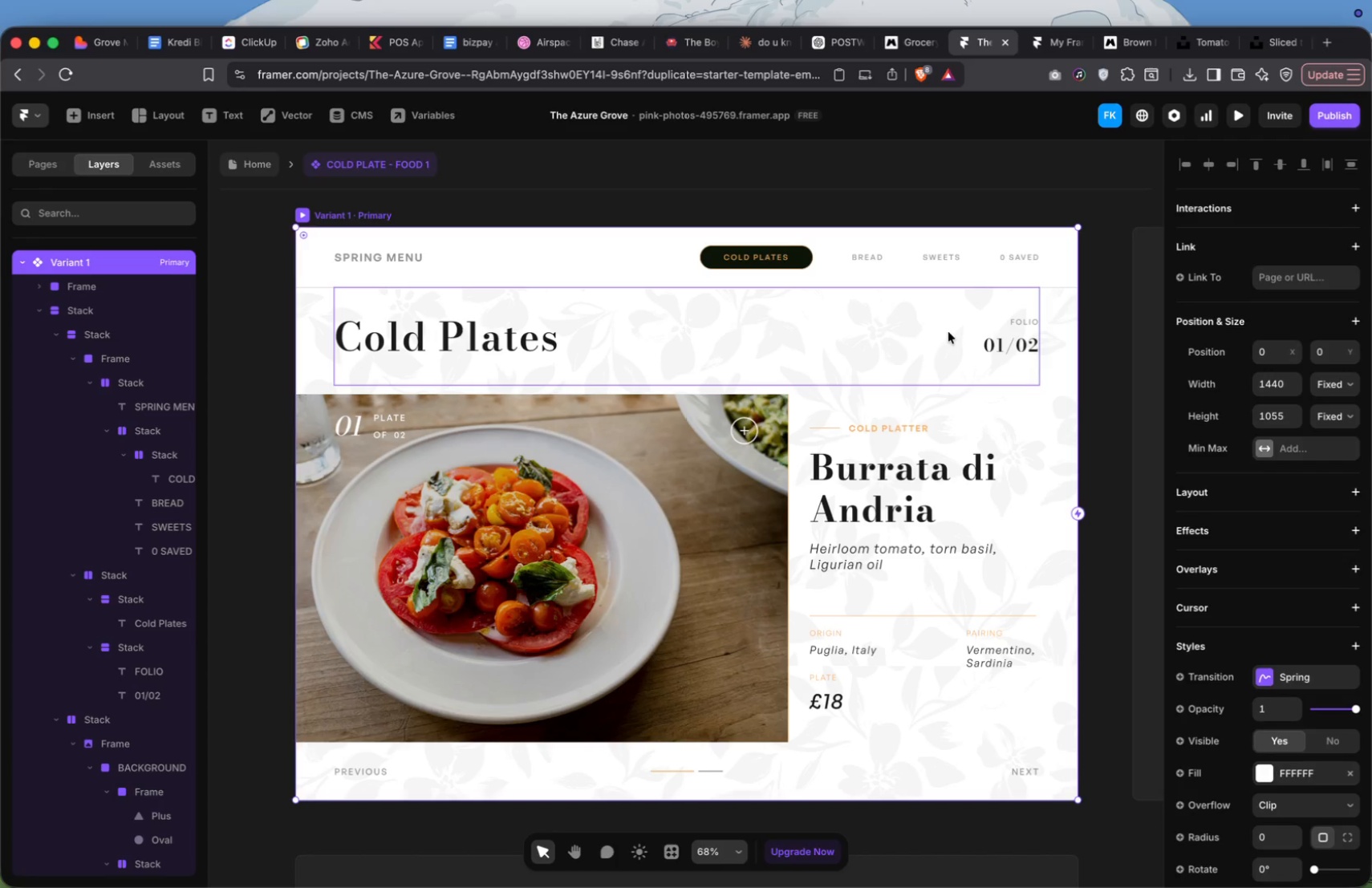 
left_click([983, 274])
 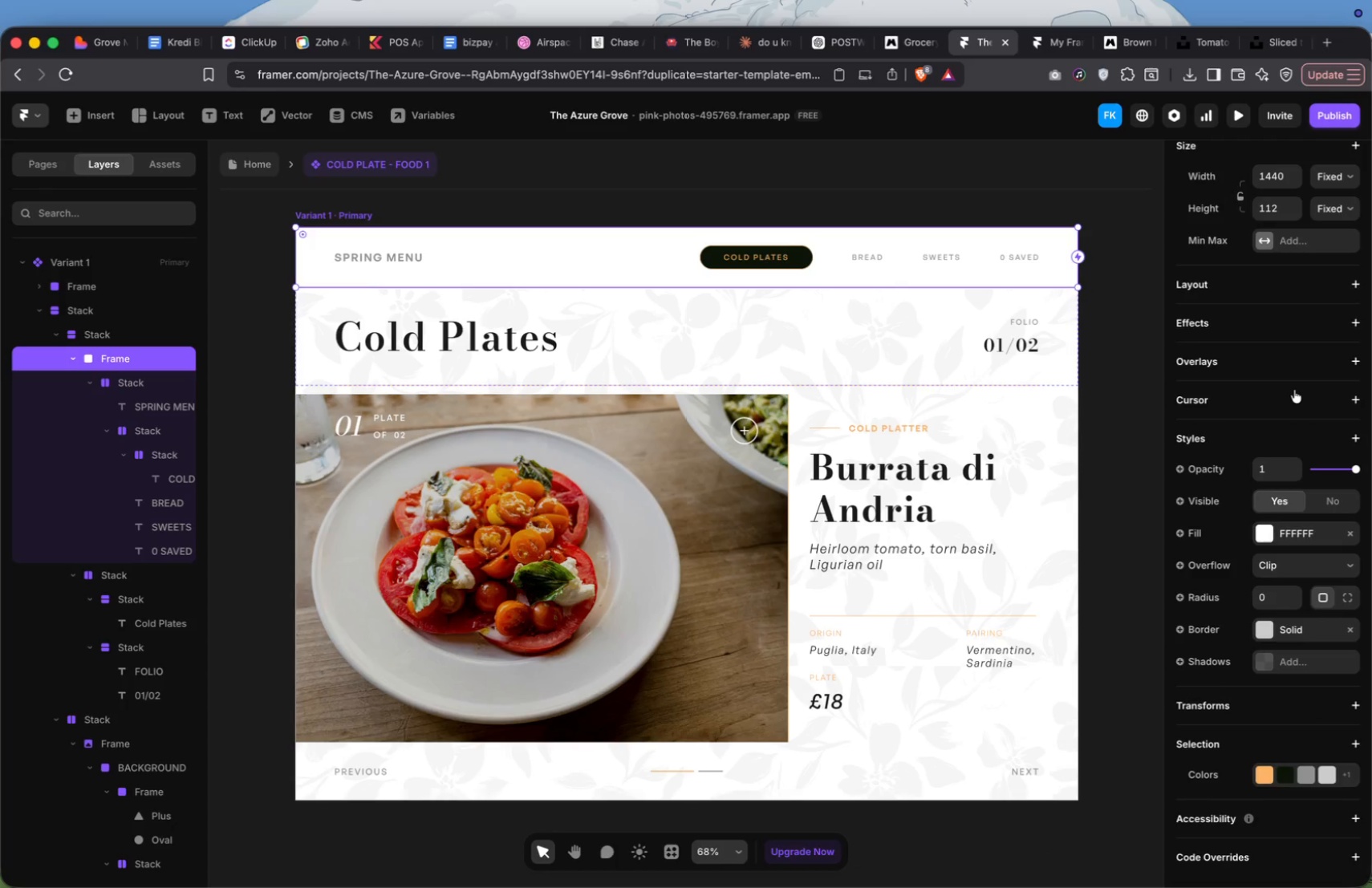 
scroll: coordinate [1357, 274], scroll_direction: up, amount: 30.0
 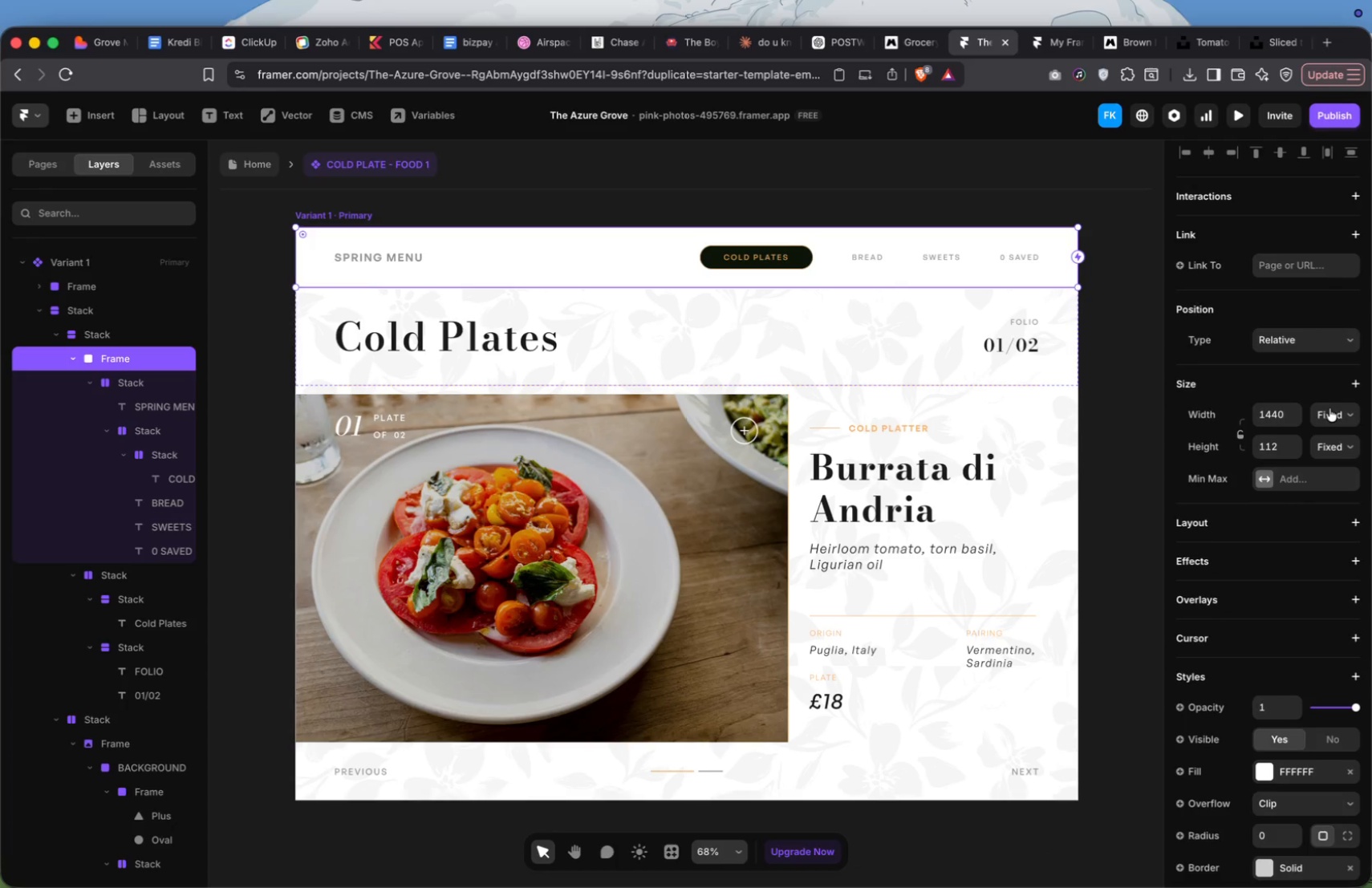 
left_click([1330, 409])
 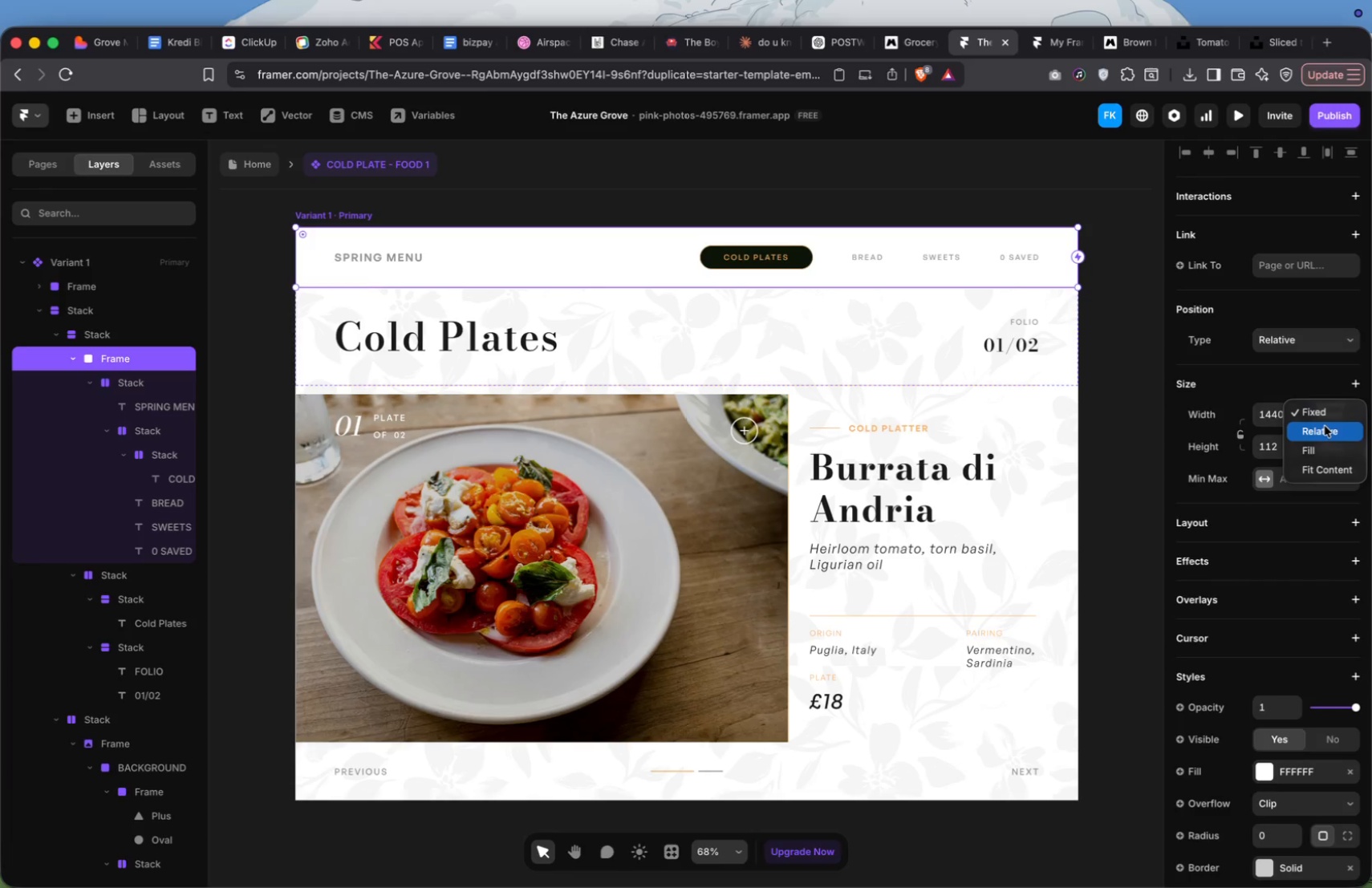 
left_click([1323, 428])
 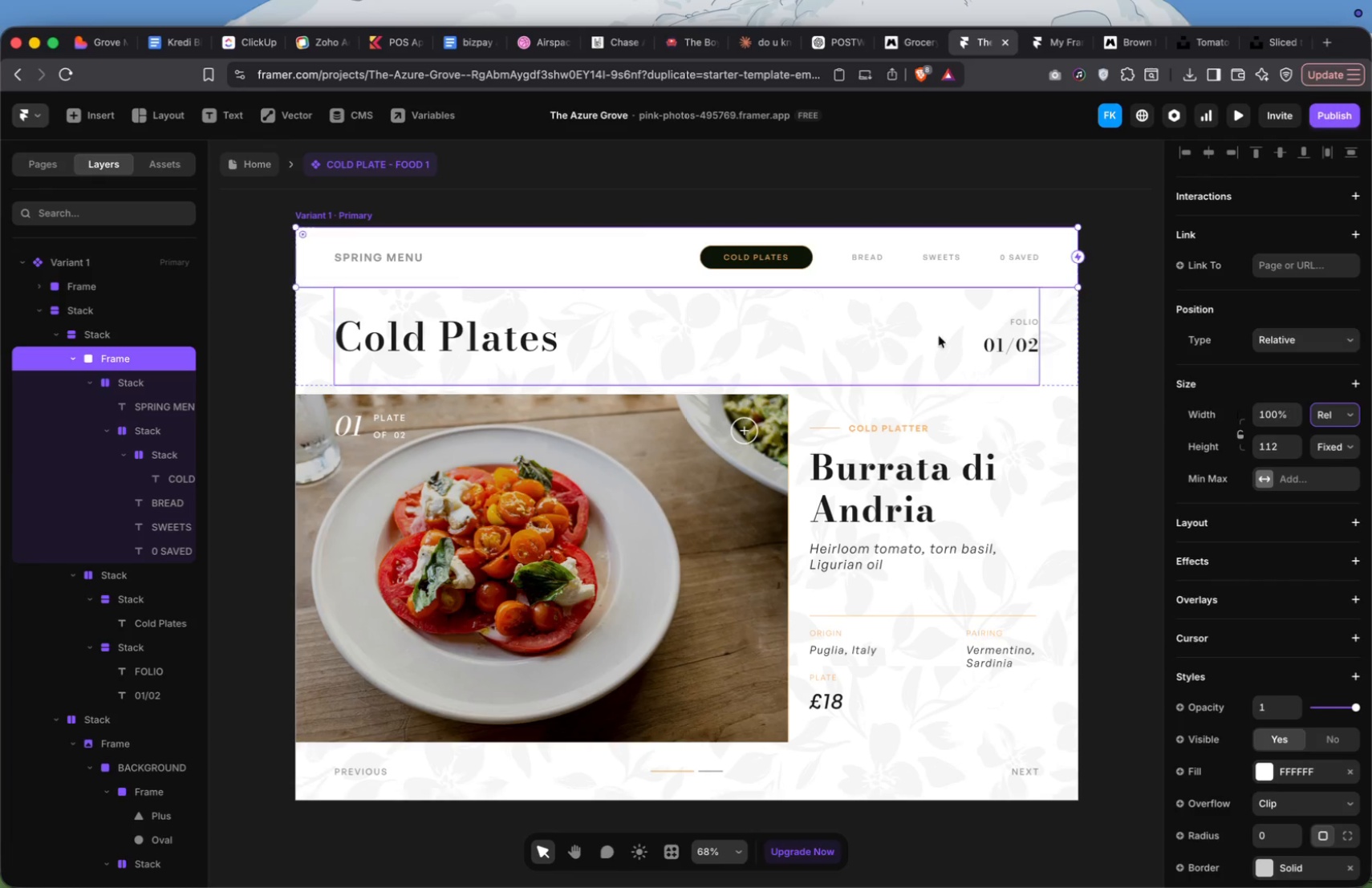 
left_click([857, 310])
 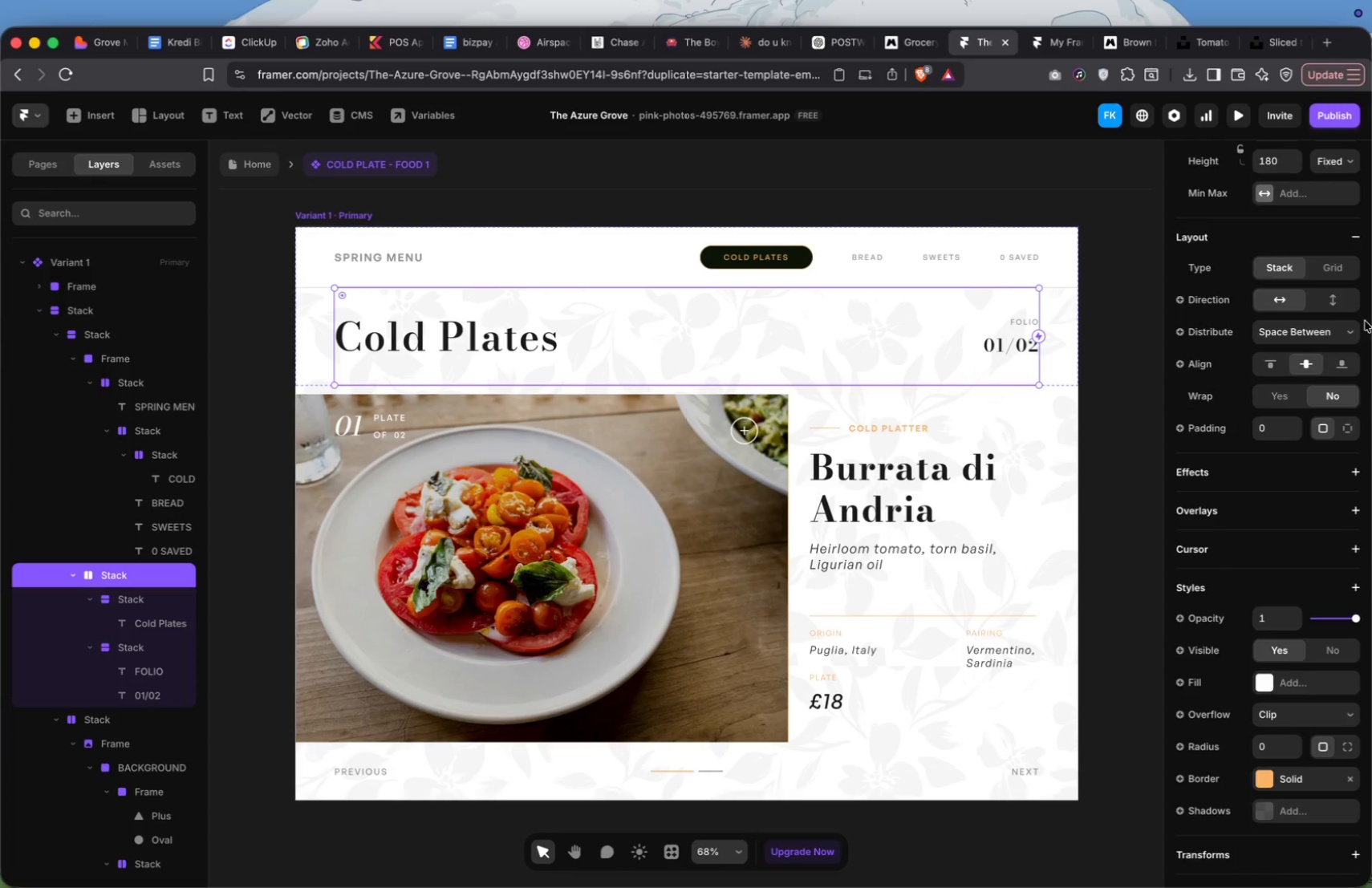 
scroll: coordinate [1323, 420], scroll_direction: up, amount: 140.0
 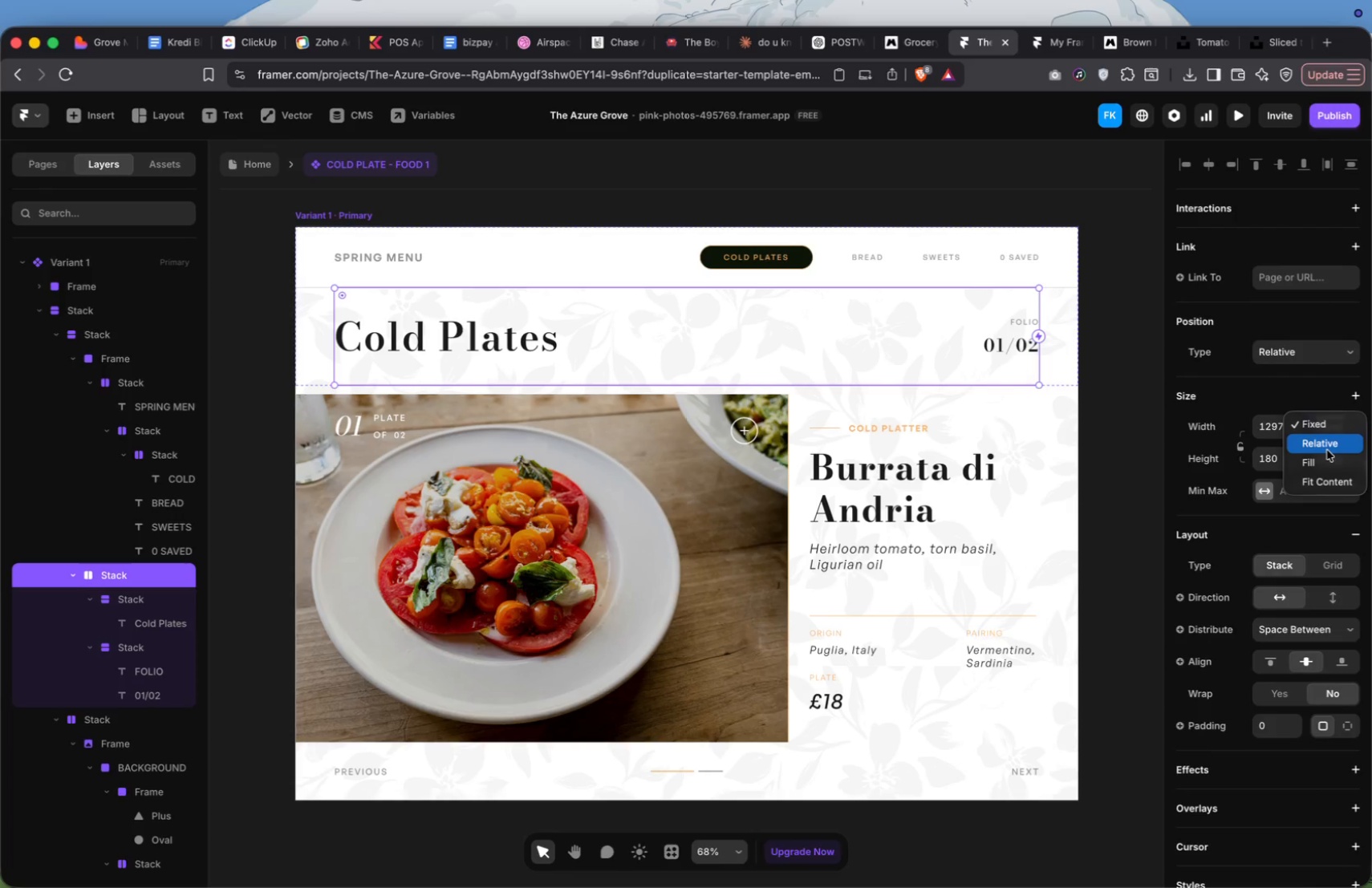 
left_click([1327, 448])
 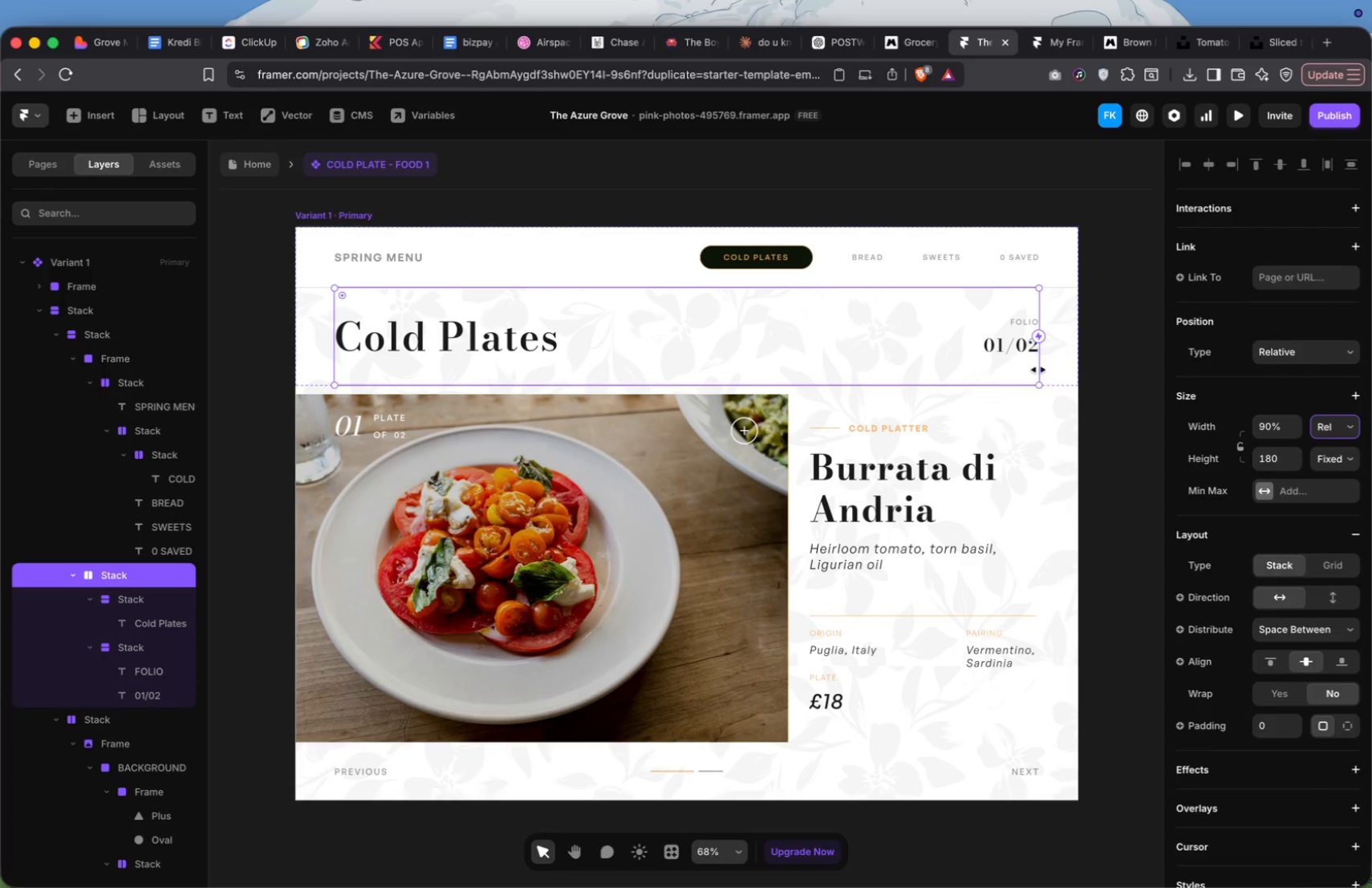 
left_click([1027, 441])
 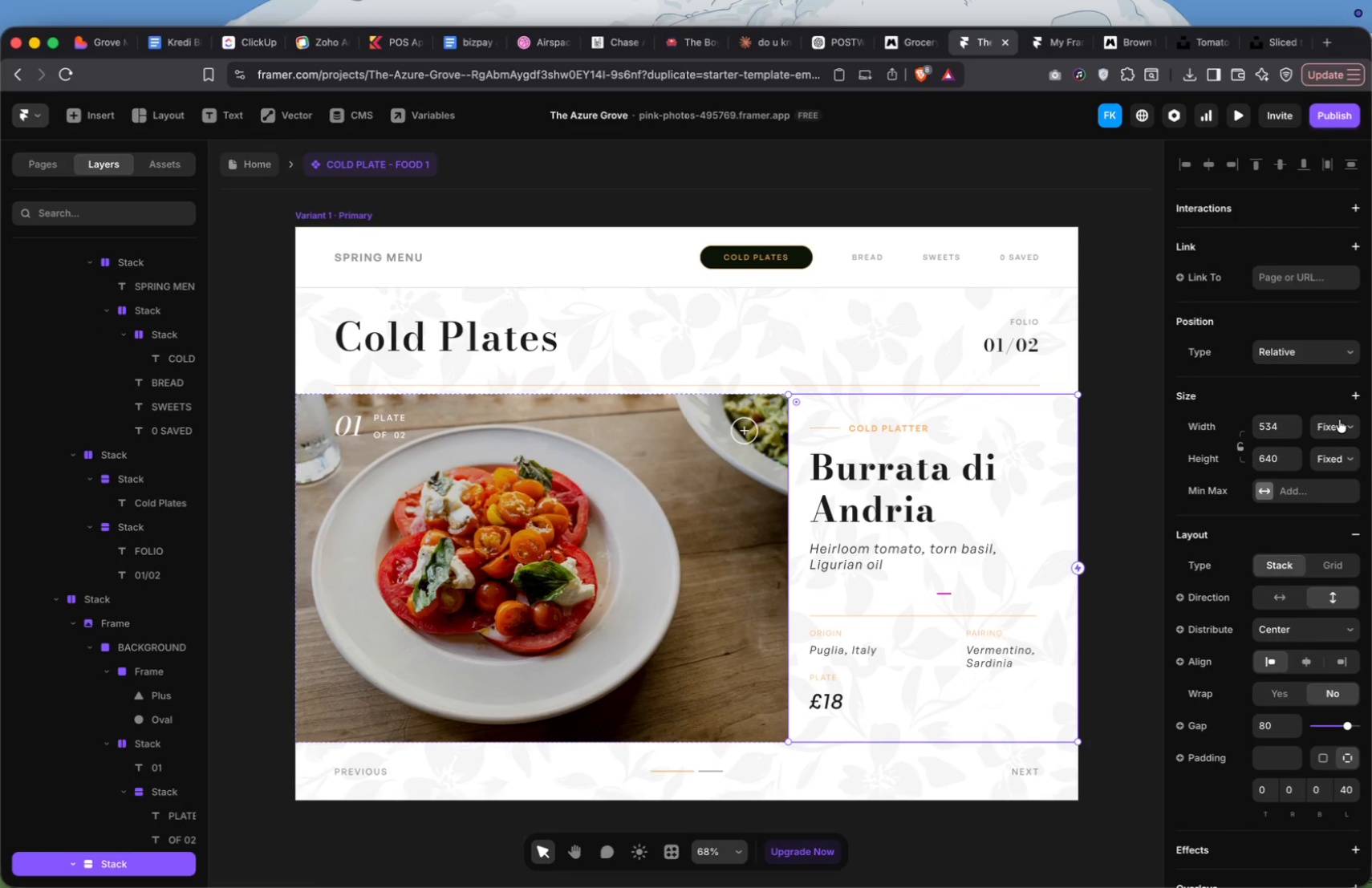 
left_click([1340, 422])
 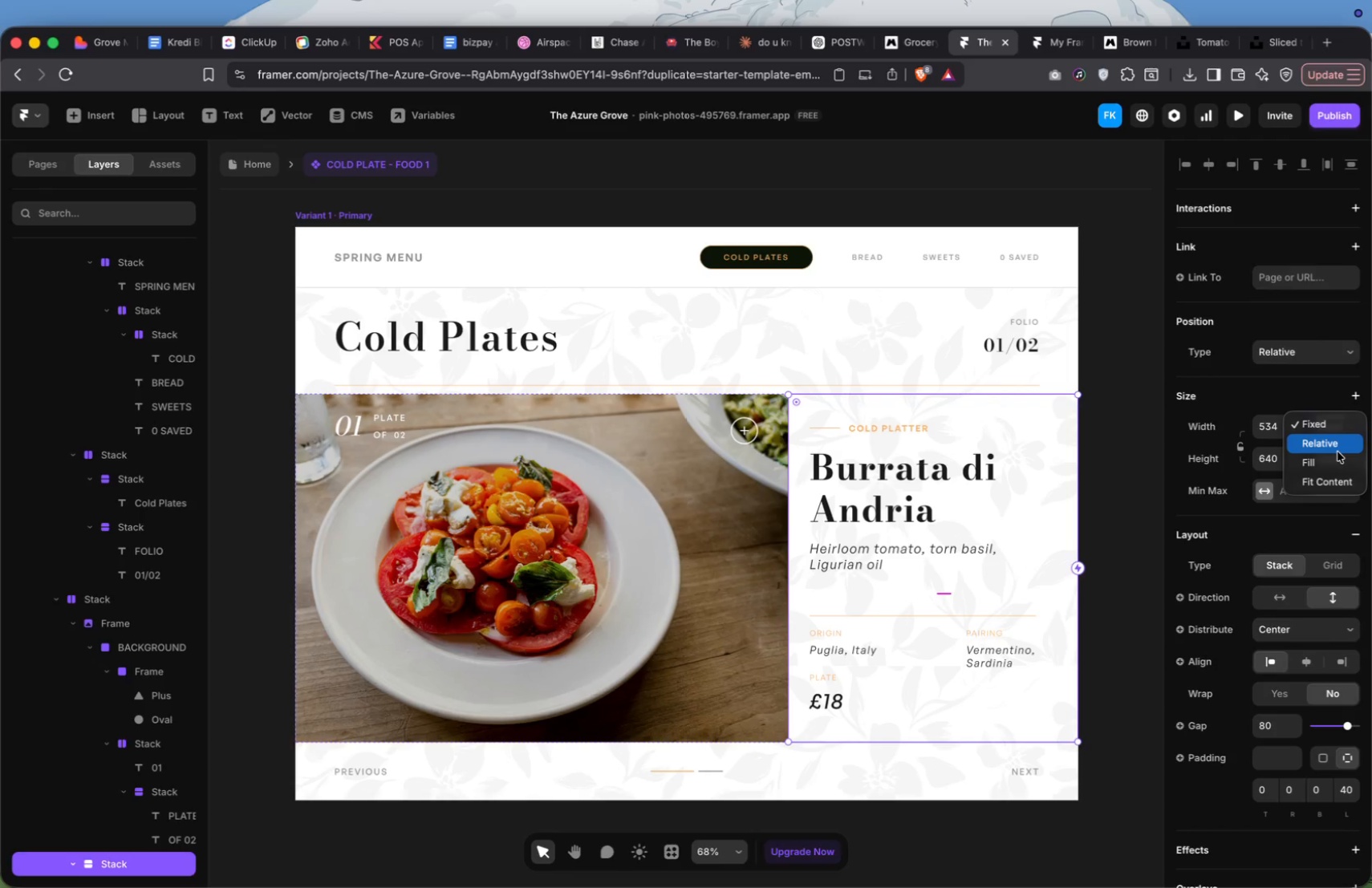 
left_click([1337, 451])
 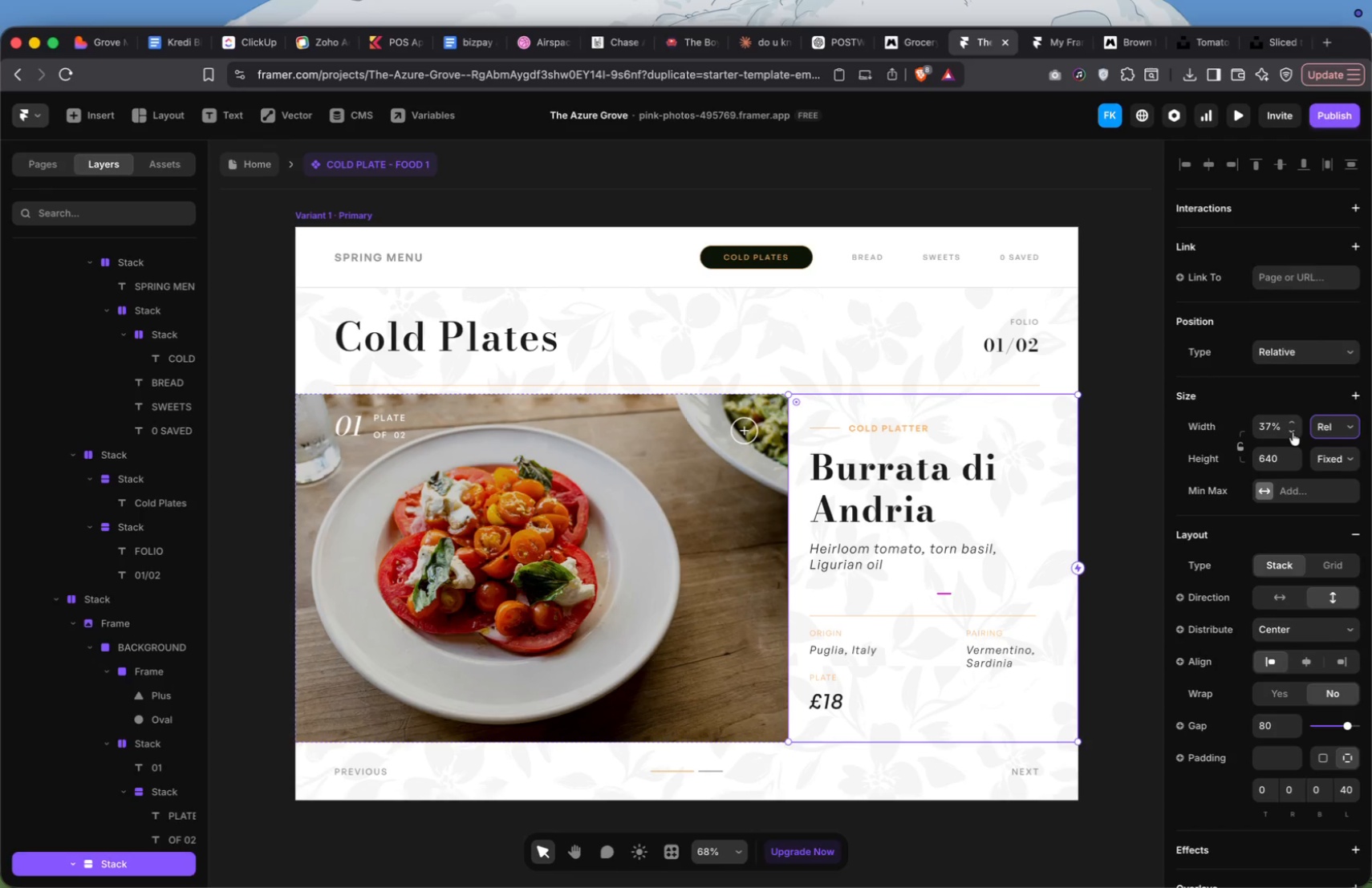 
left_click([1284, 429])
 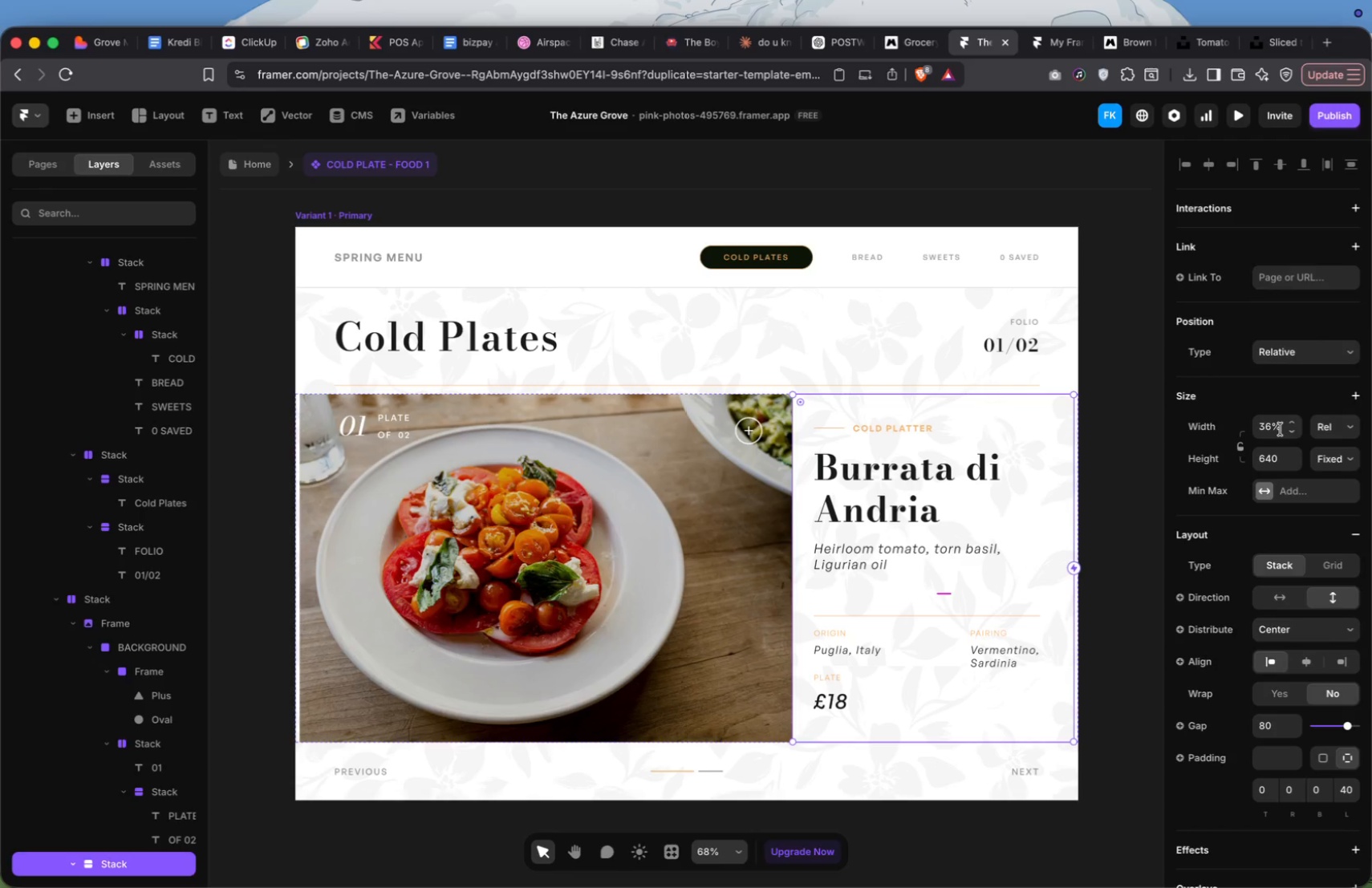 
left_click([1281, 429])
 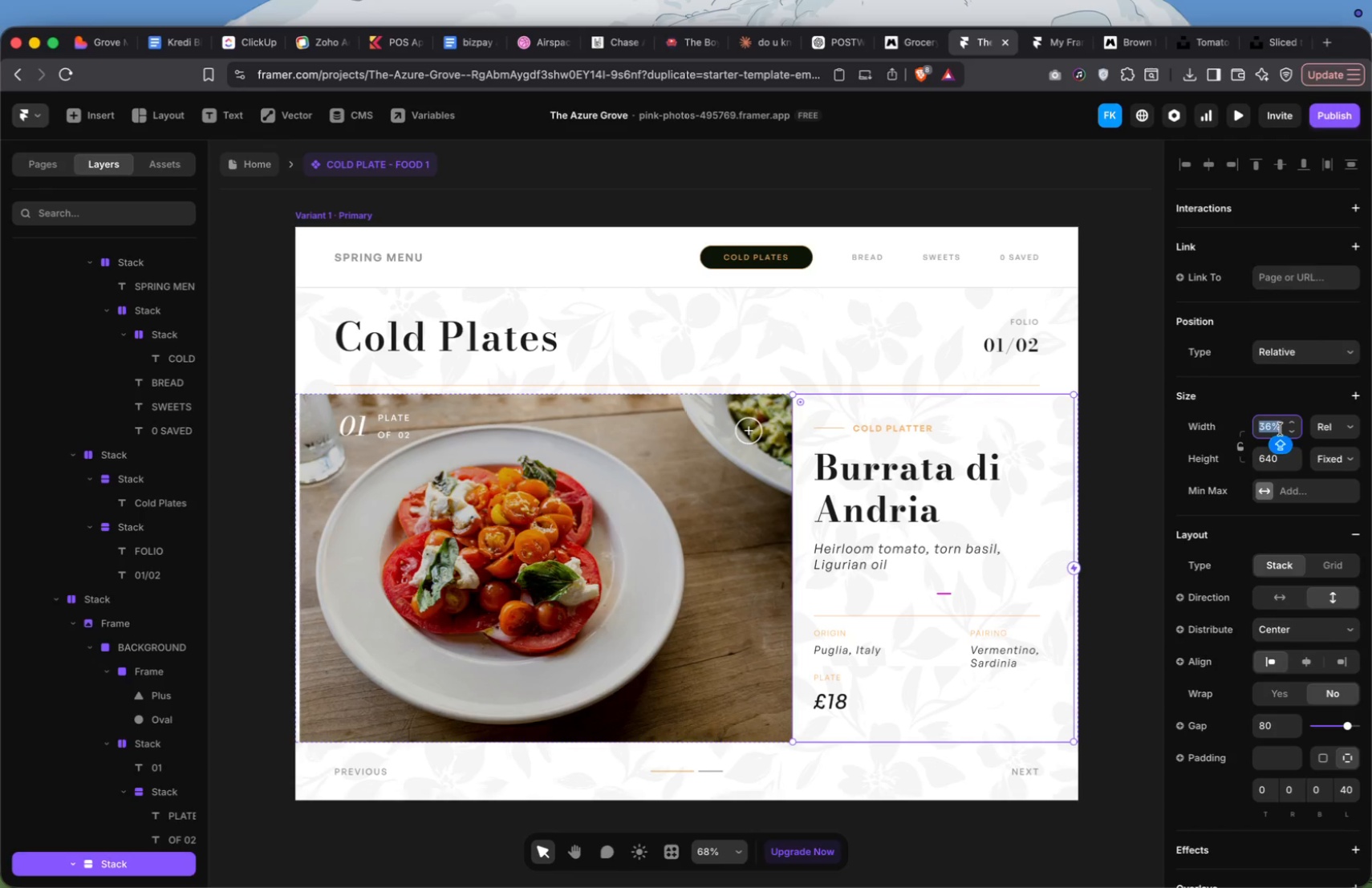 
type(100)
 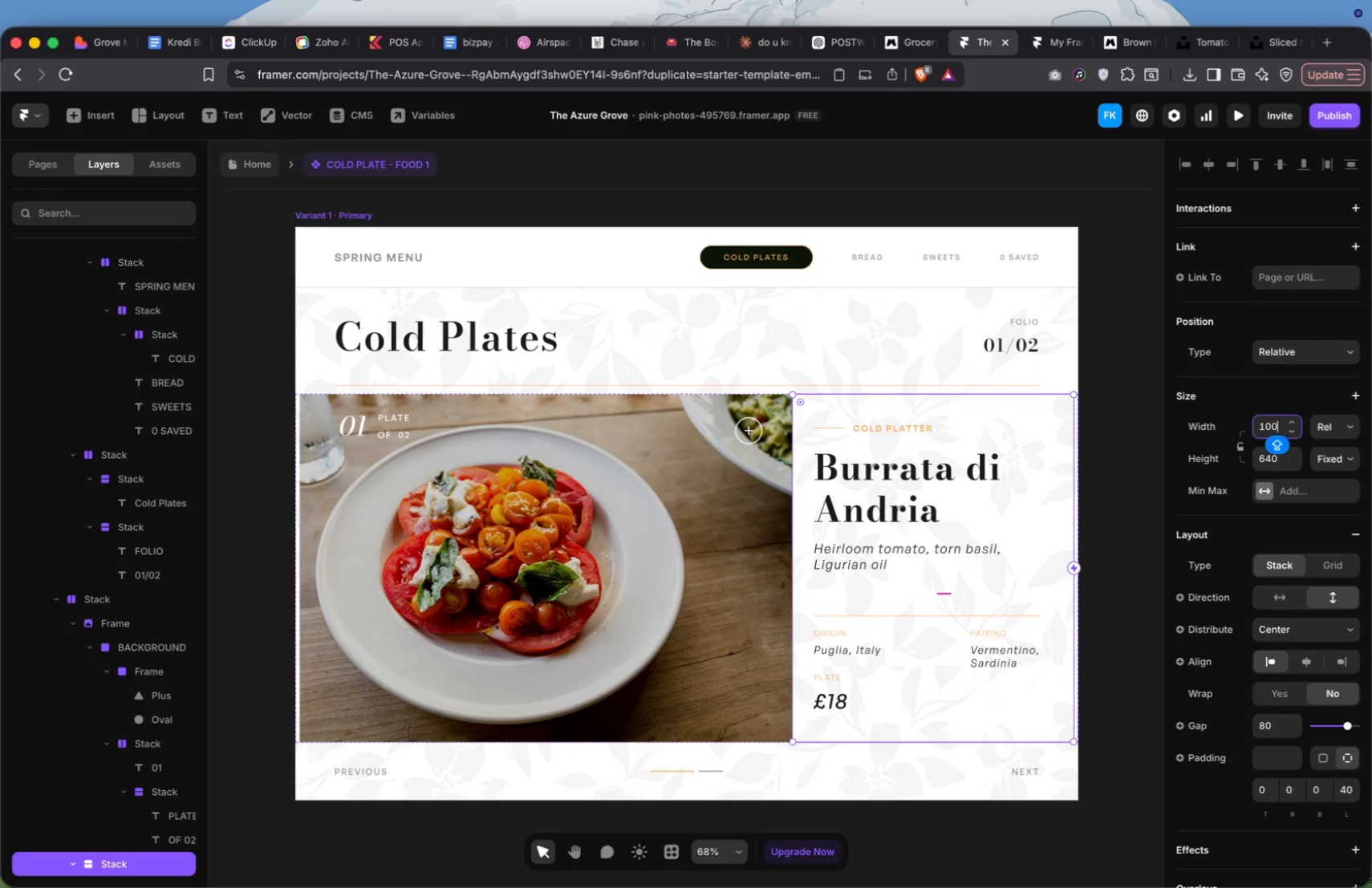 
key(Enter)
 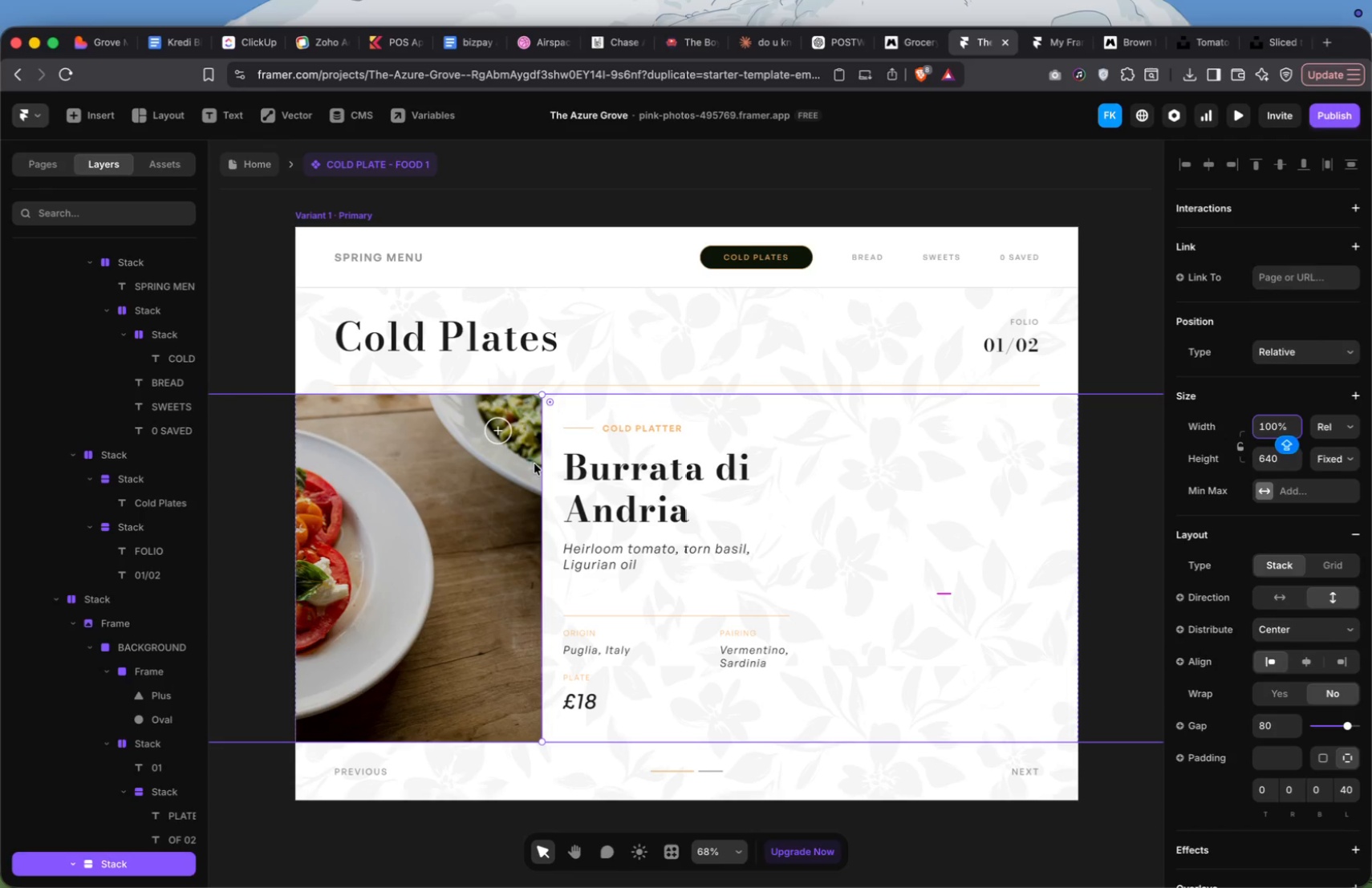 
scroll: coordinate [78, 619], scroll_direction: down, amount: 39.0
 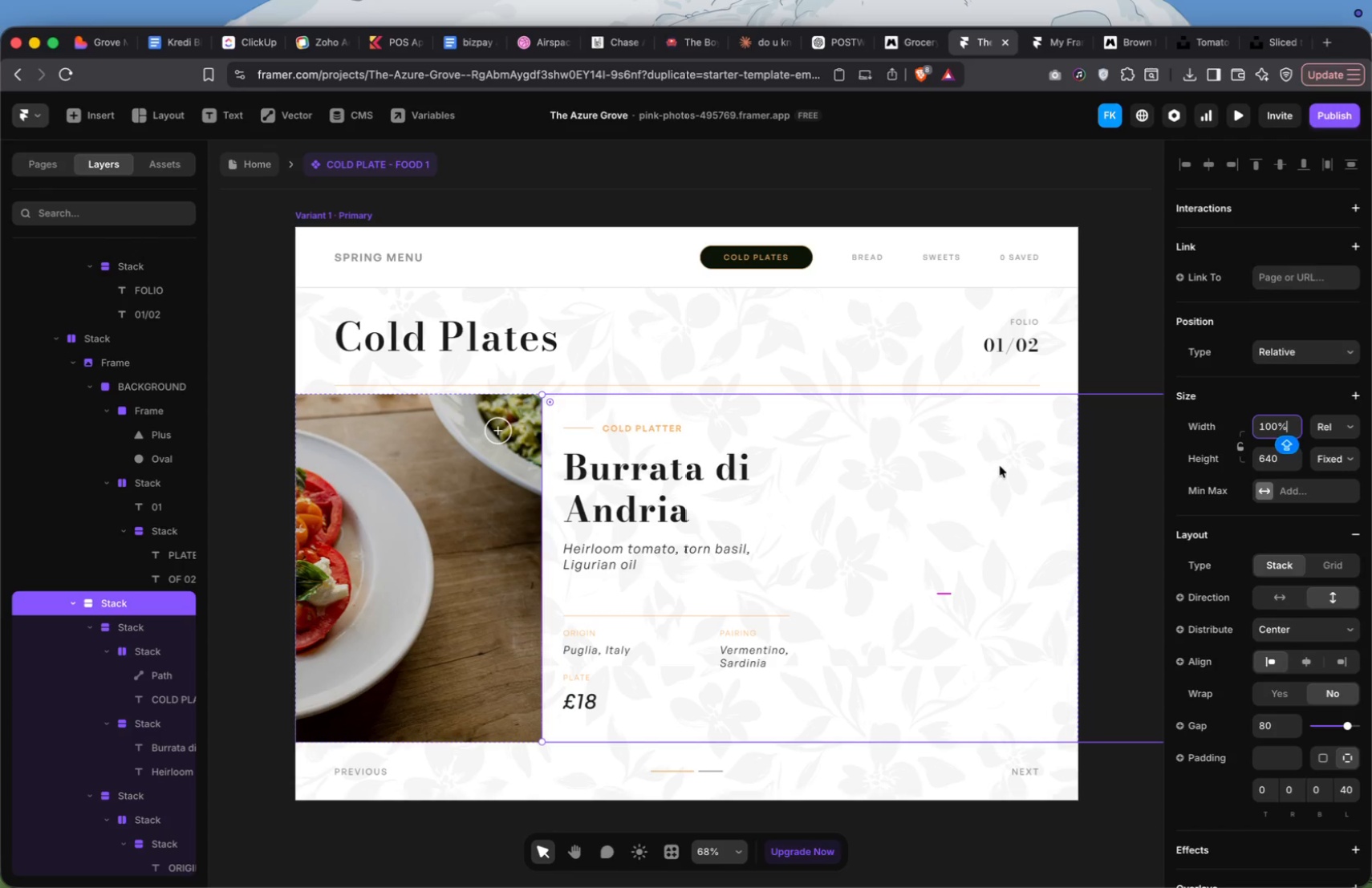 
wait(5.69)
 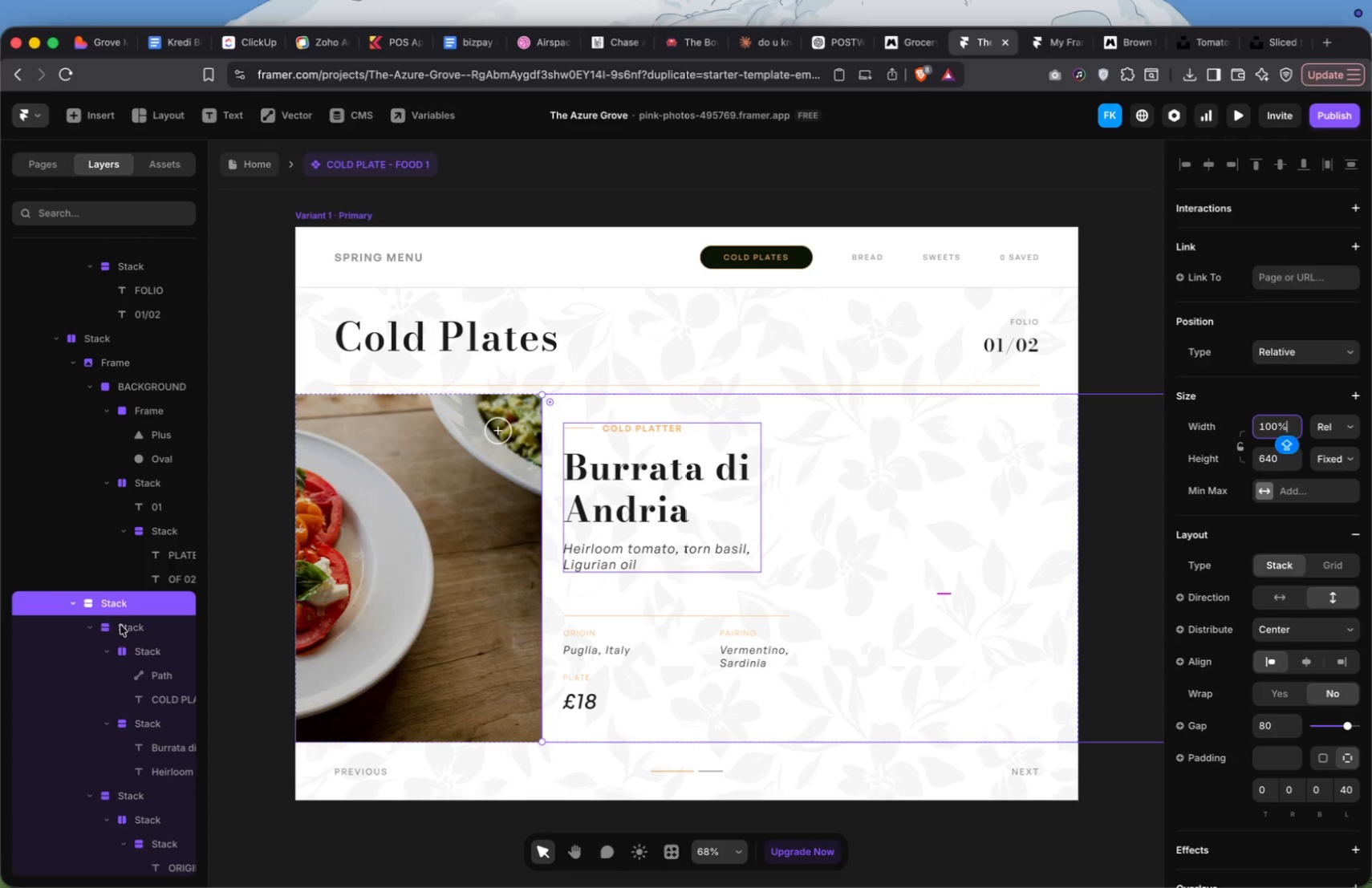 
key(Meta+Z)
 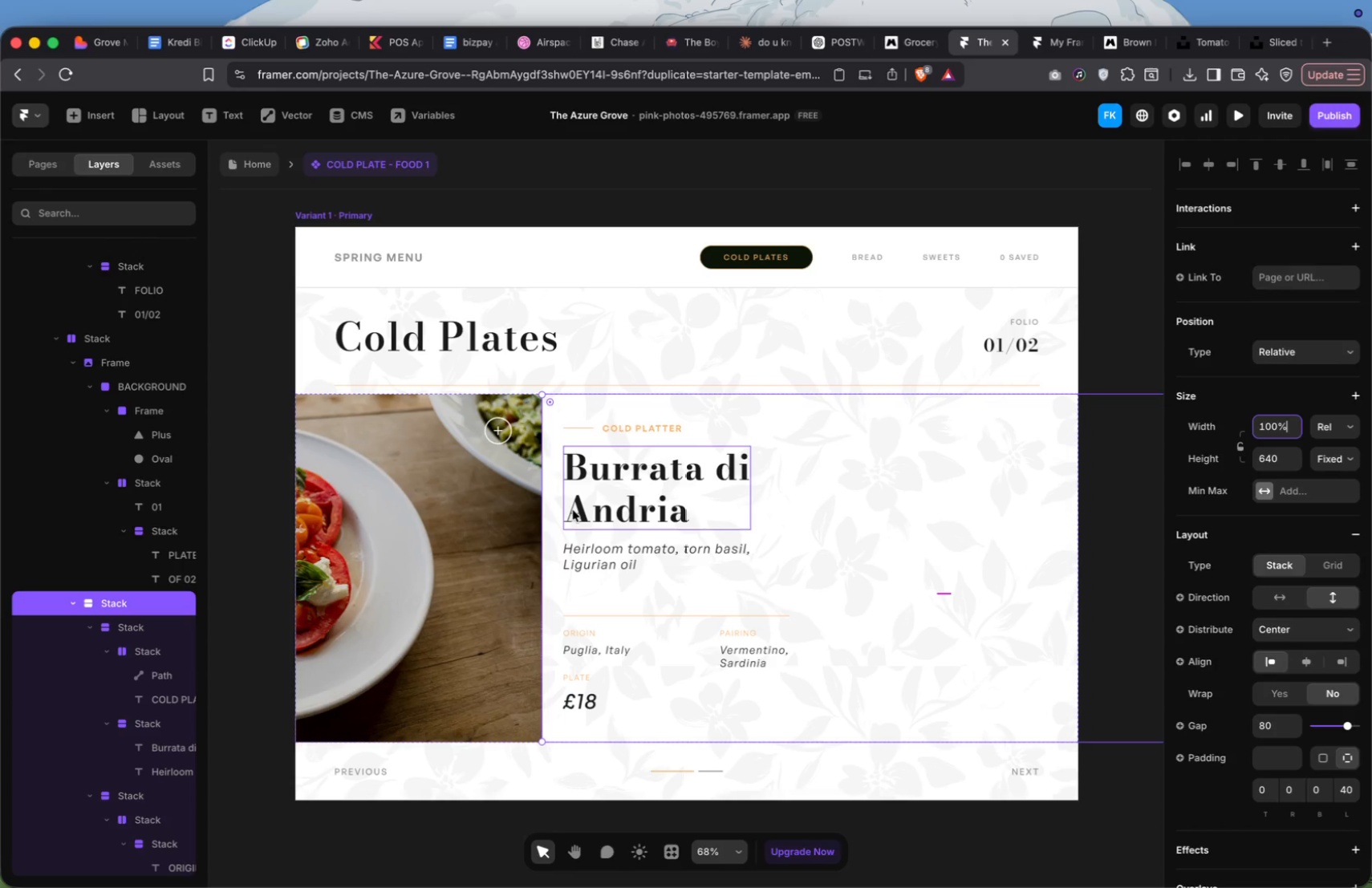 
key(Meta+Z)
 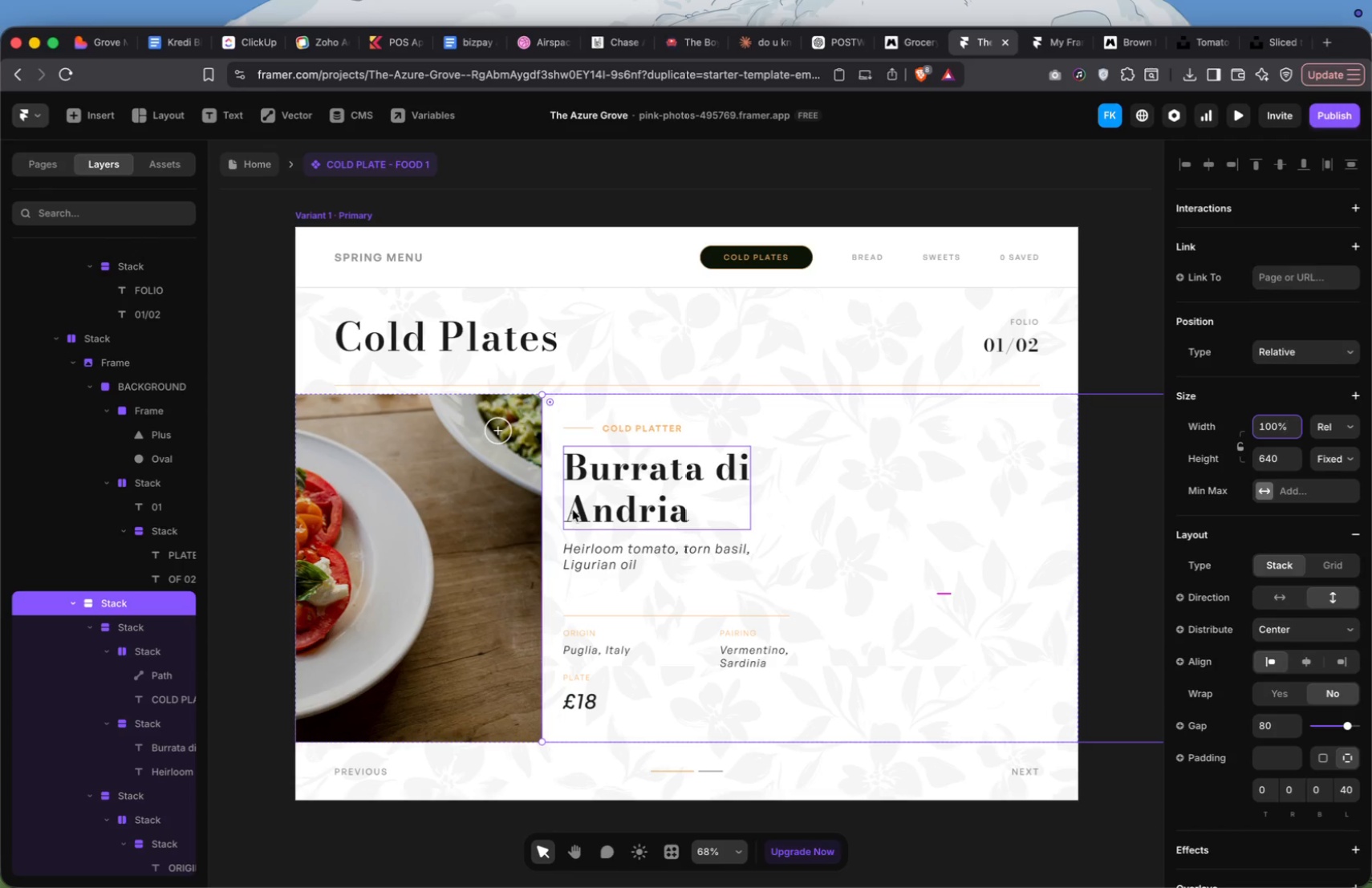 
key(Meta+Z)
 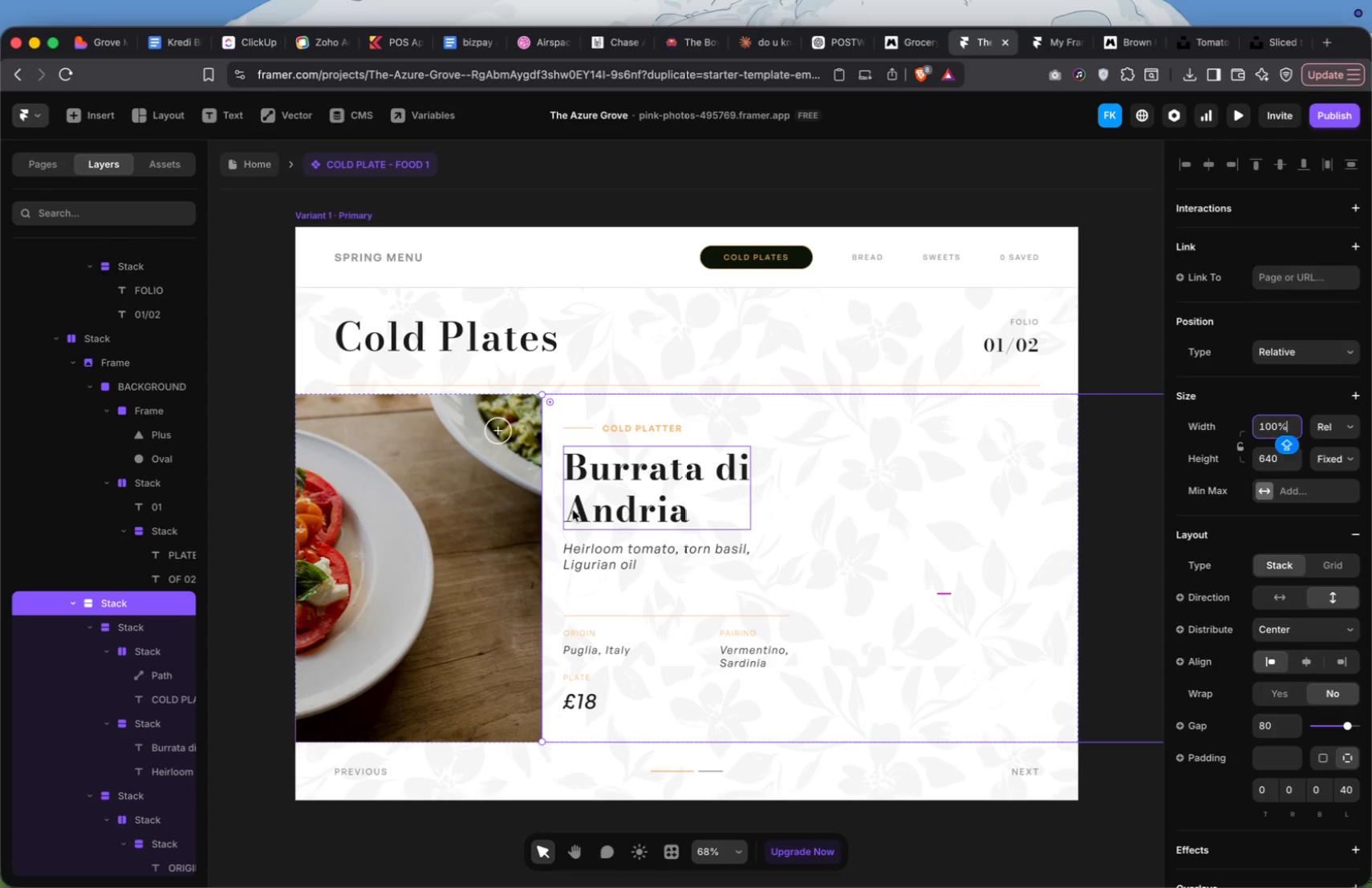 
key(Meta+Z)
 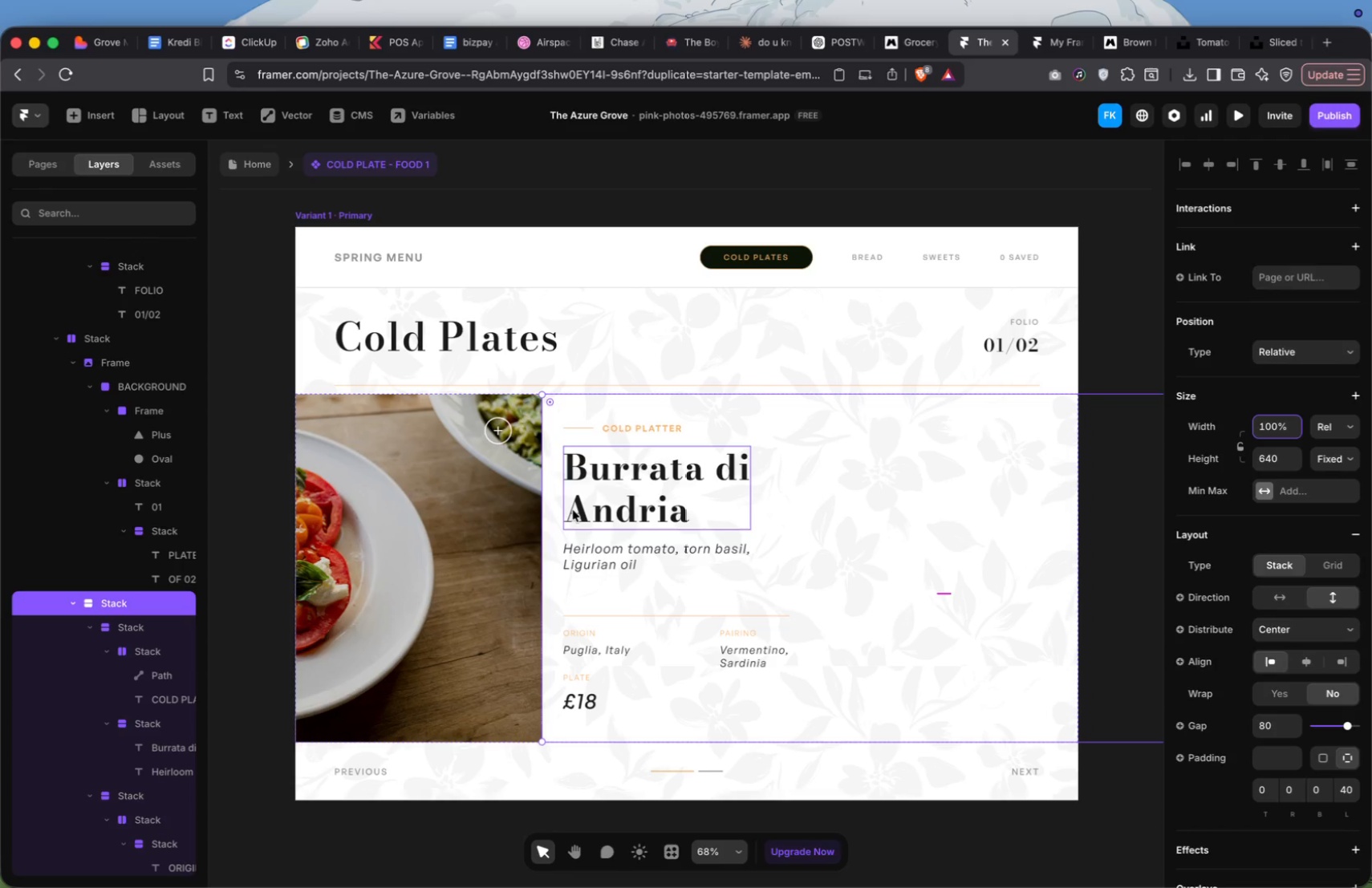 
key(Meta+Z)
 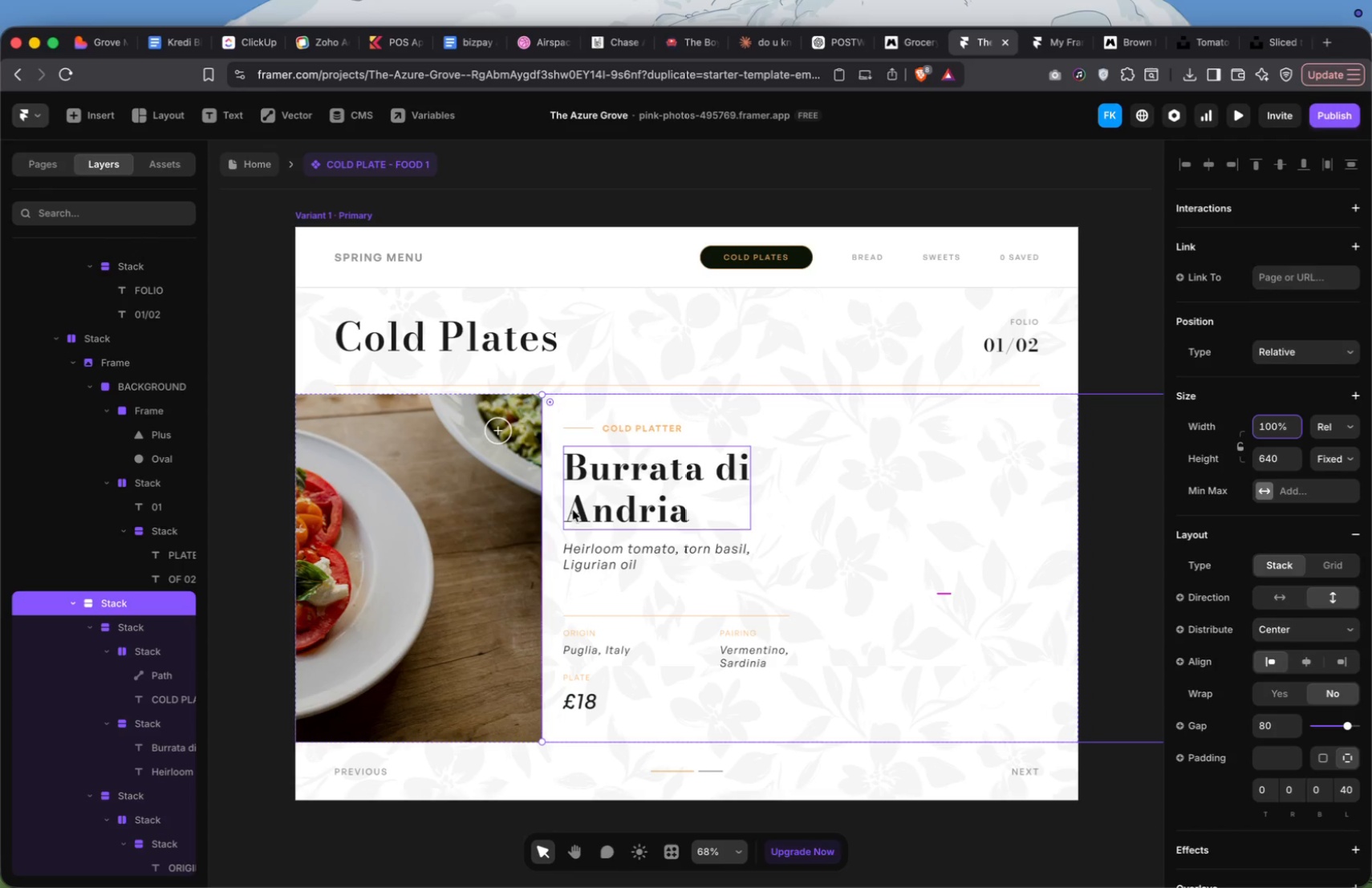 
key(Meta+Z)
 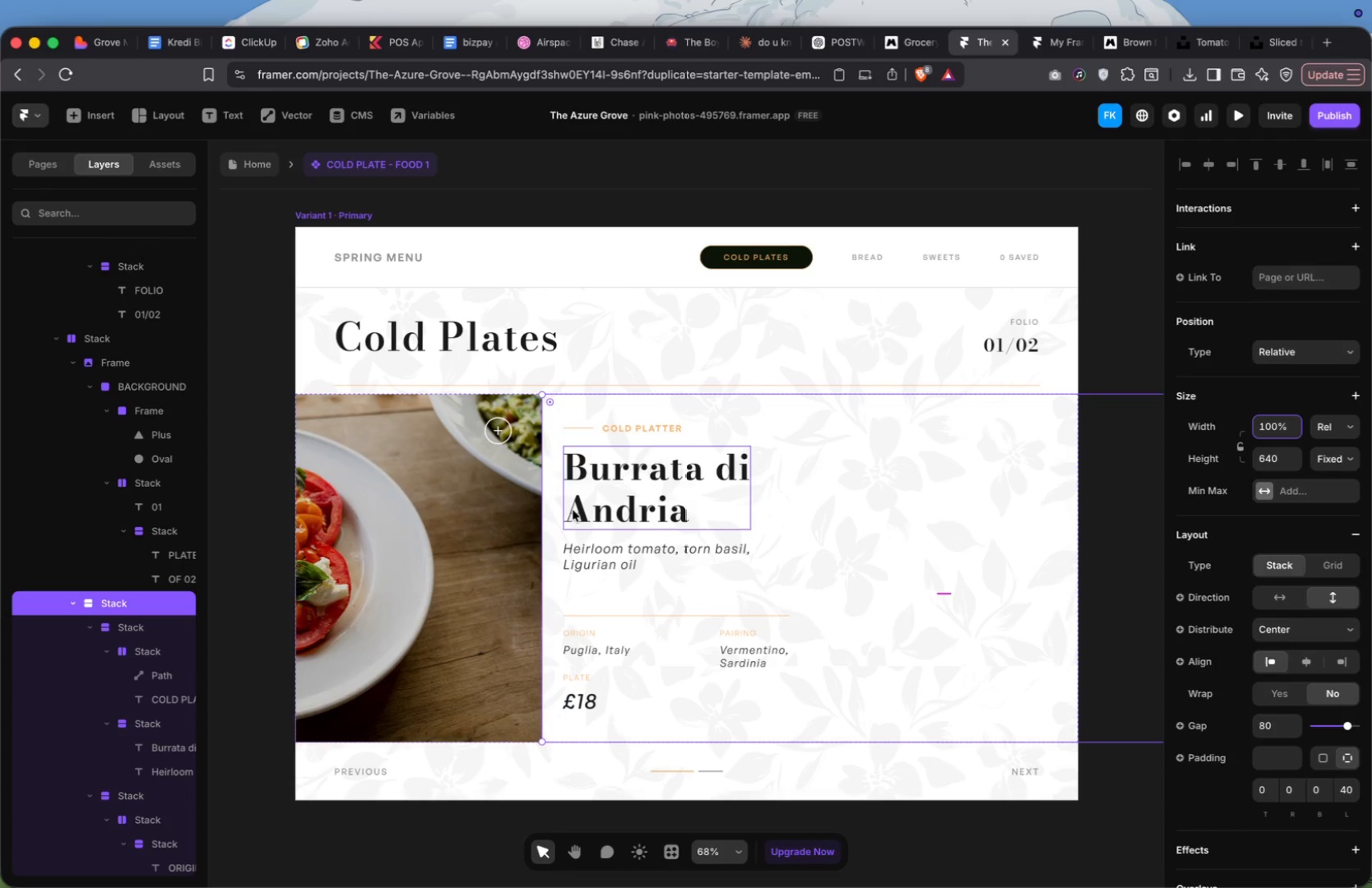 
key(Meta+Z)
 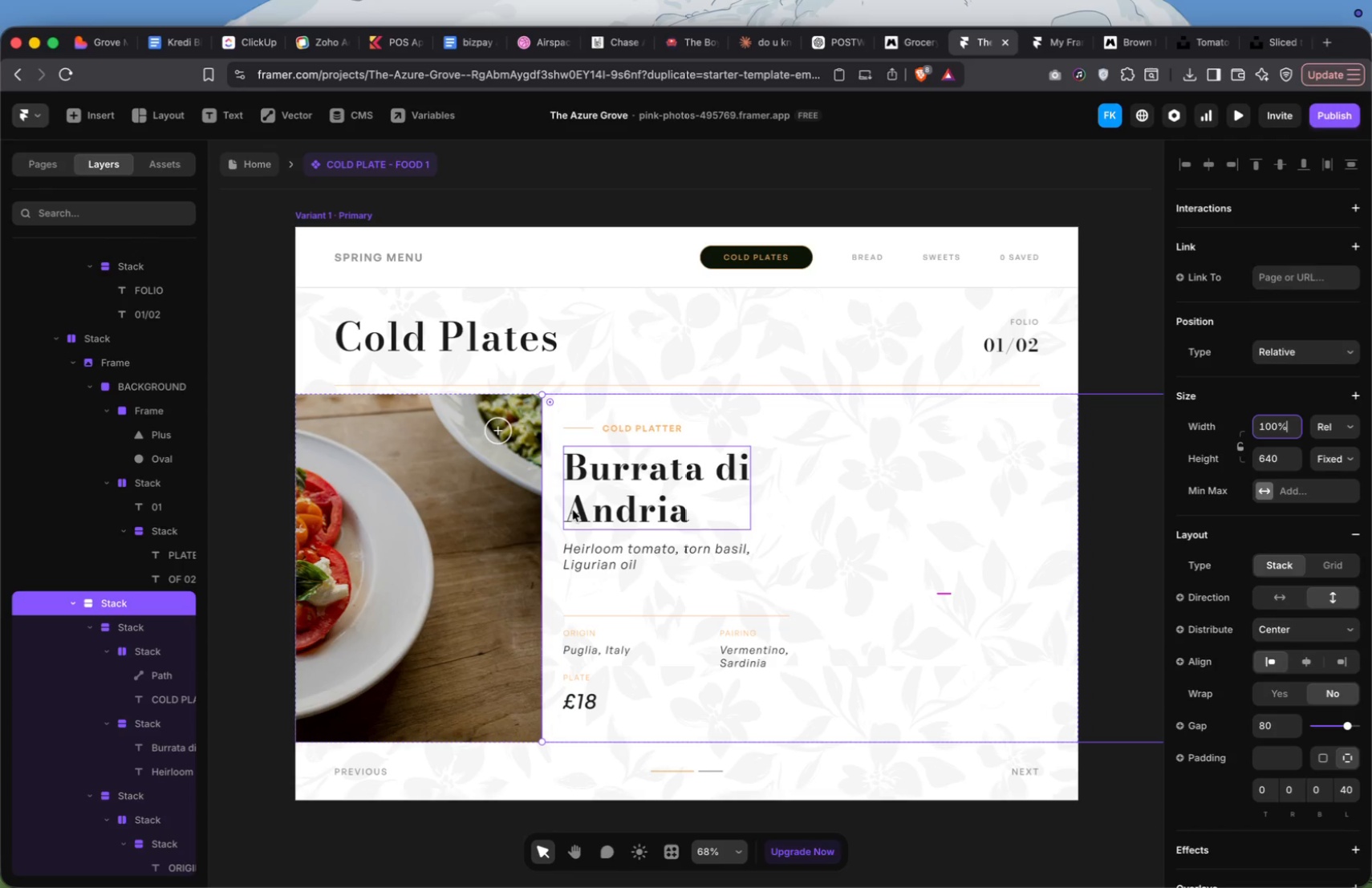 
key(Meta+CommandLeft)
 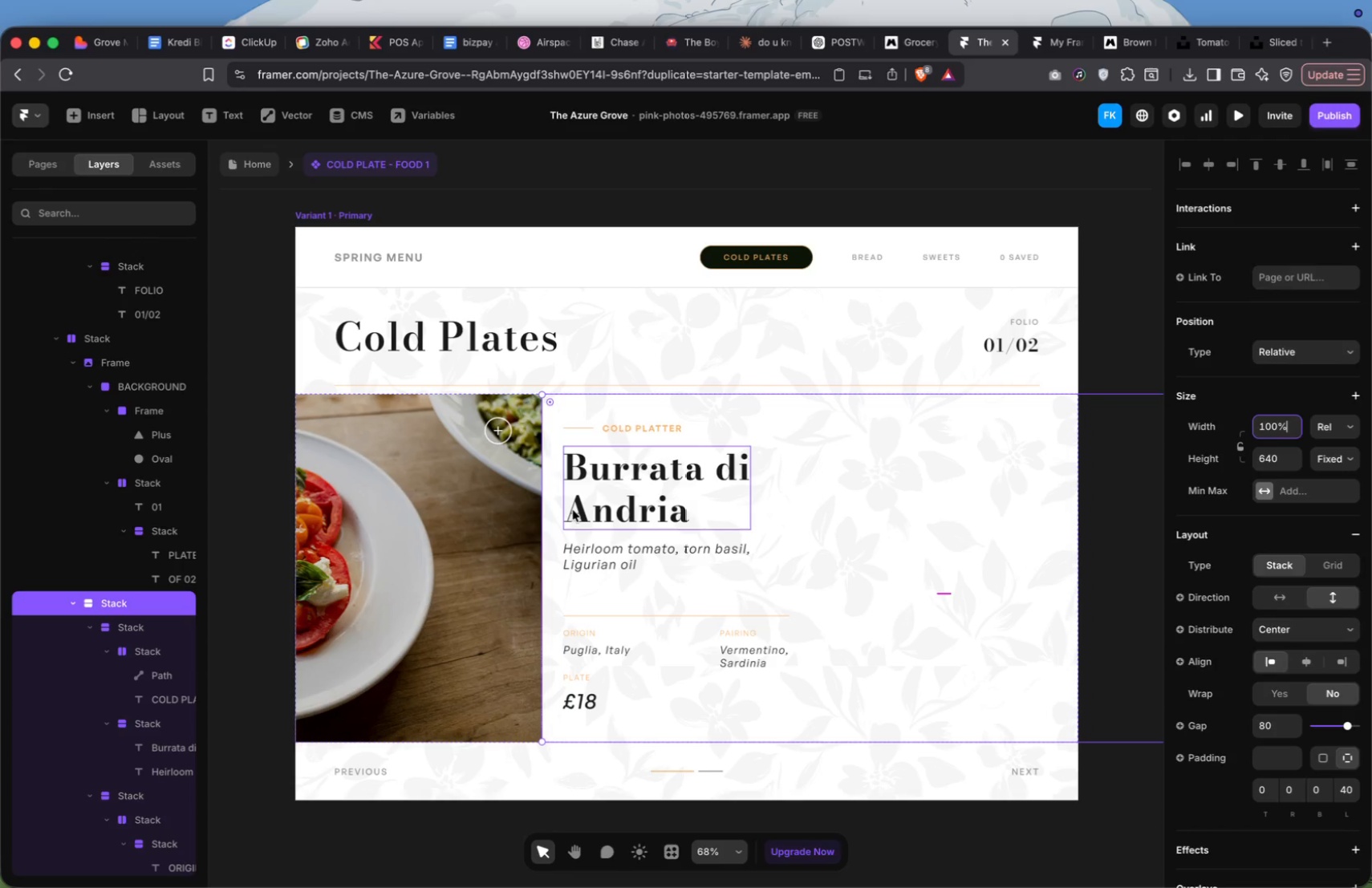 
key(Meta+CommandLeft)
 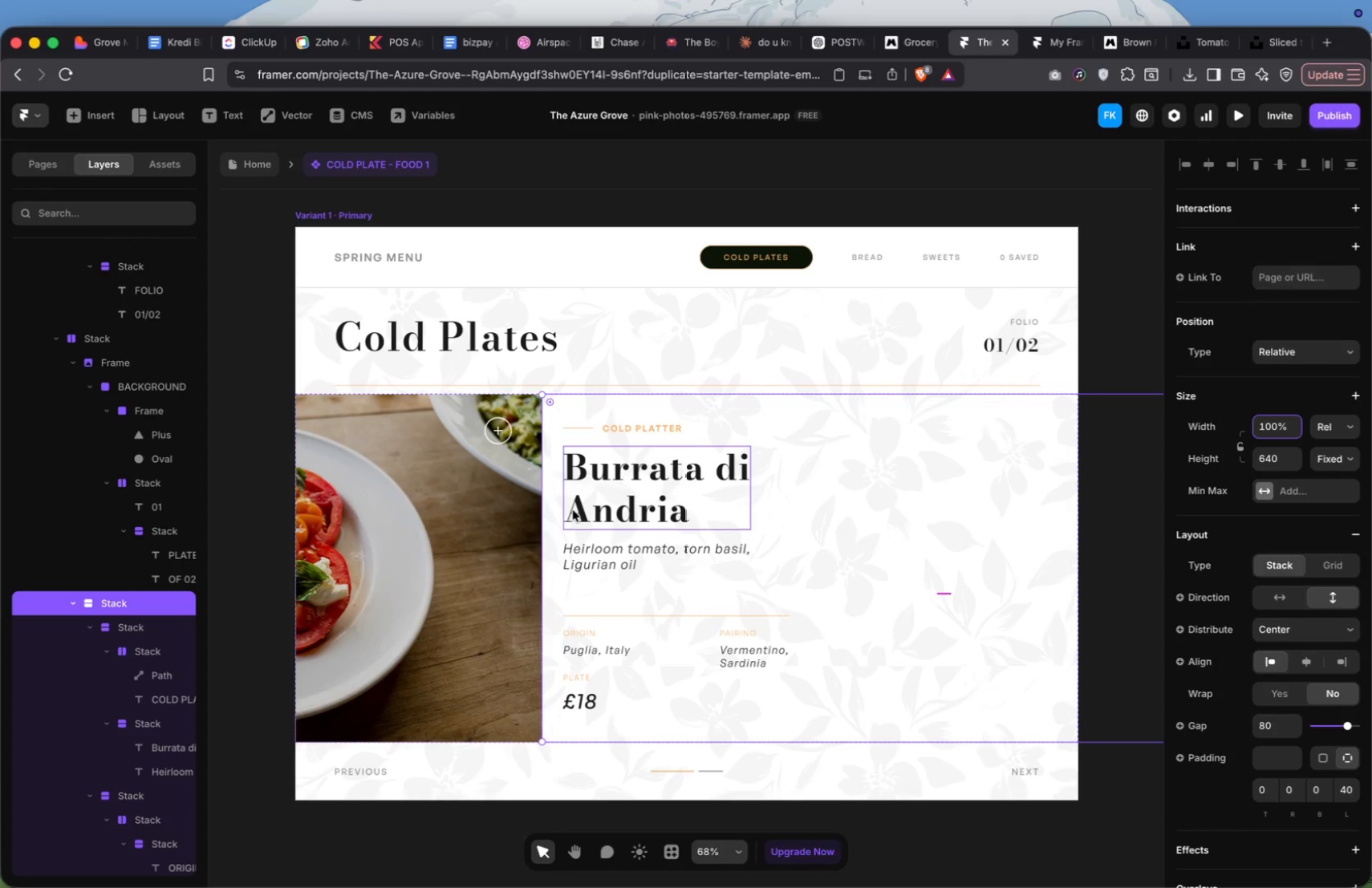 
key(Meta+Z)
 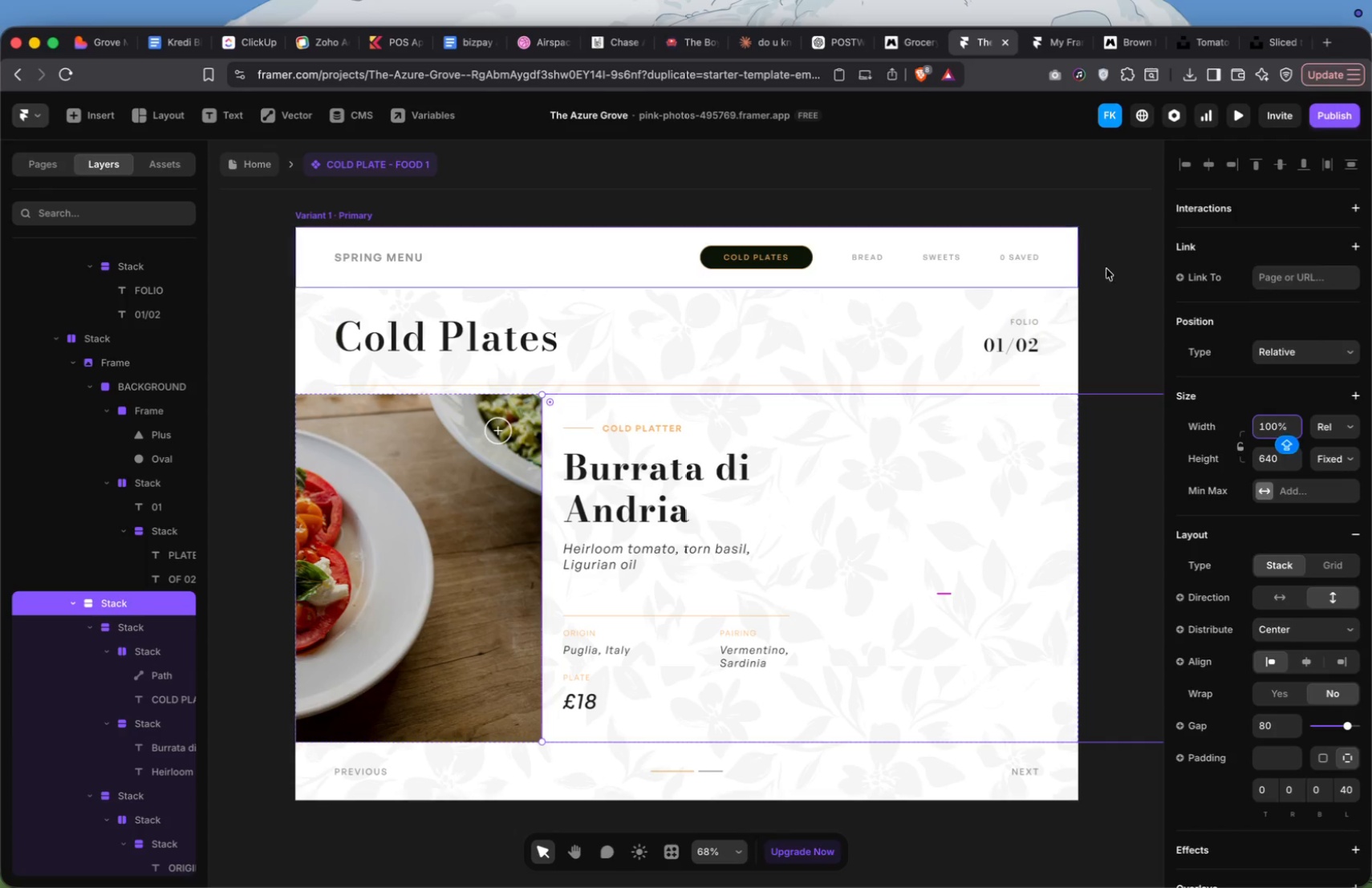 
key(Meta+Z)
 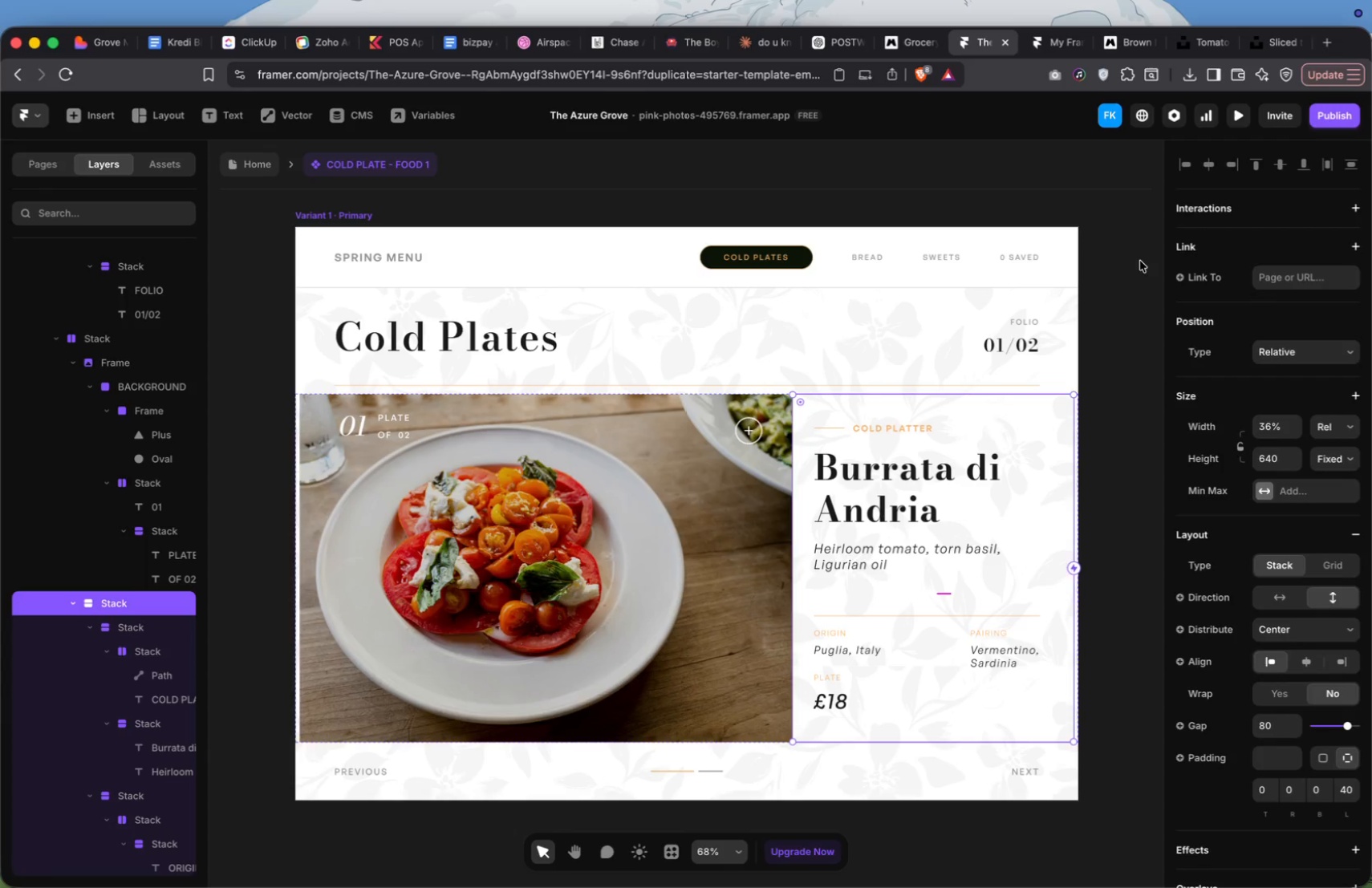 
key(Meta+Z)
 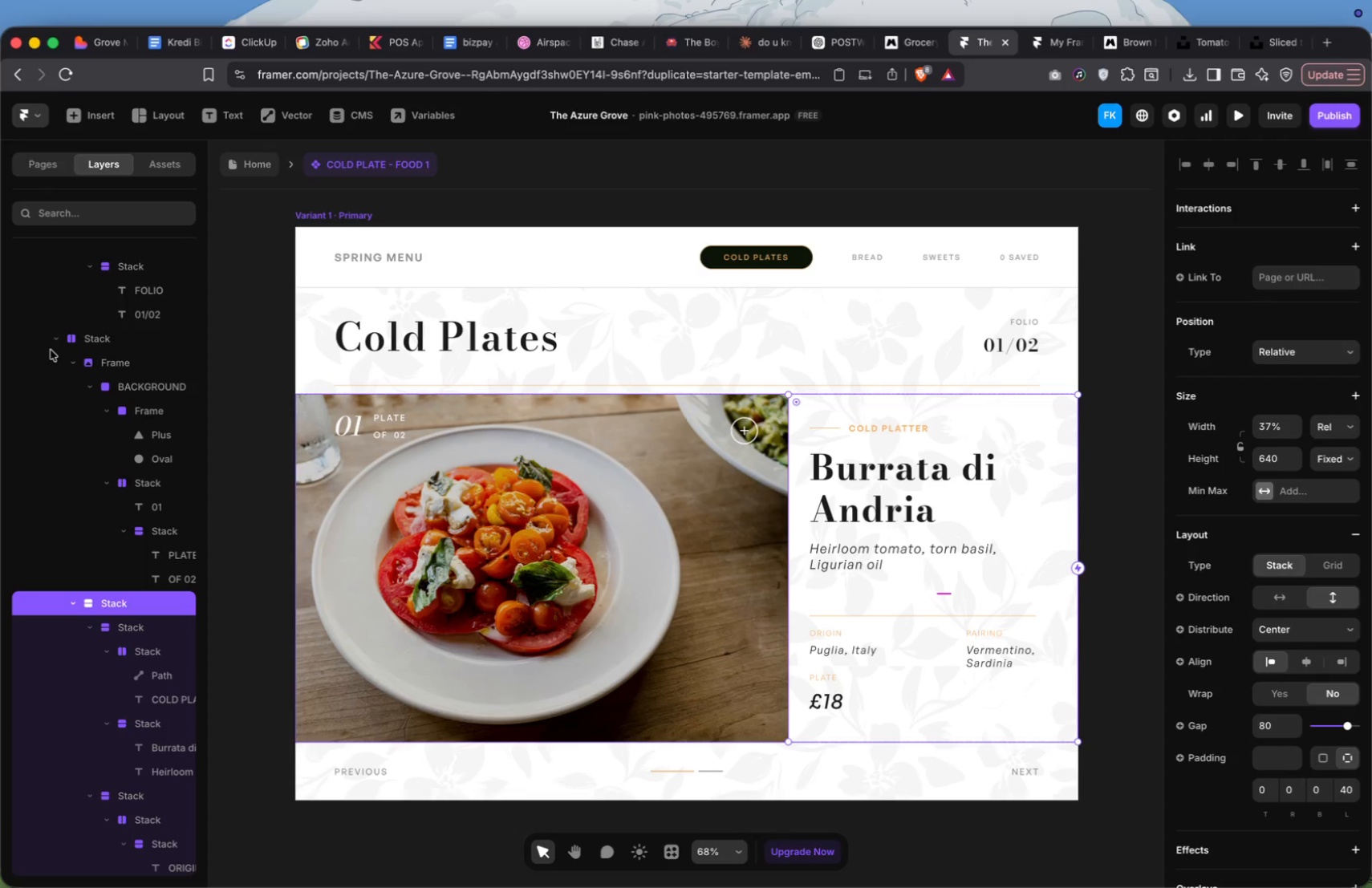 
left_click([83, 335])
 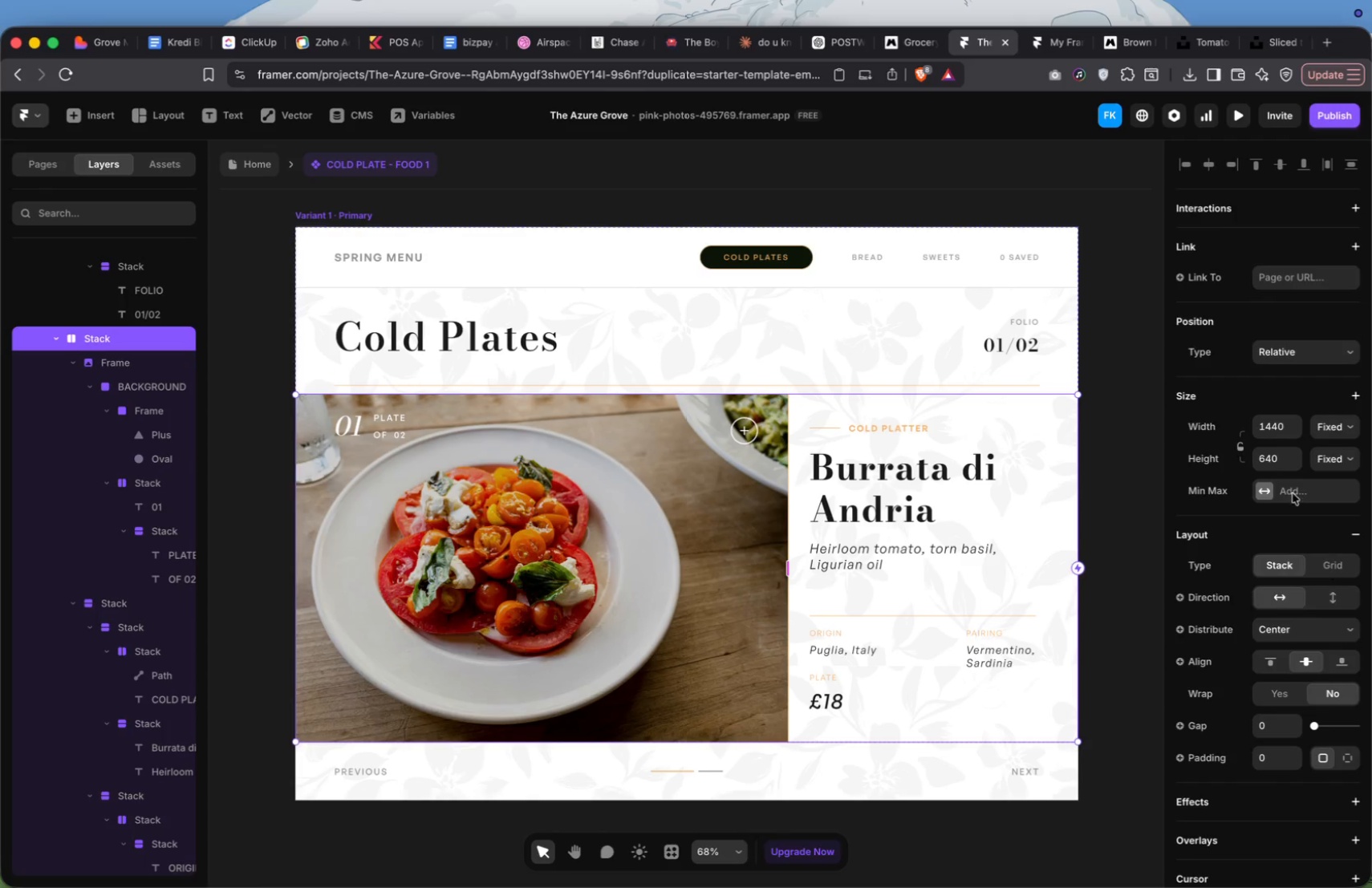 
left_click([1328, 428])
 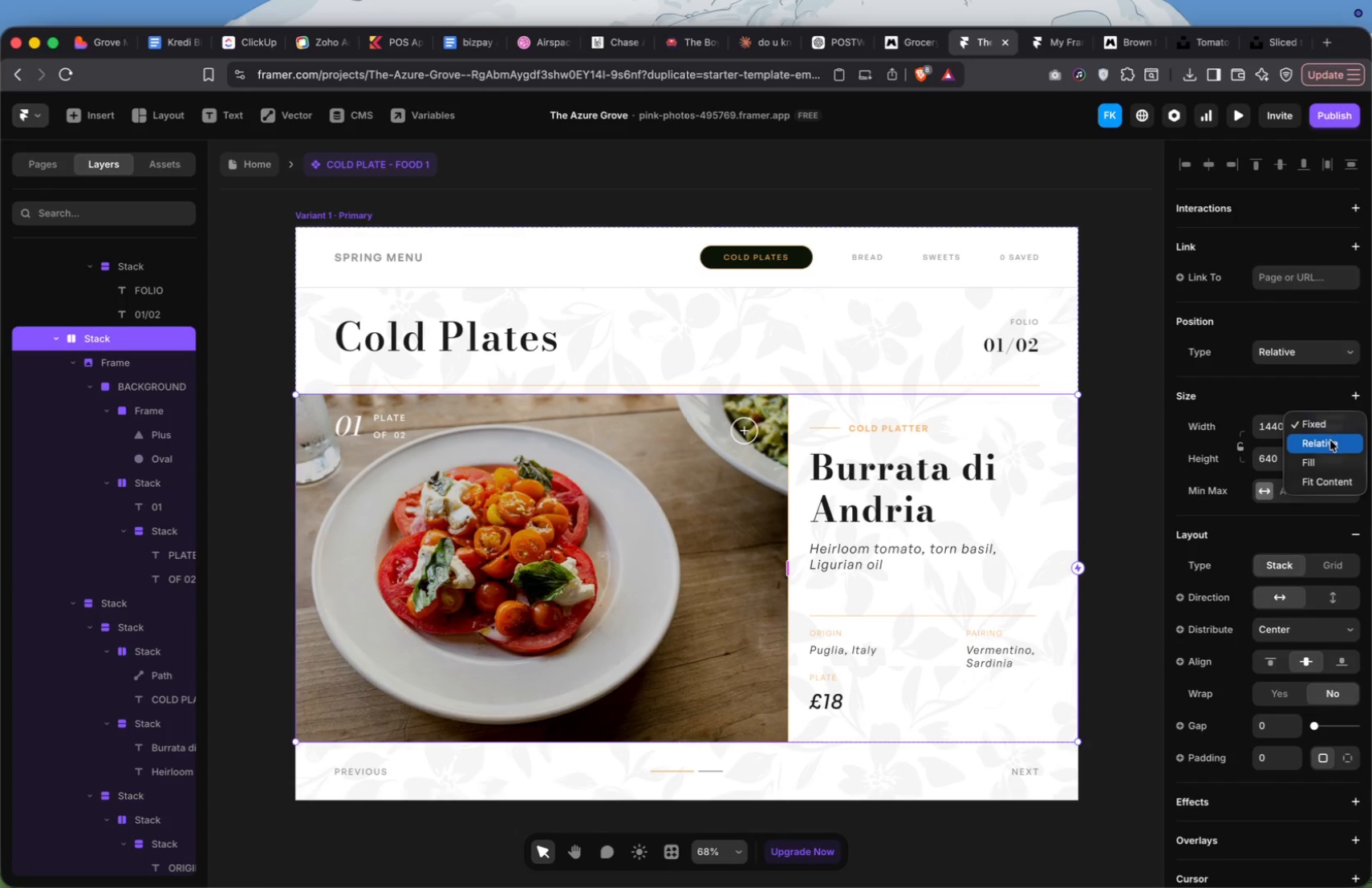 
left_click([1331, 442])
 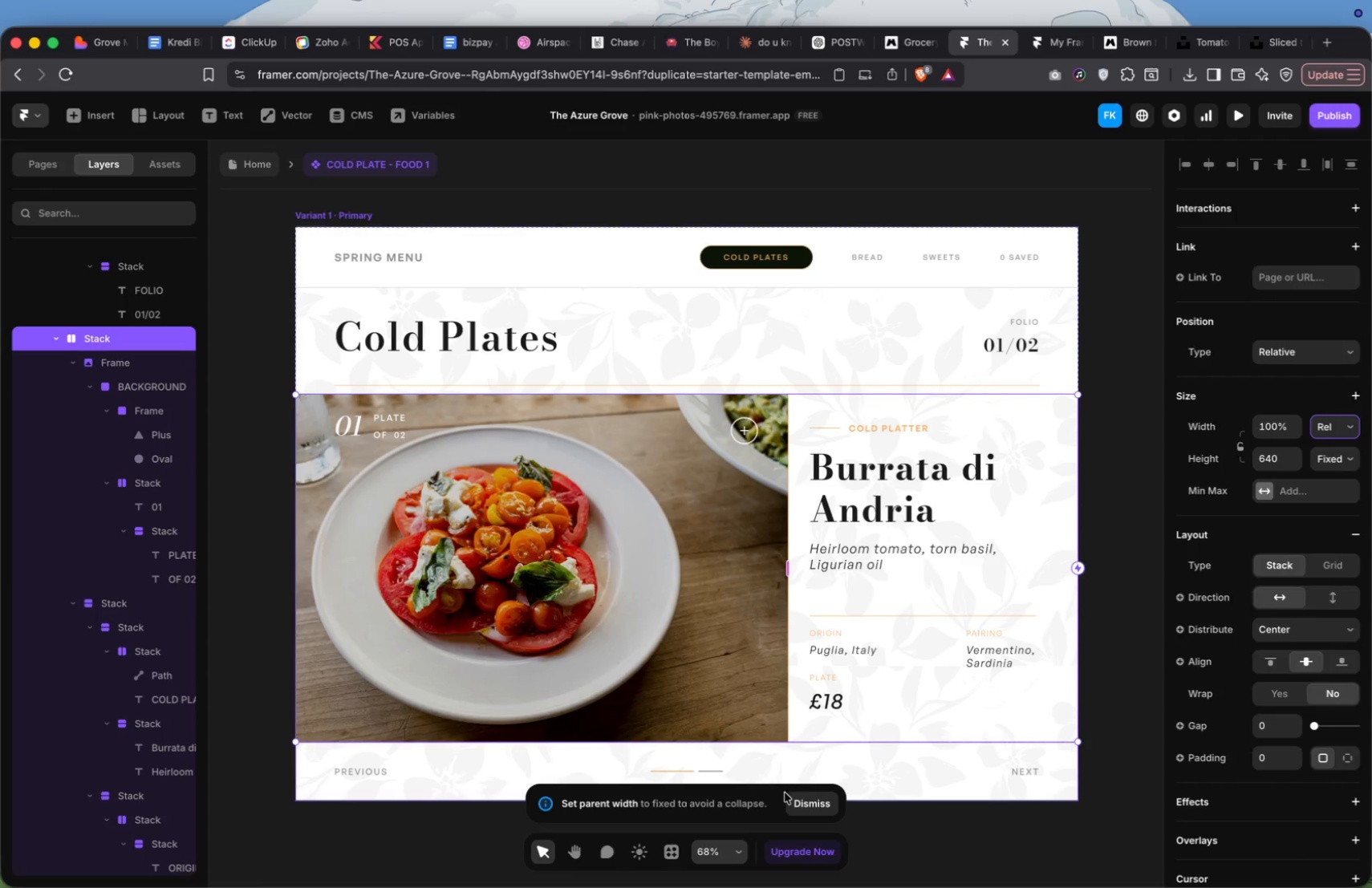 
left_click([804, 801])
 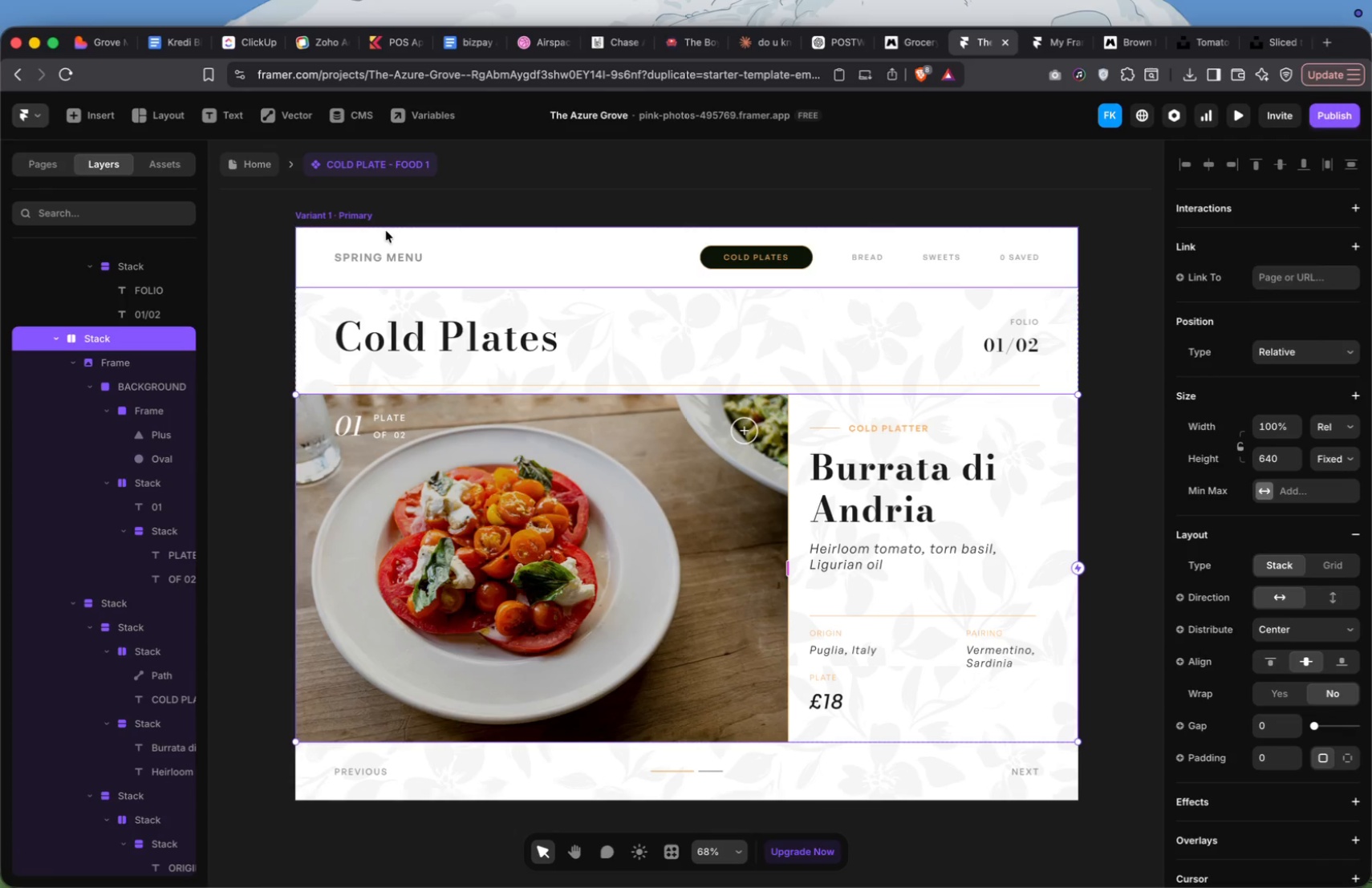 
left_click([348, 215])
 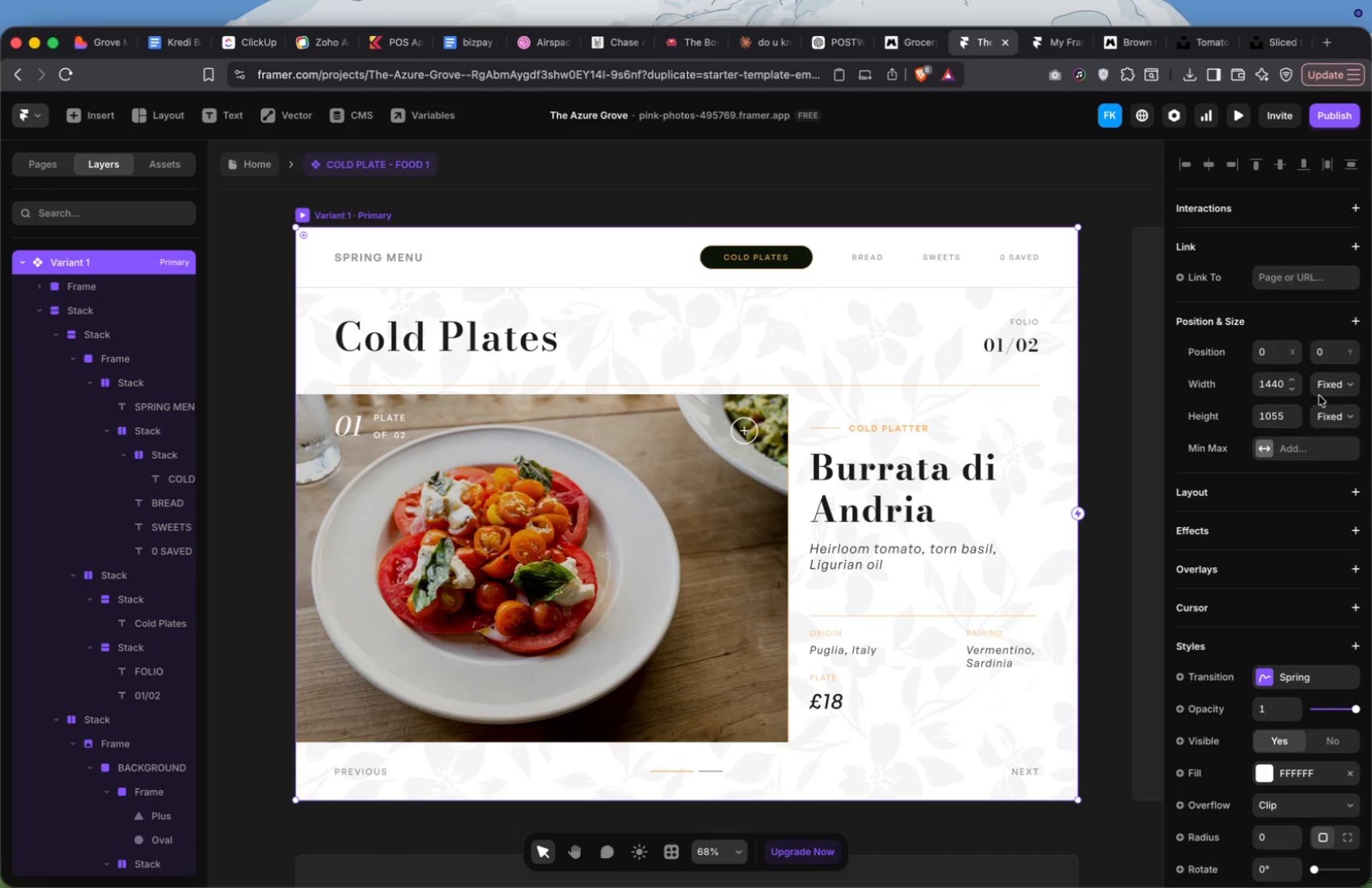 
left_click([1339, 388])
 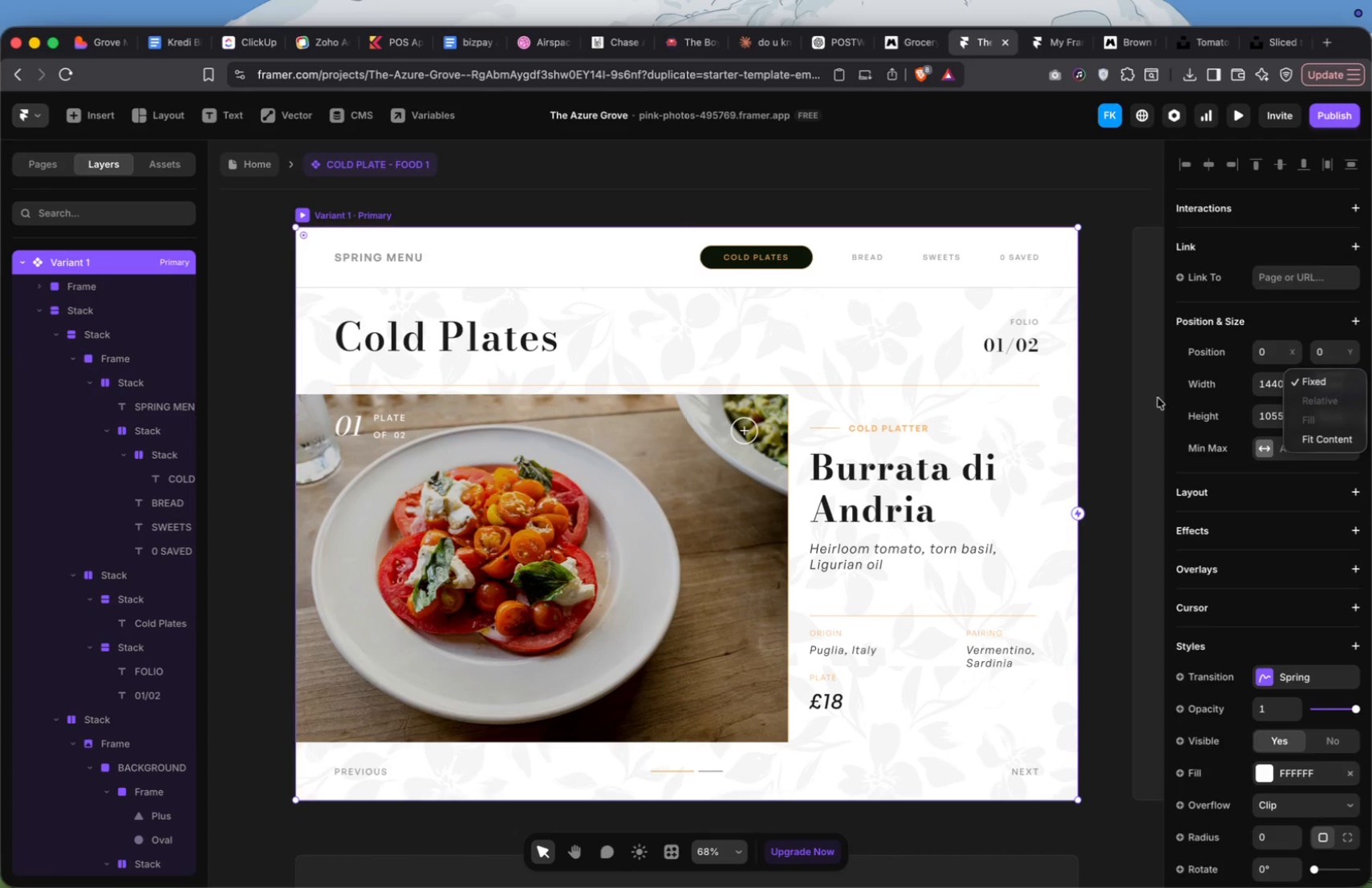 
left_click([793, 388])
 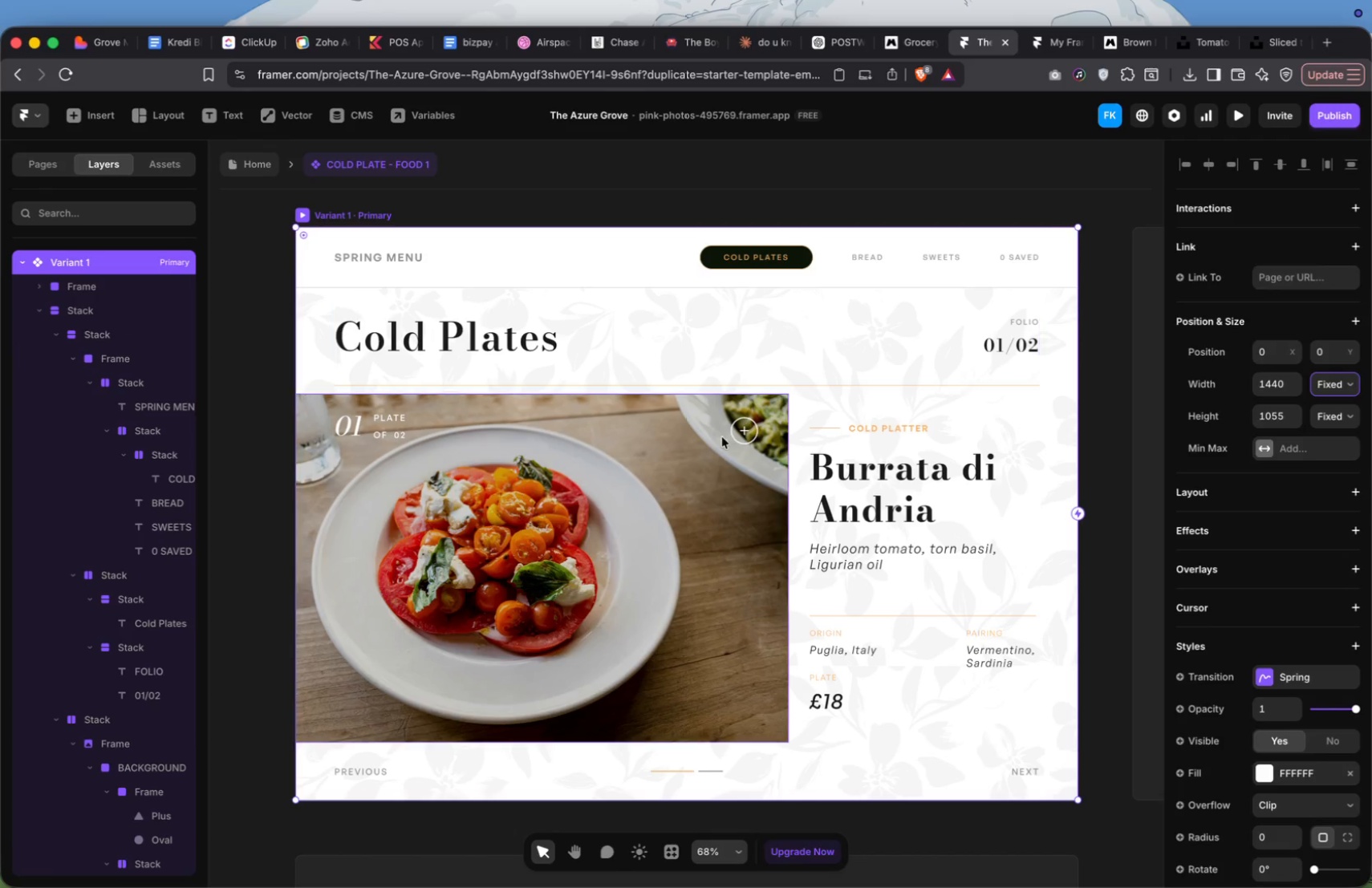 
left_click([718, 452])
 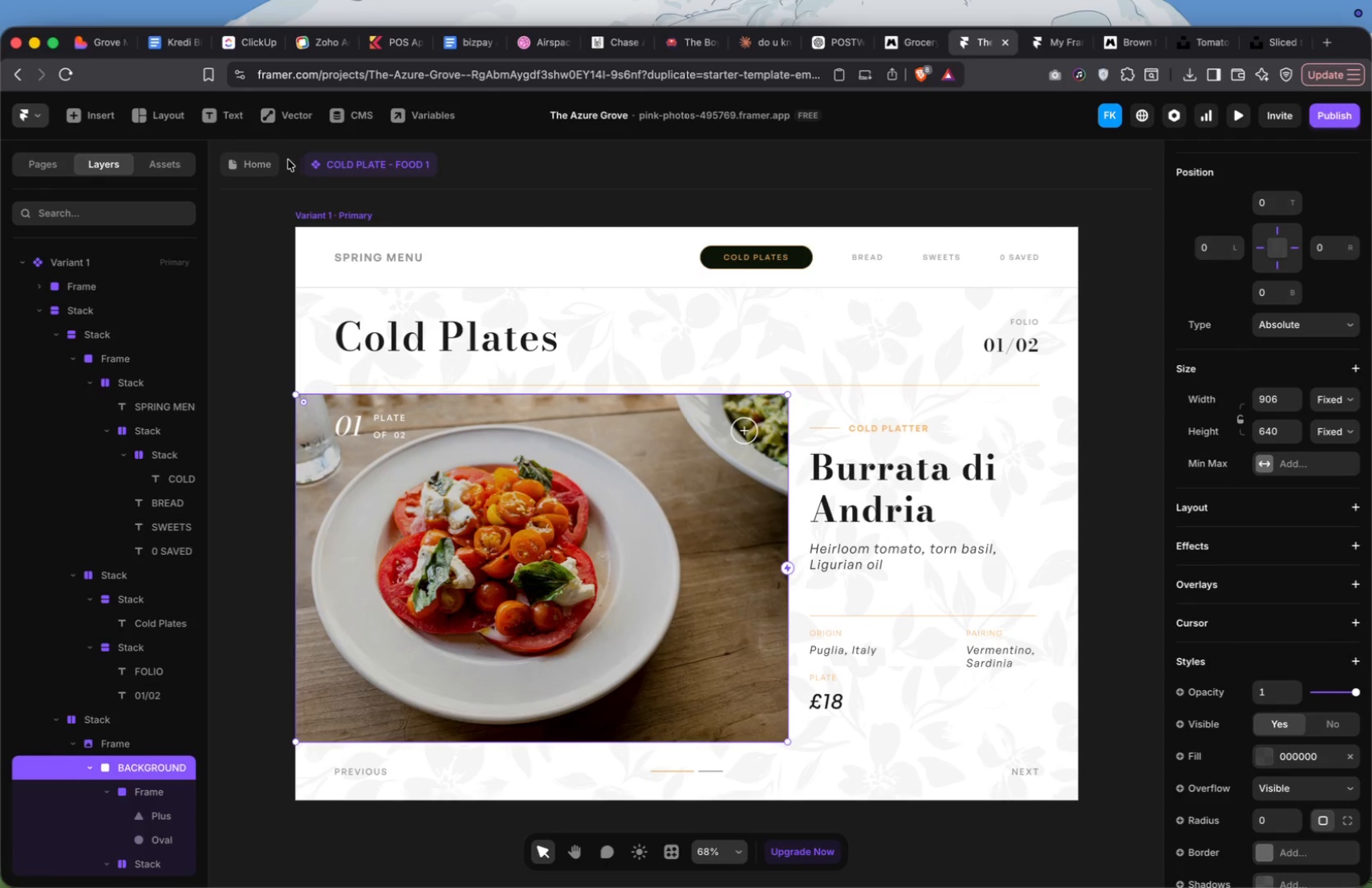 
left_click([271, 169])
 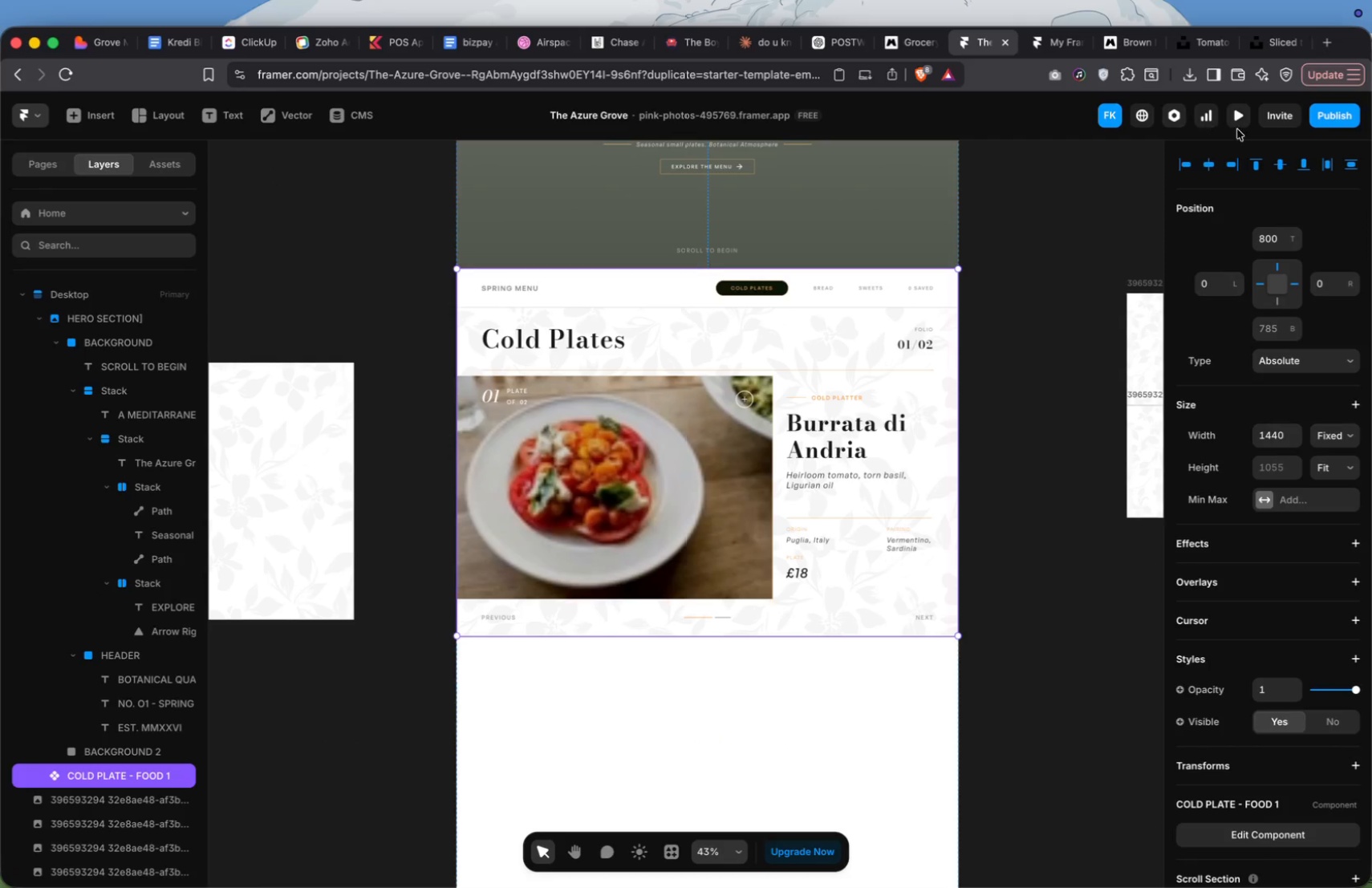 
left_click([1239, 117])
 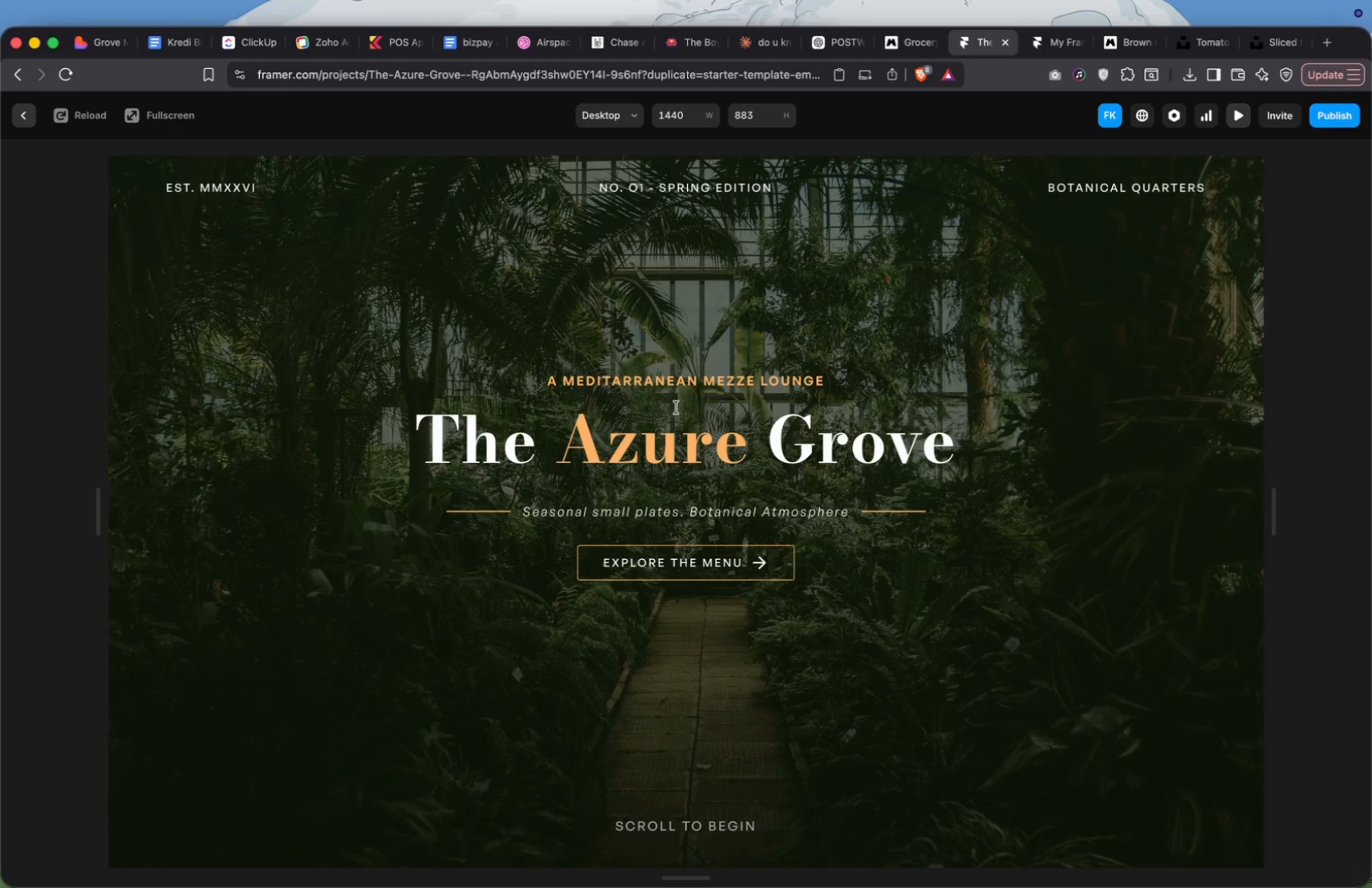 
scroll: coordinate [290, 170], scroll_direction: down, amount: 90.0
 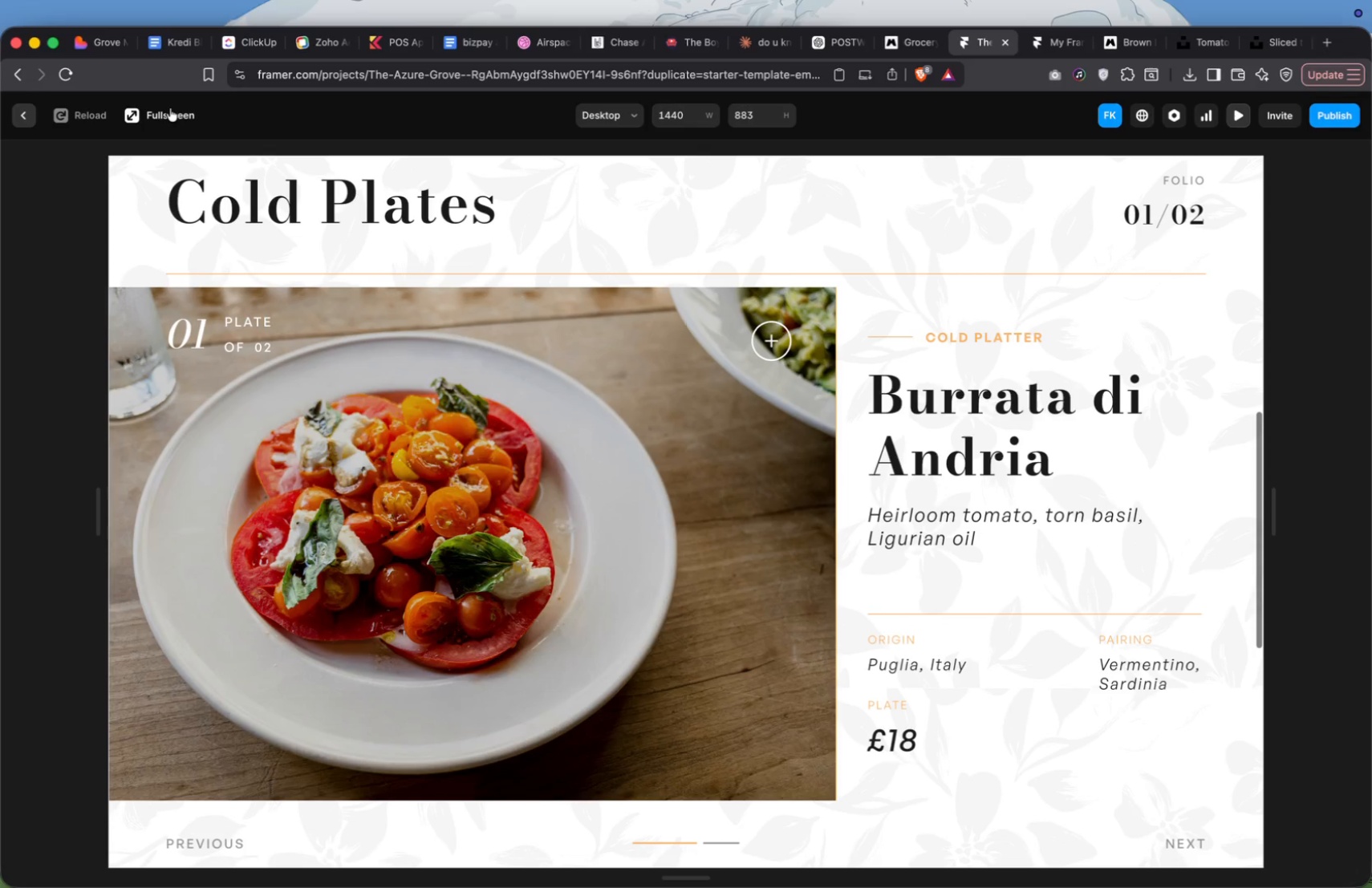 
left_click([172, 110])
 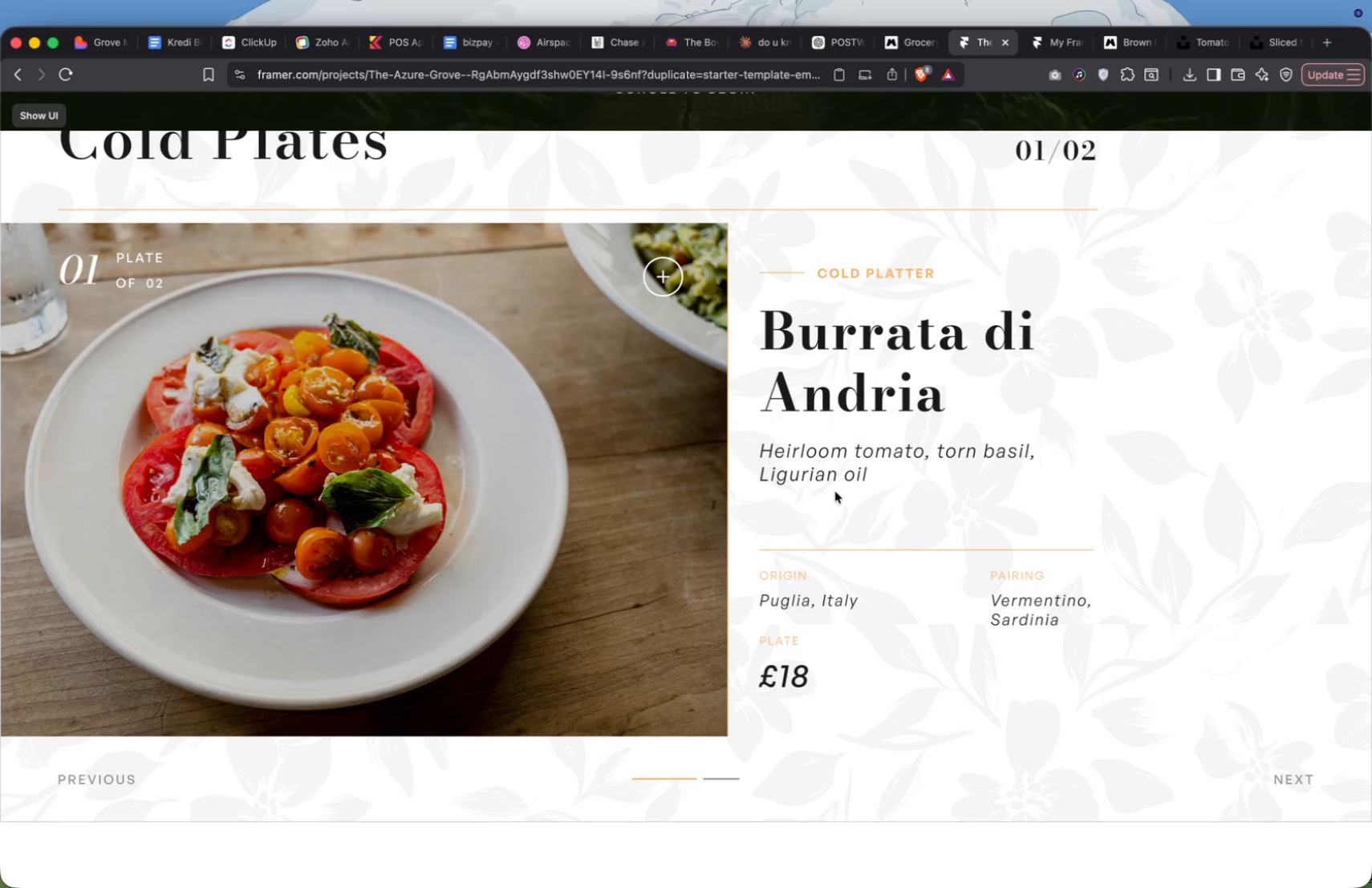 
scroll: coordinate [835, 493], scroll_direction: down, amount: 31.0
 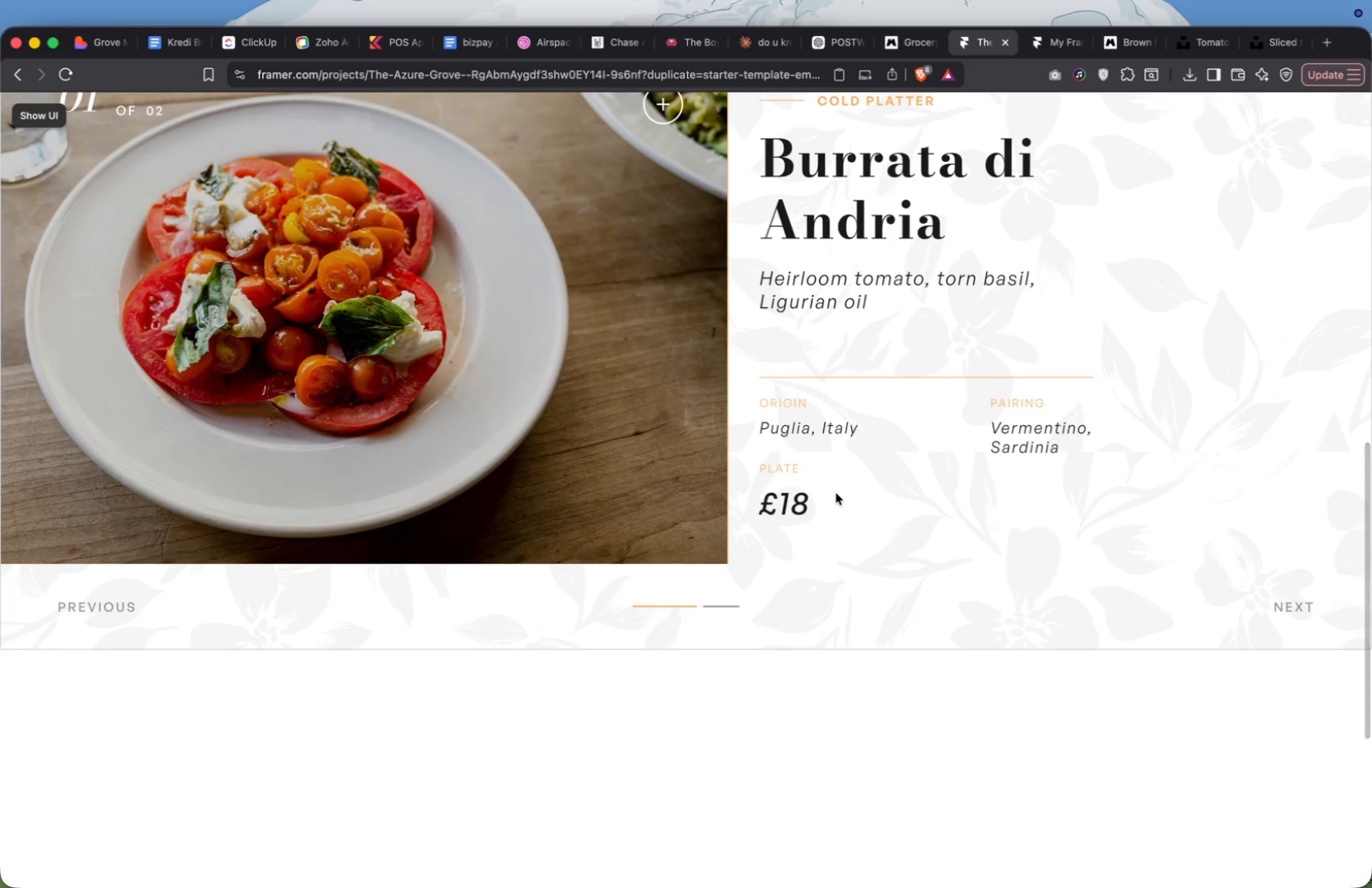 
scroll: coordinate [836, 493], scroll_direction: up, amount: 35.0
 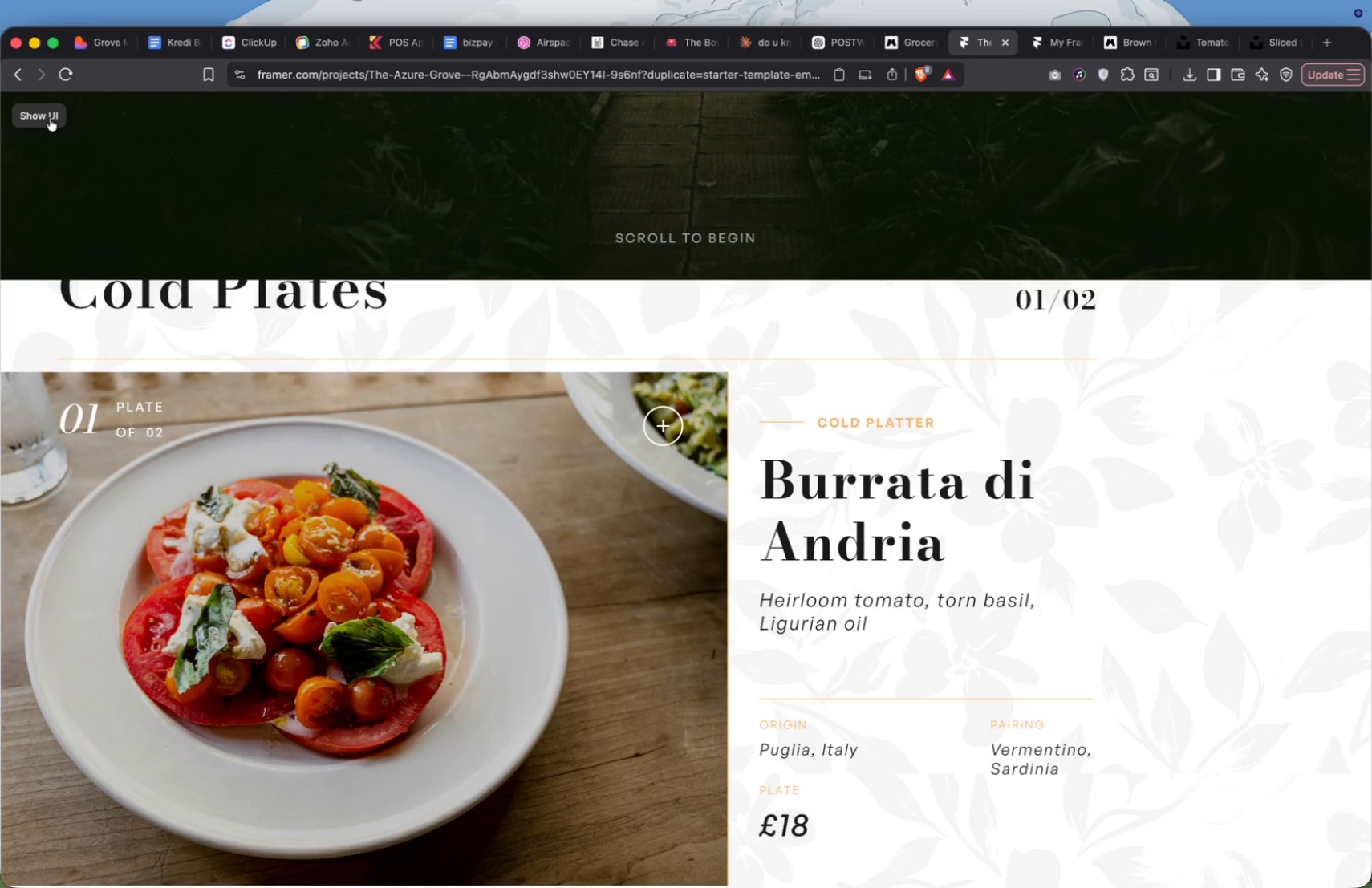 
wait(5.69)
 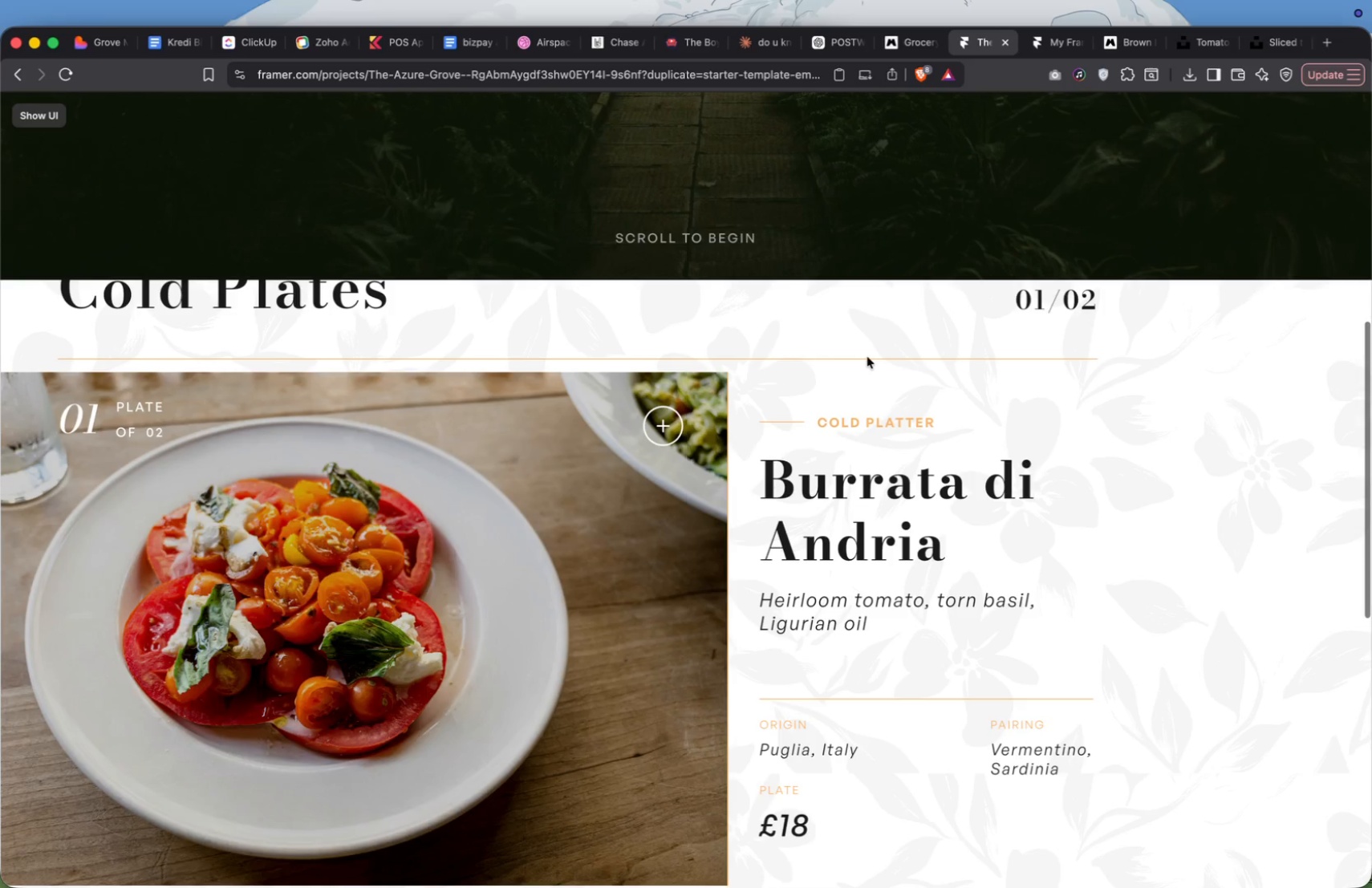 
left_click([50, 118])
 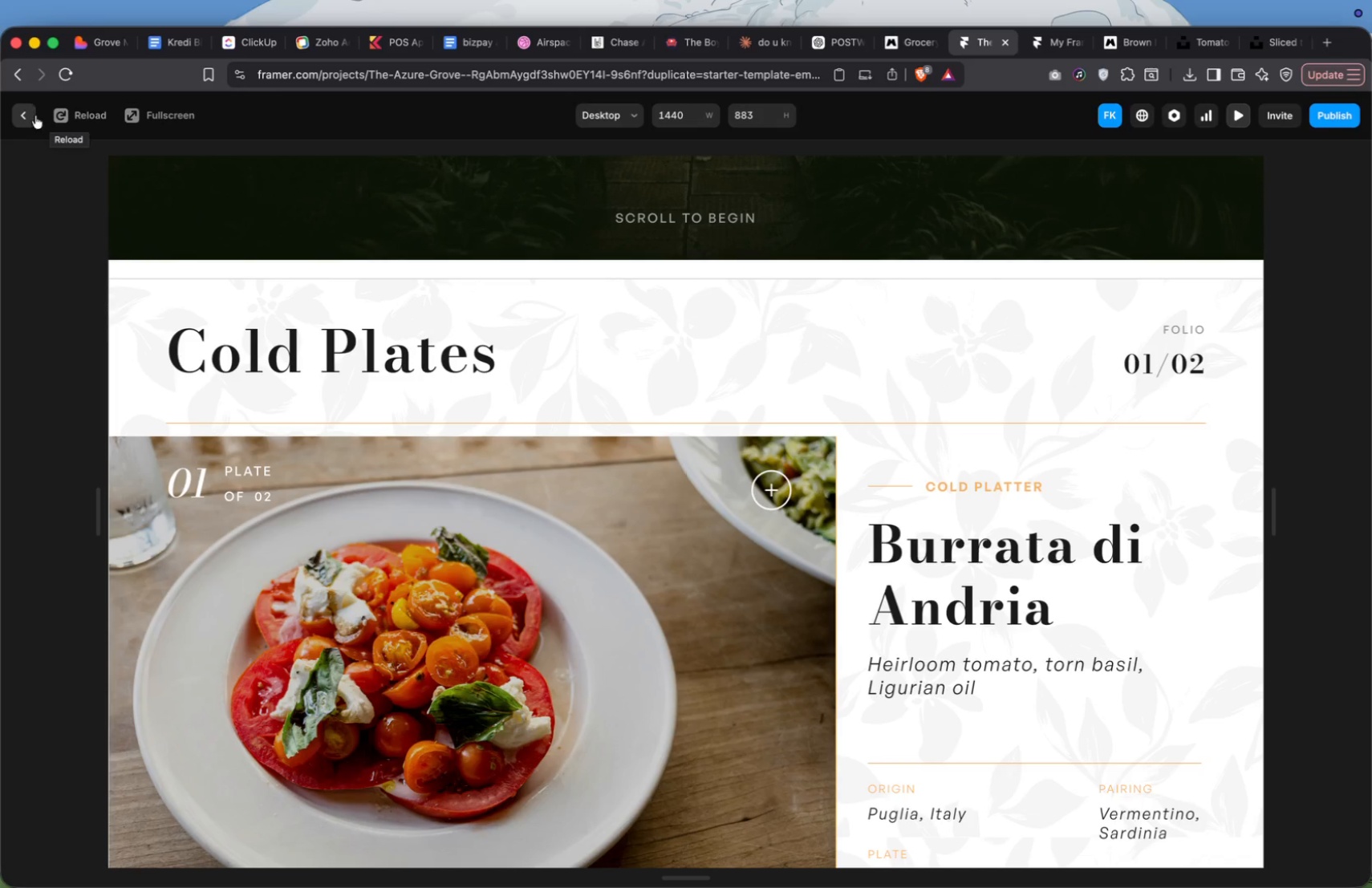 
left_click([30, 114])
 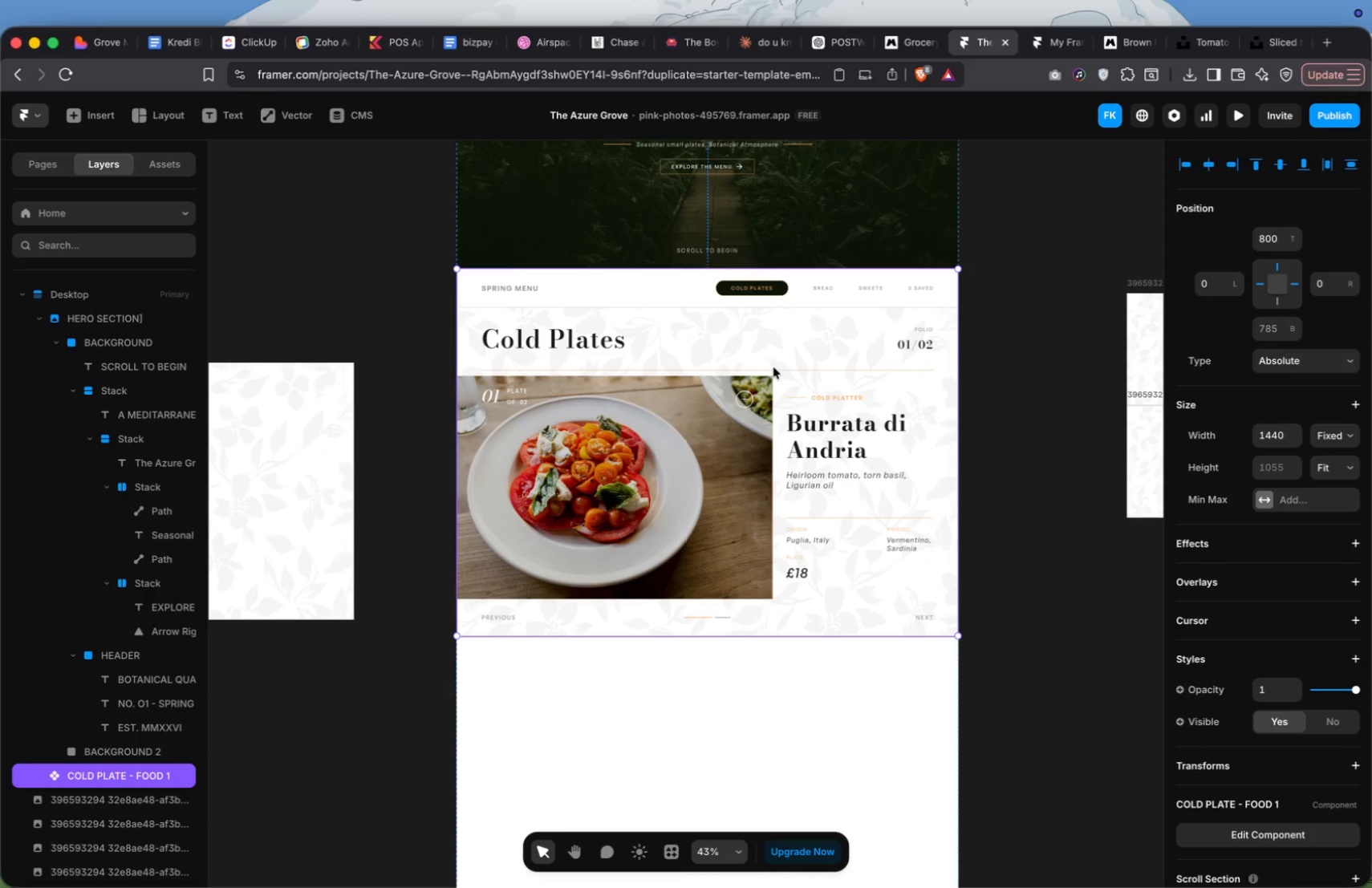 
double_click([787, 318])
 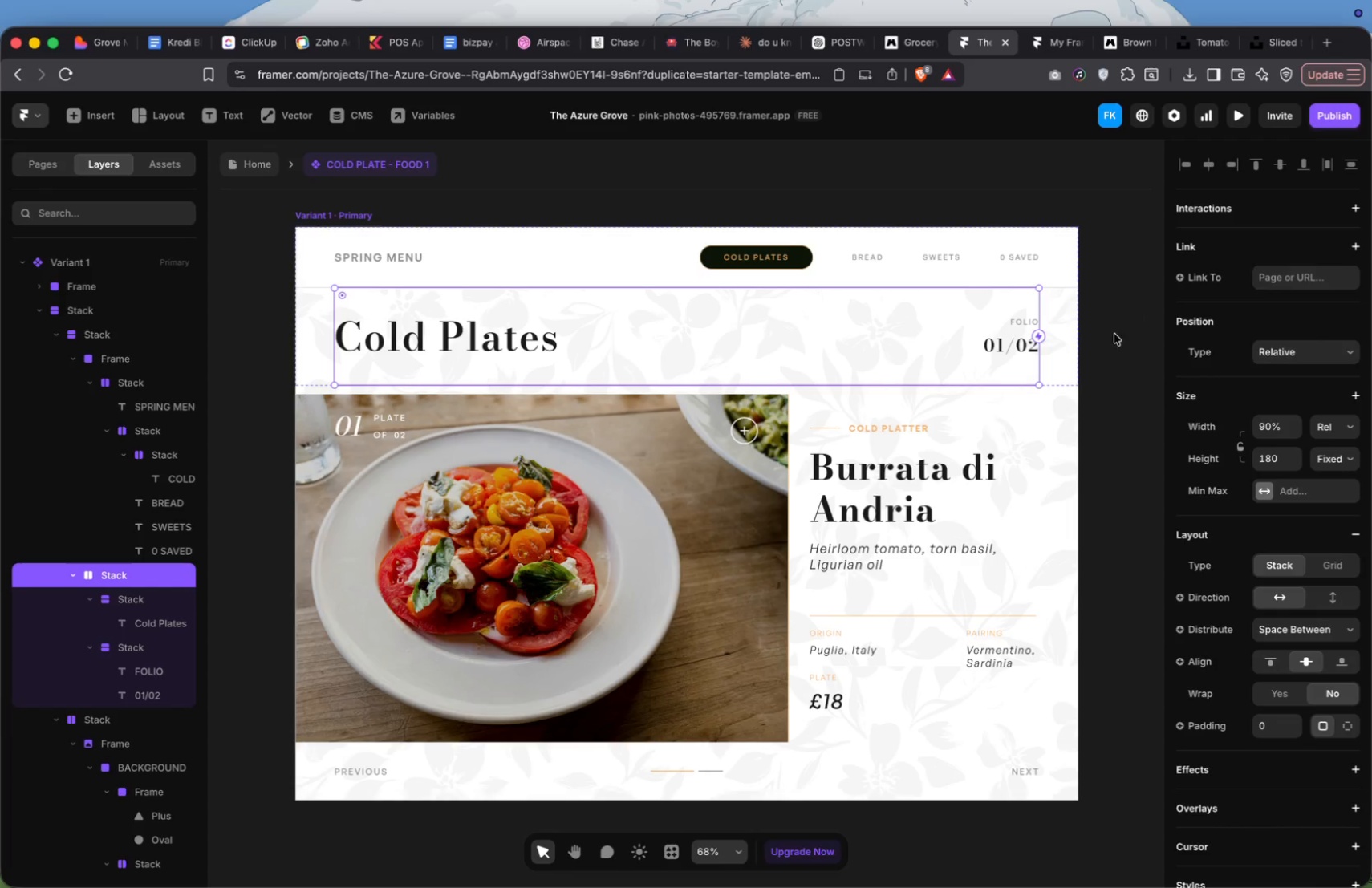 
left_click([1074, 314])
 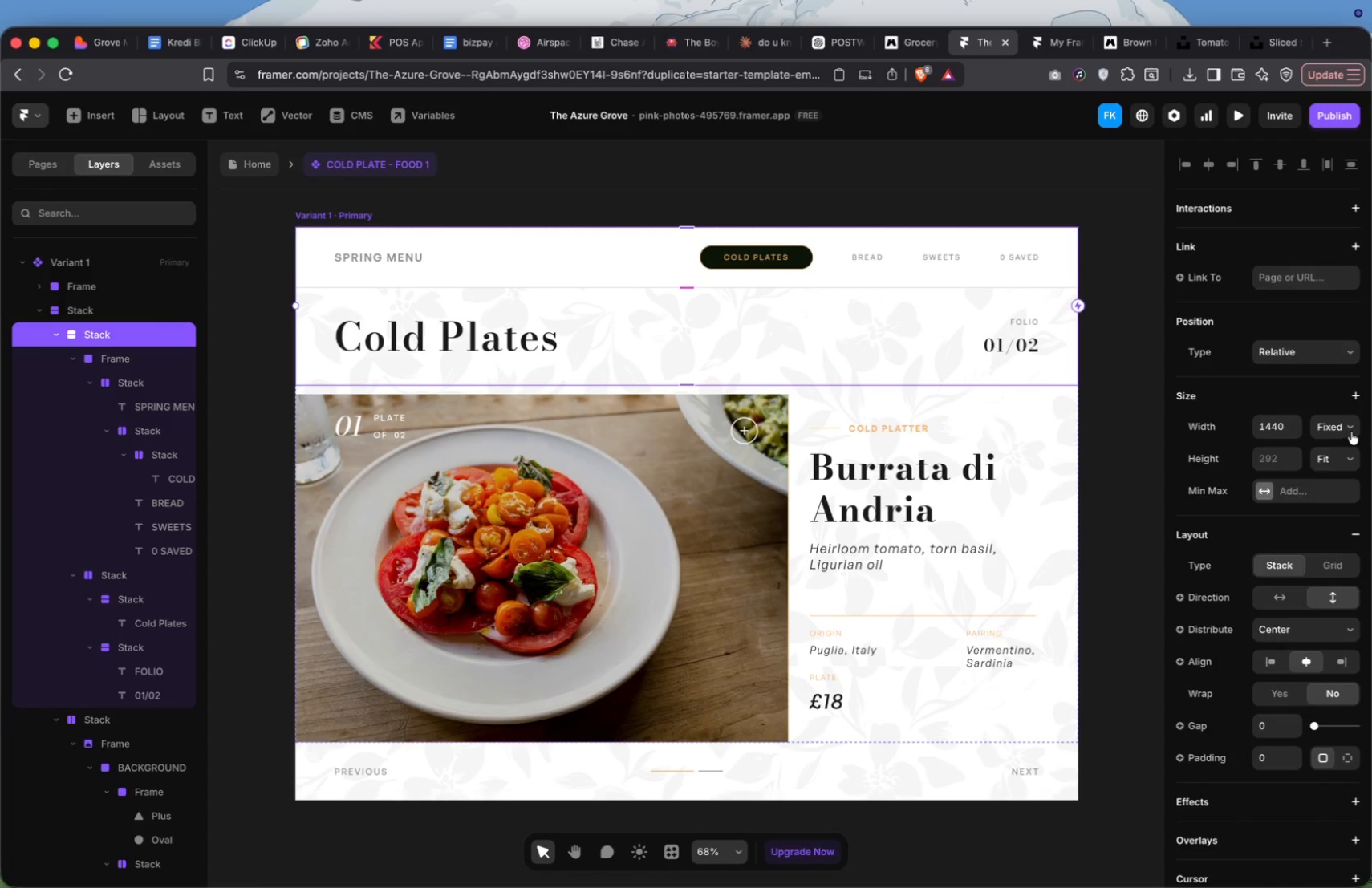 
left_click([1347, 441])
 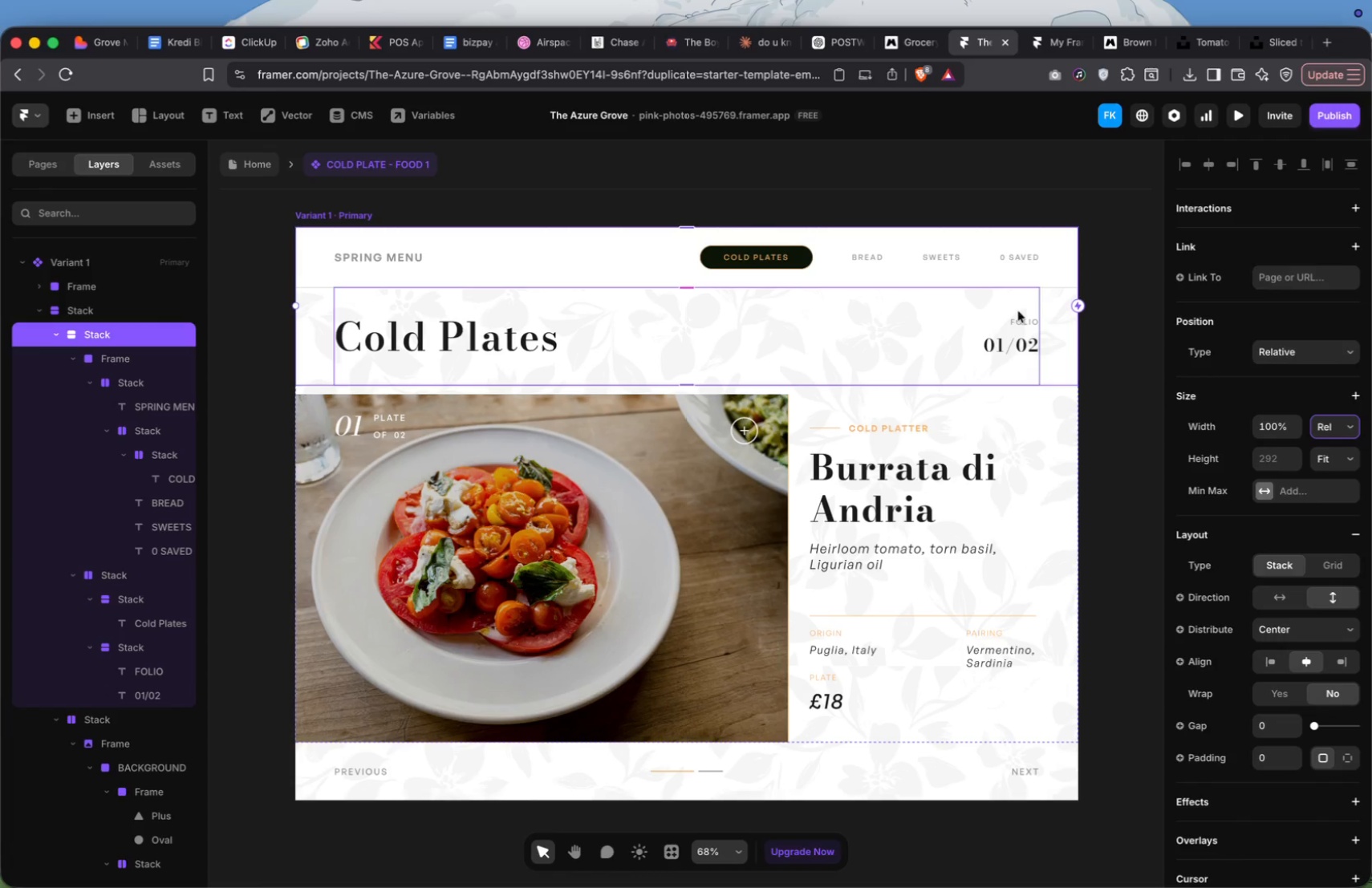 
left_click([942, 347])
 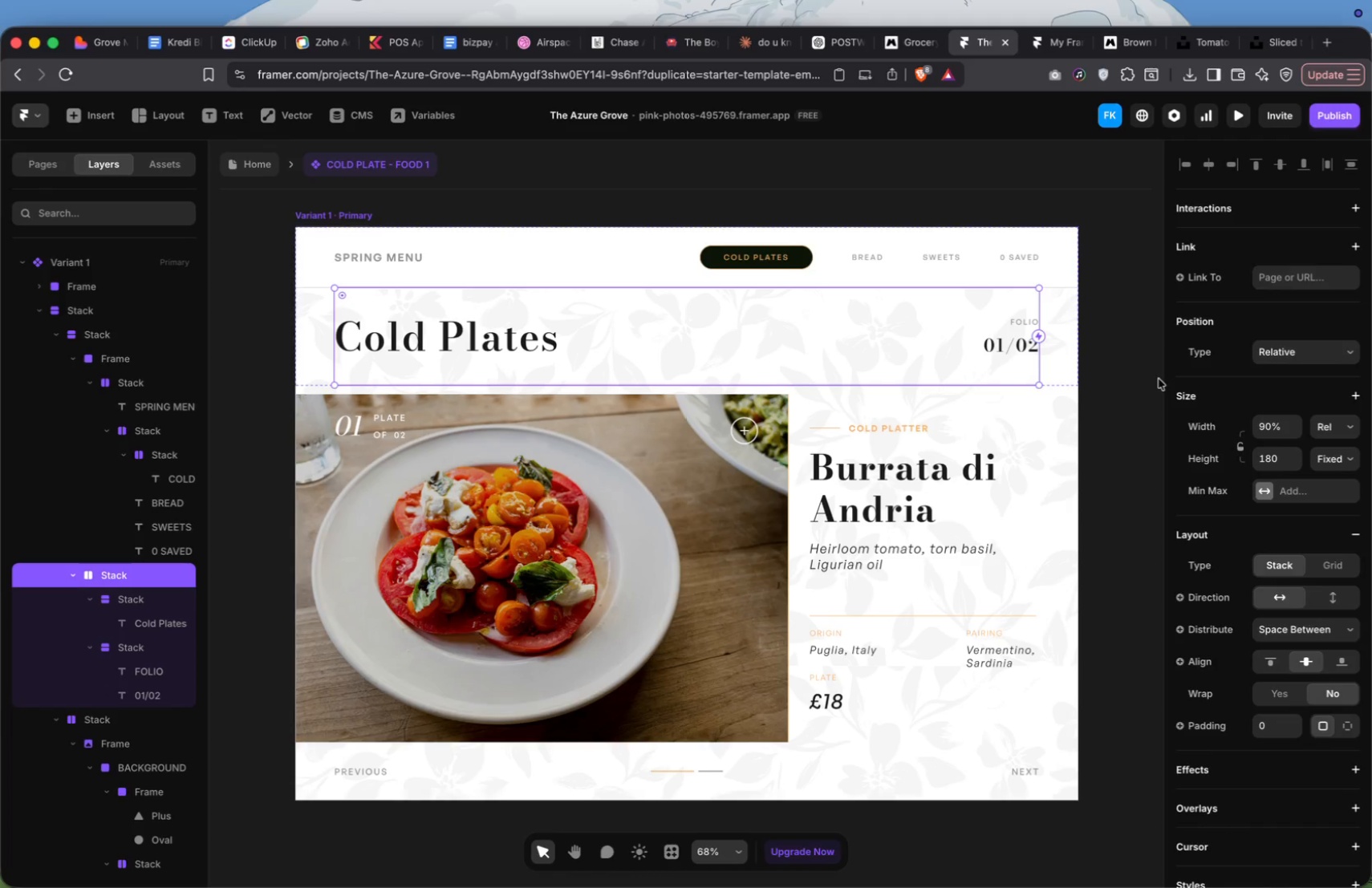 
left_click([1057, 452])
 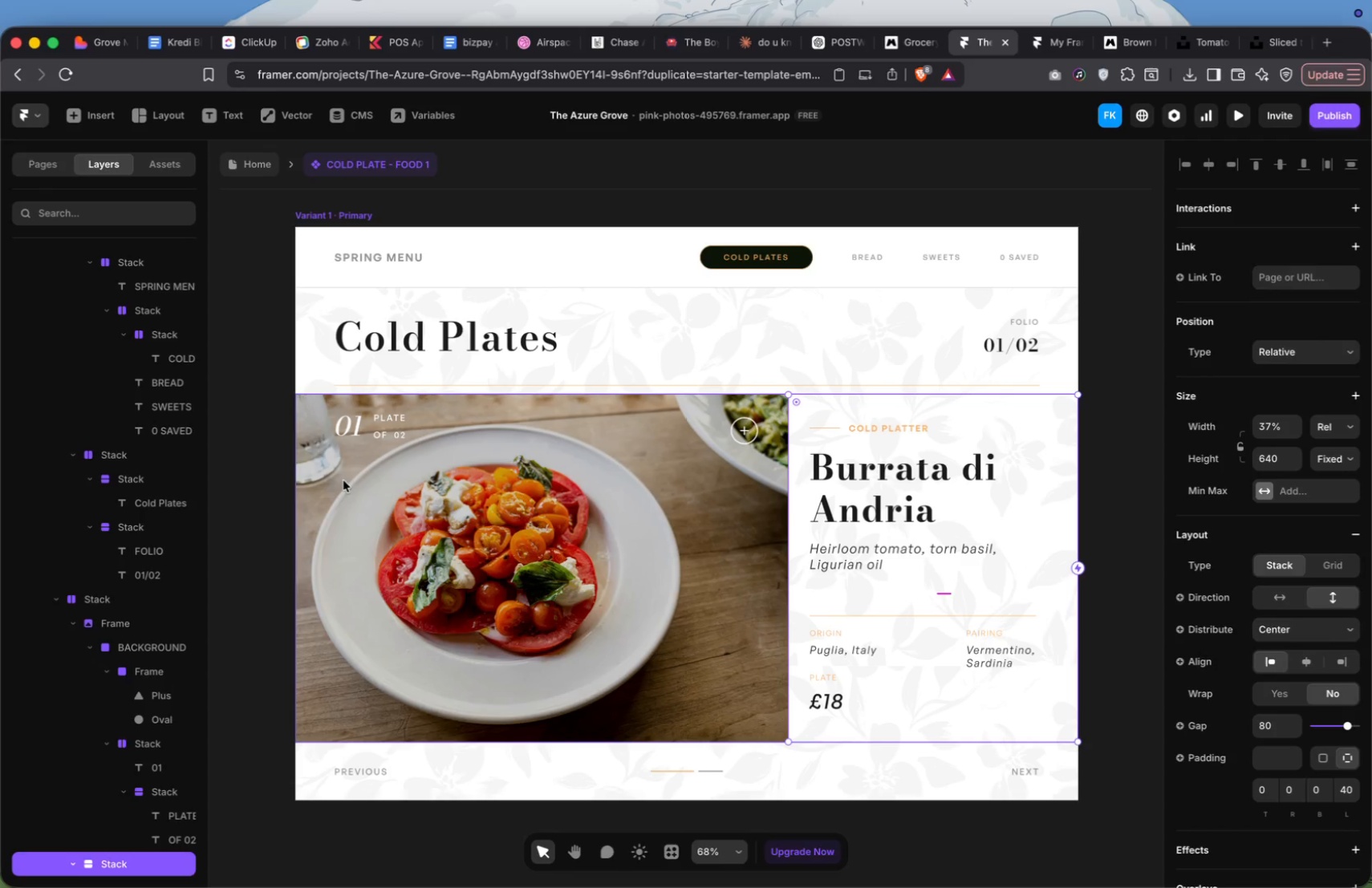 
wait(5.33)
 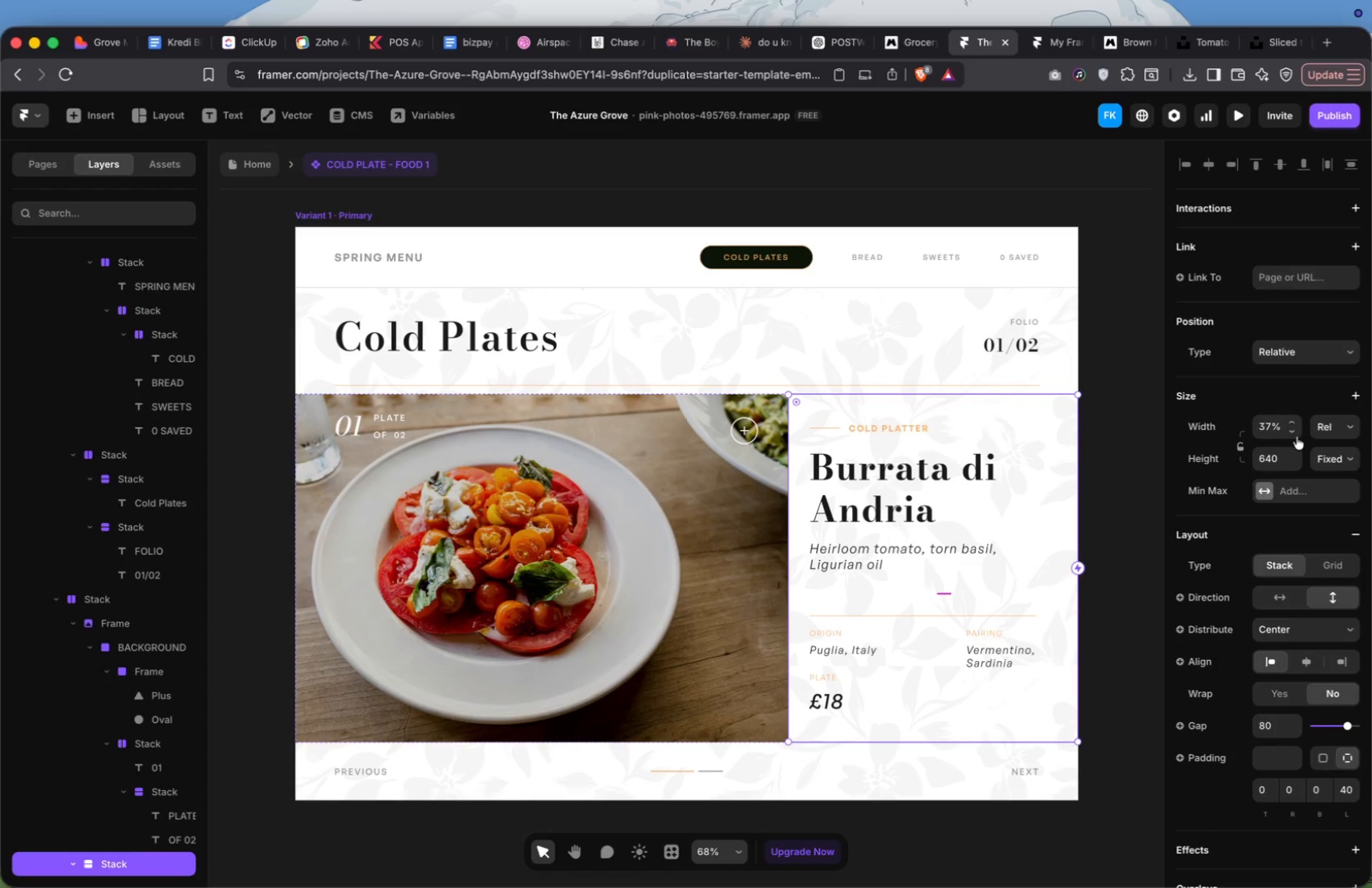 
left_click([79, 600])
 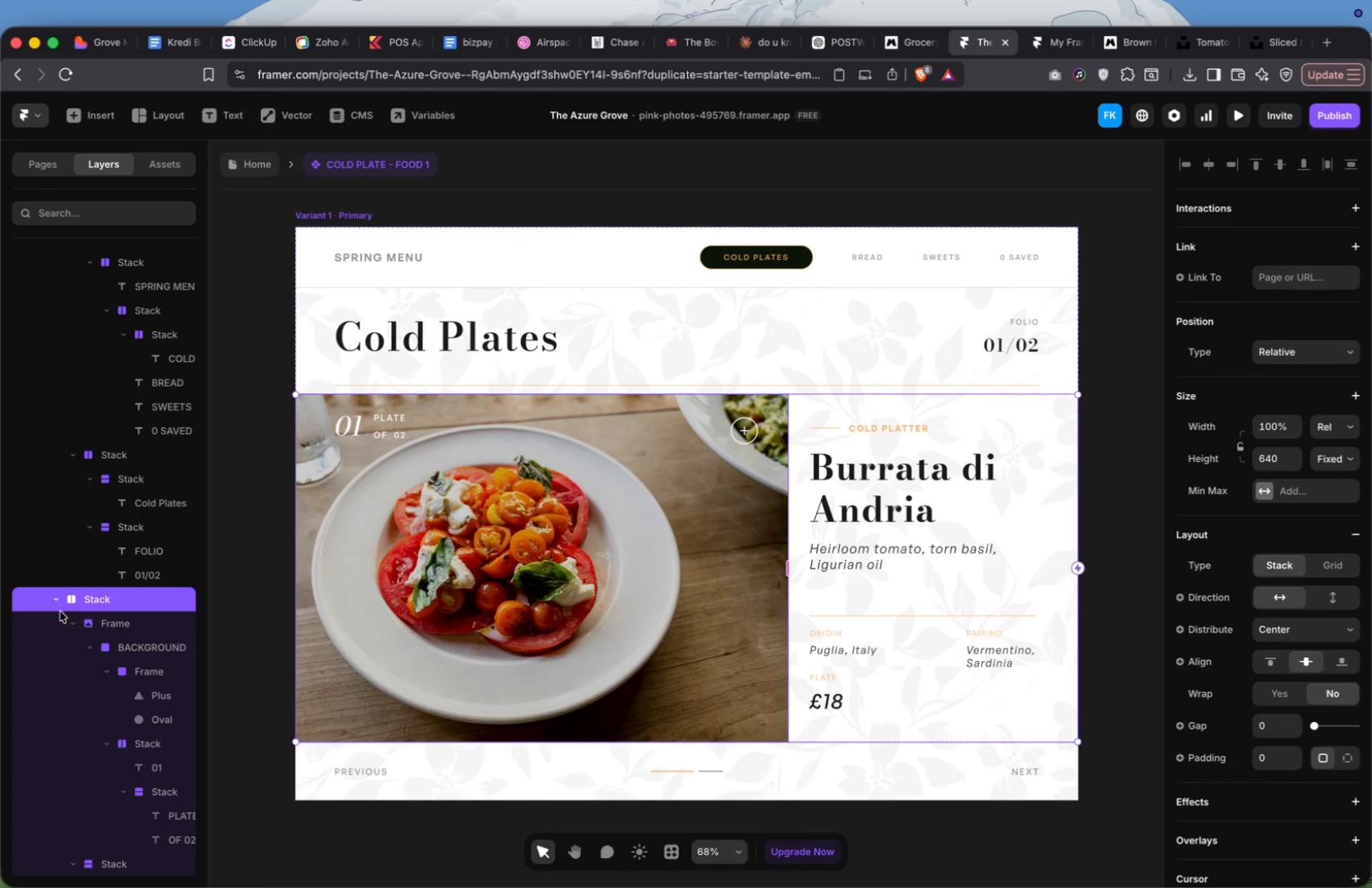 
left_click([56, 599])
 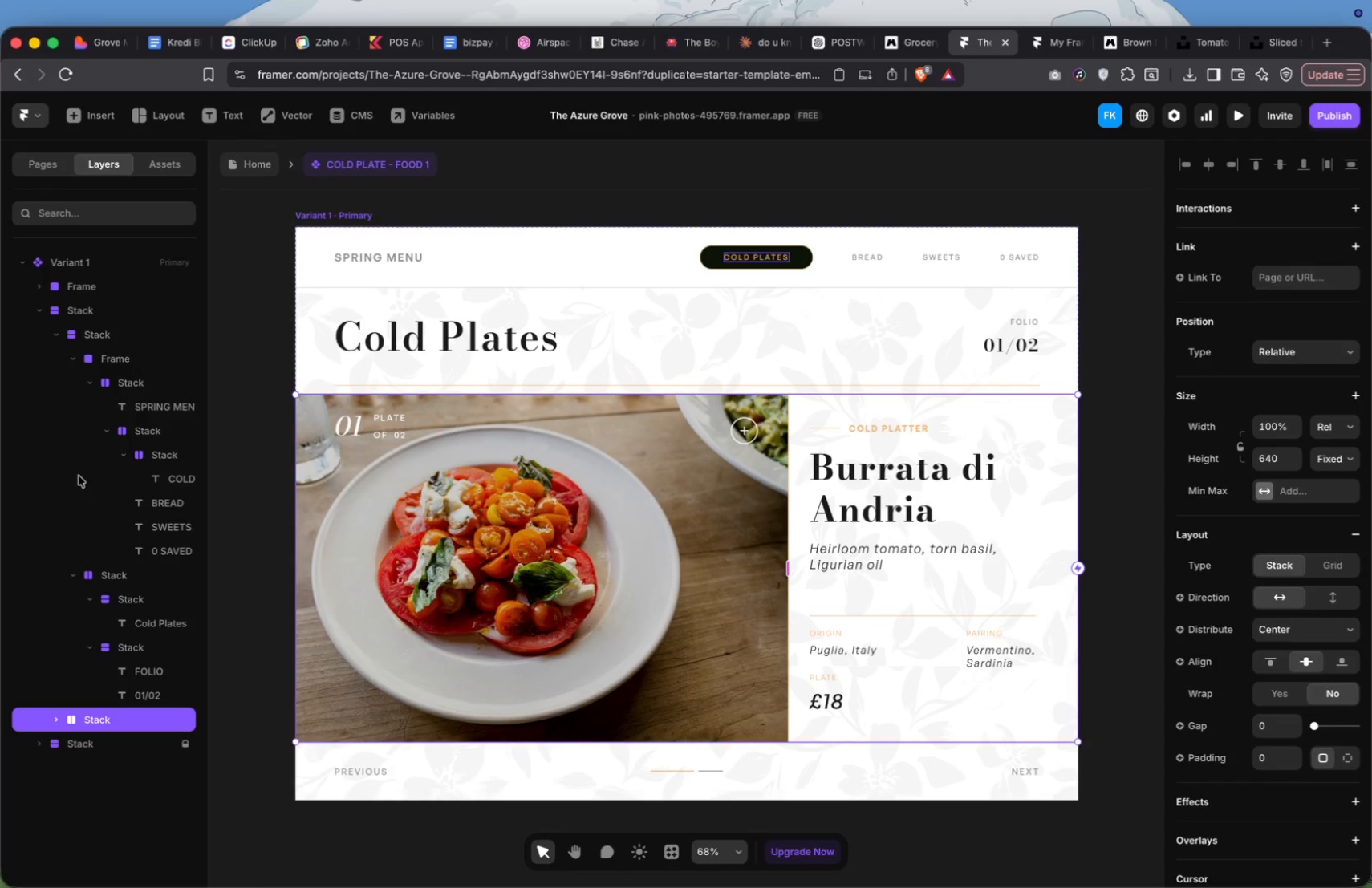 
left_click([73, 311])
 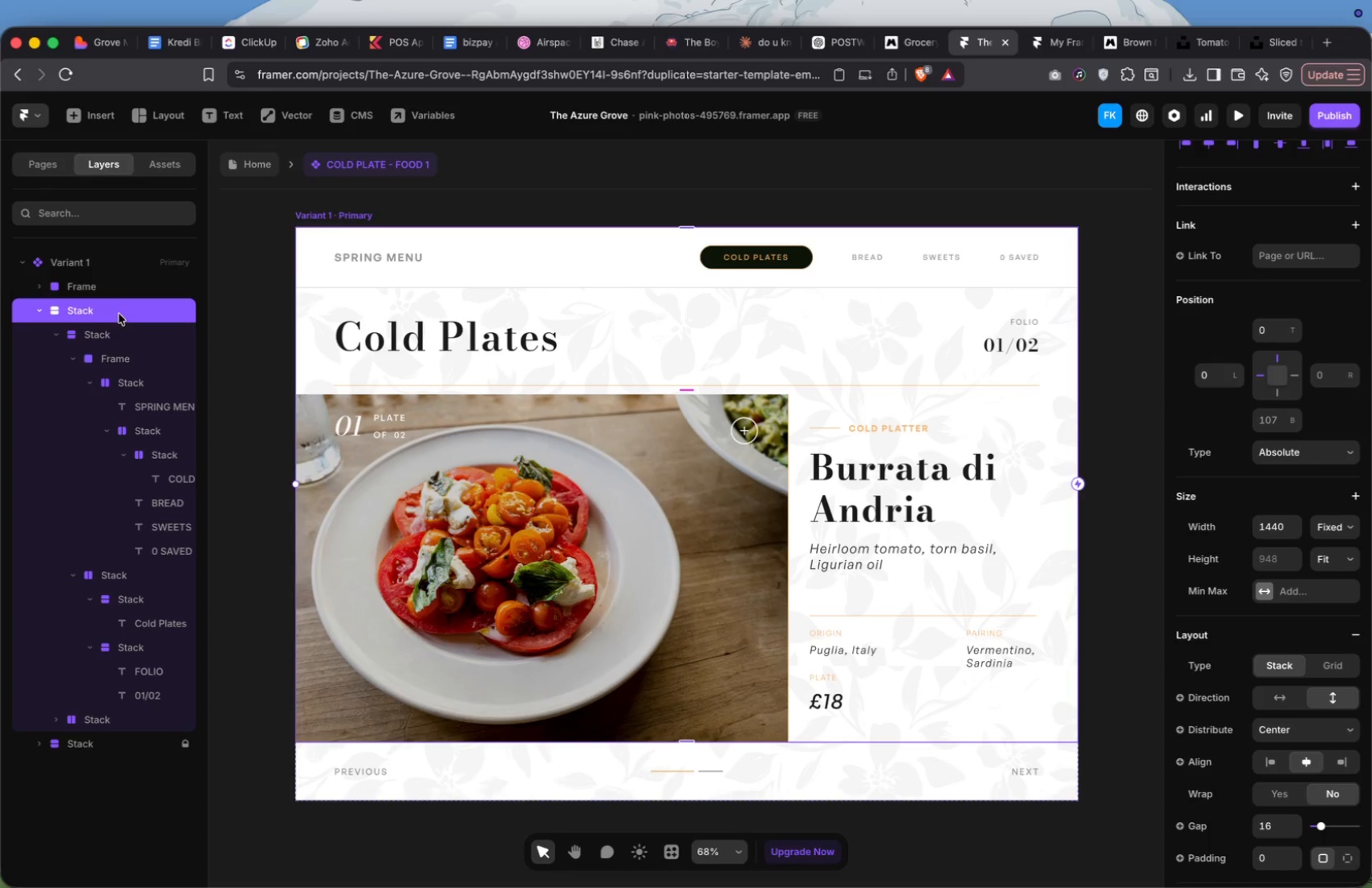 
left_click([43, 310])
 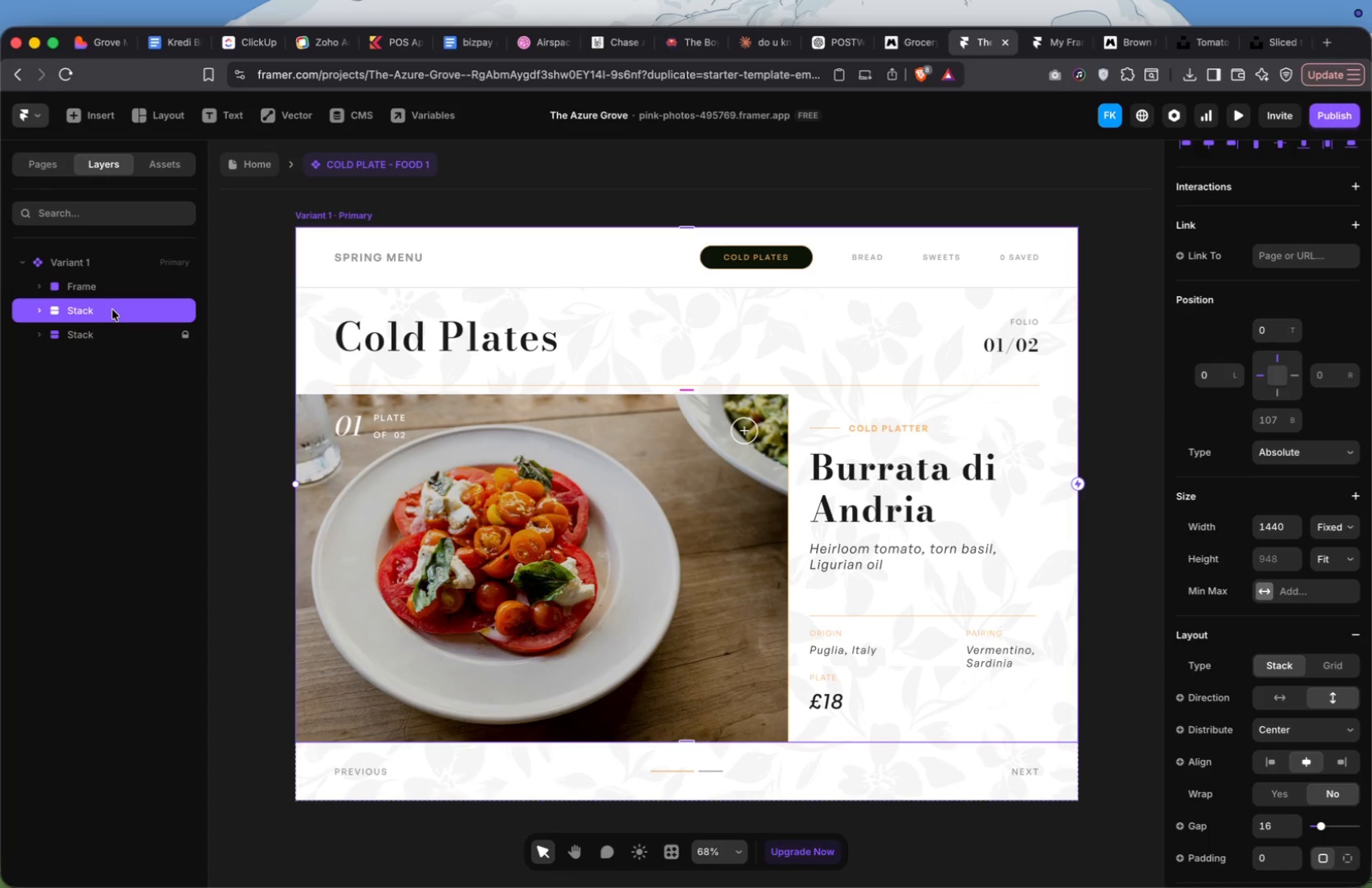 
right_click([116, 310])
 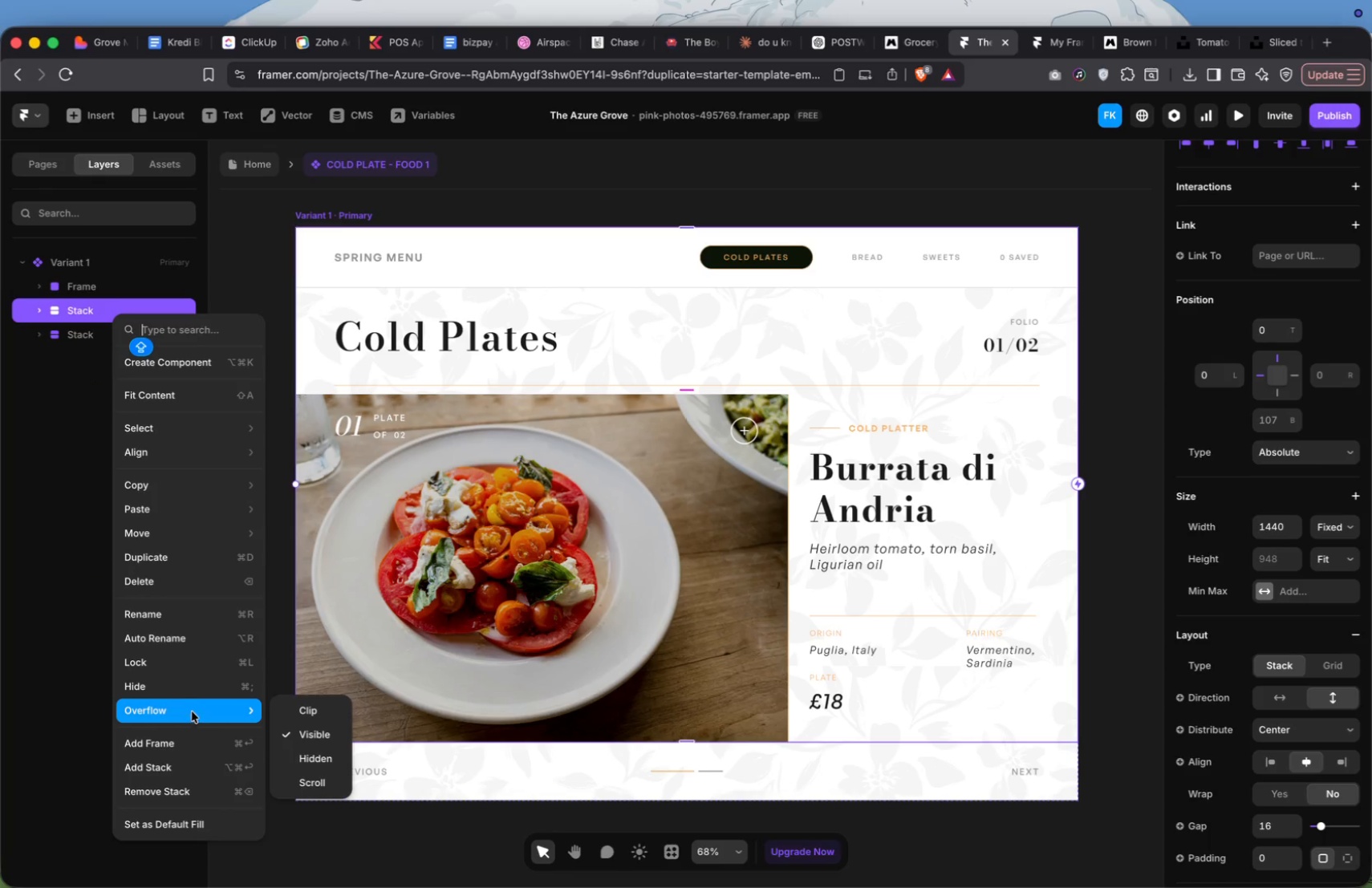 
left_click([200, 689])
 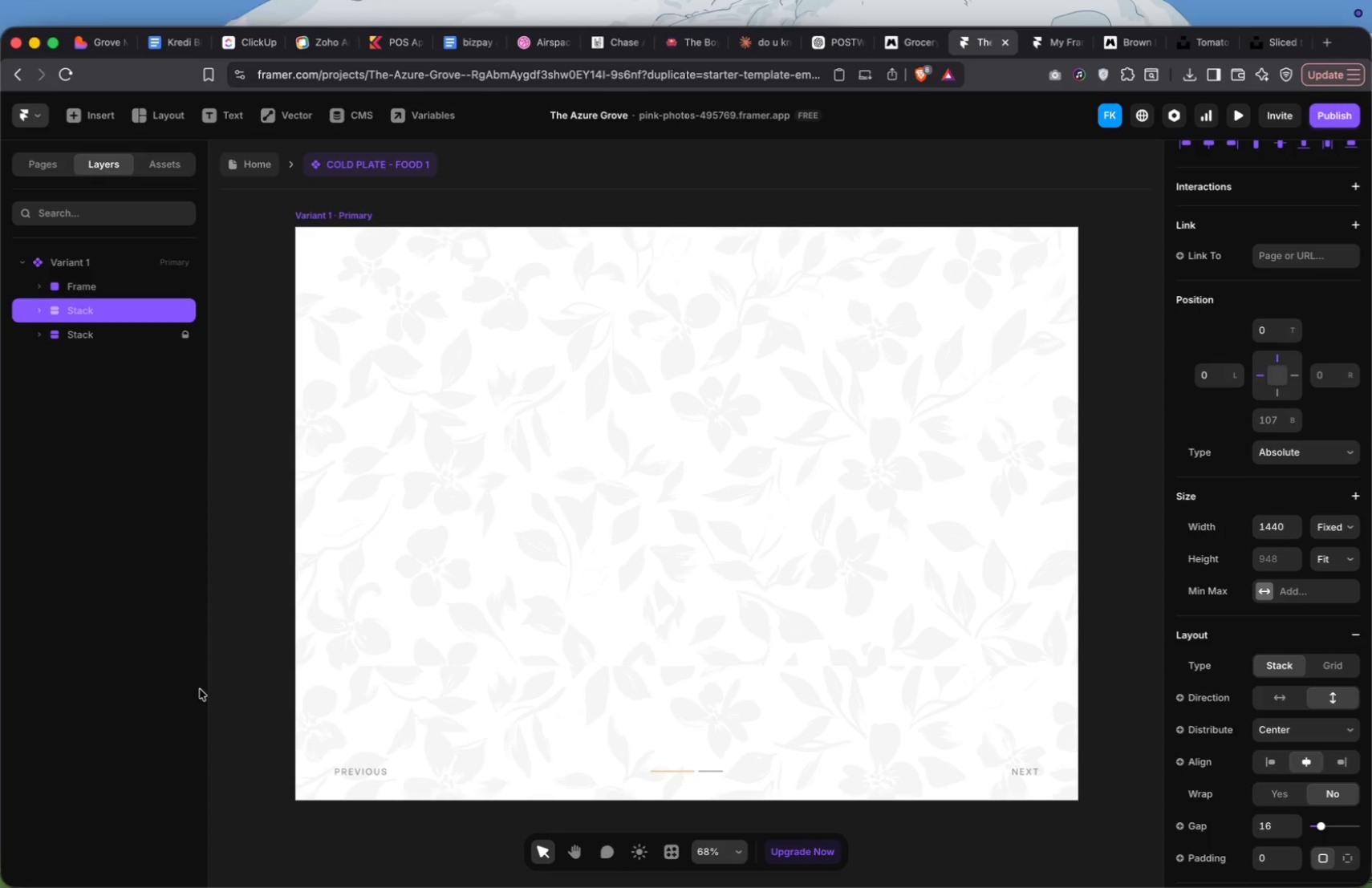 
key(Meta+Z)
 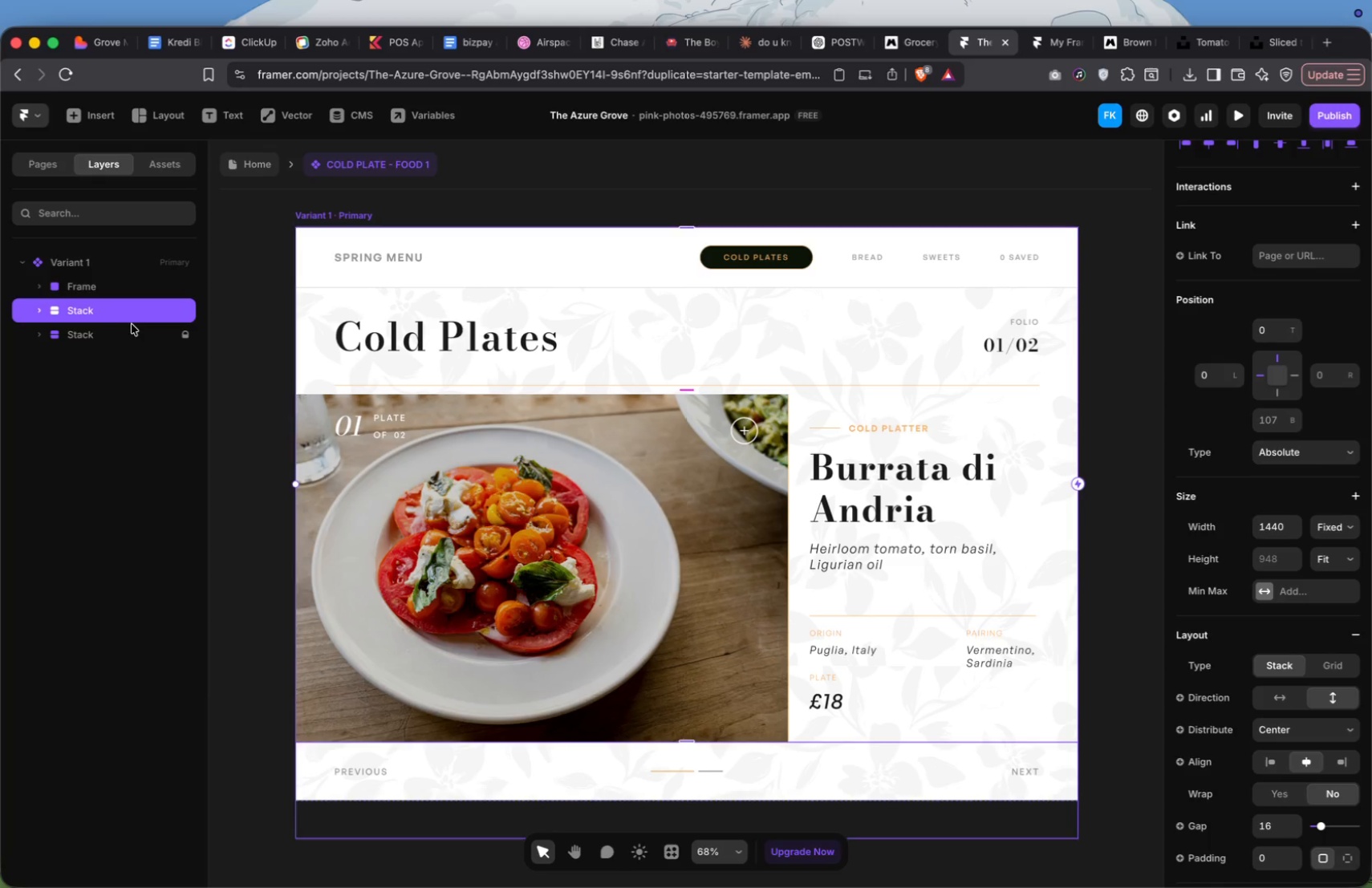 
left_click([108, 284])
 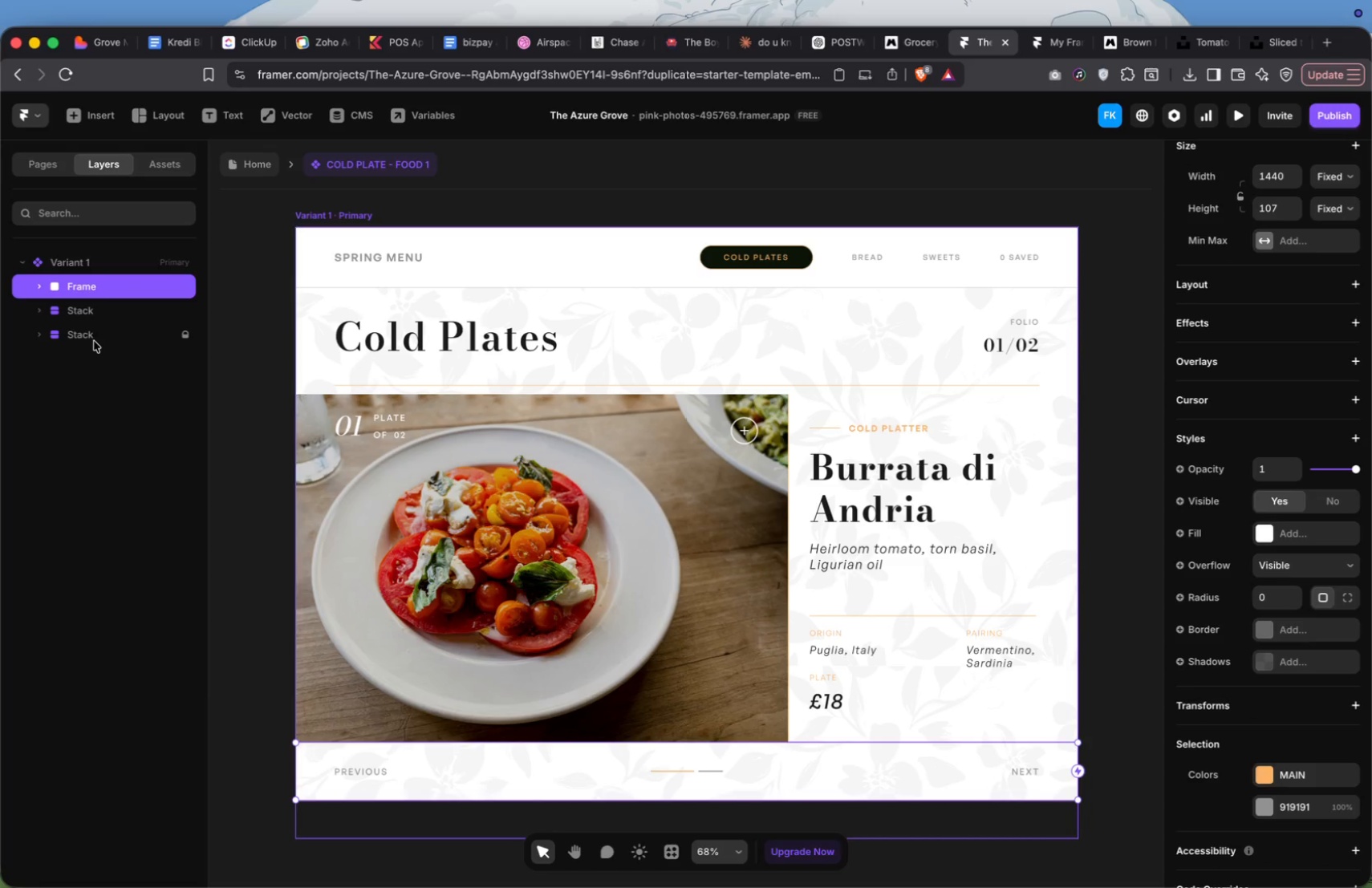 
left_click([96, 315])
 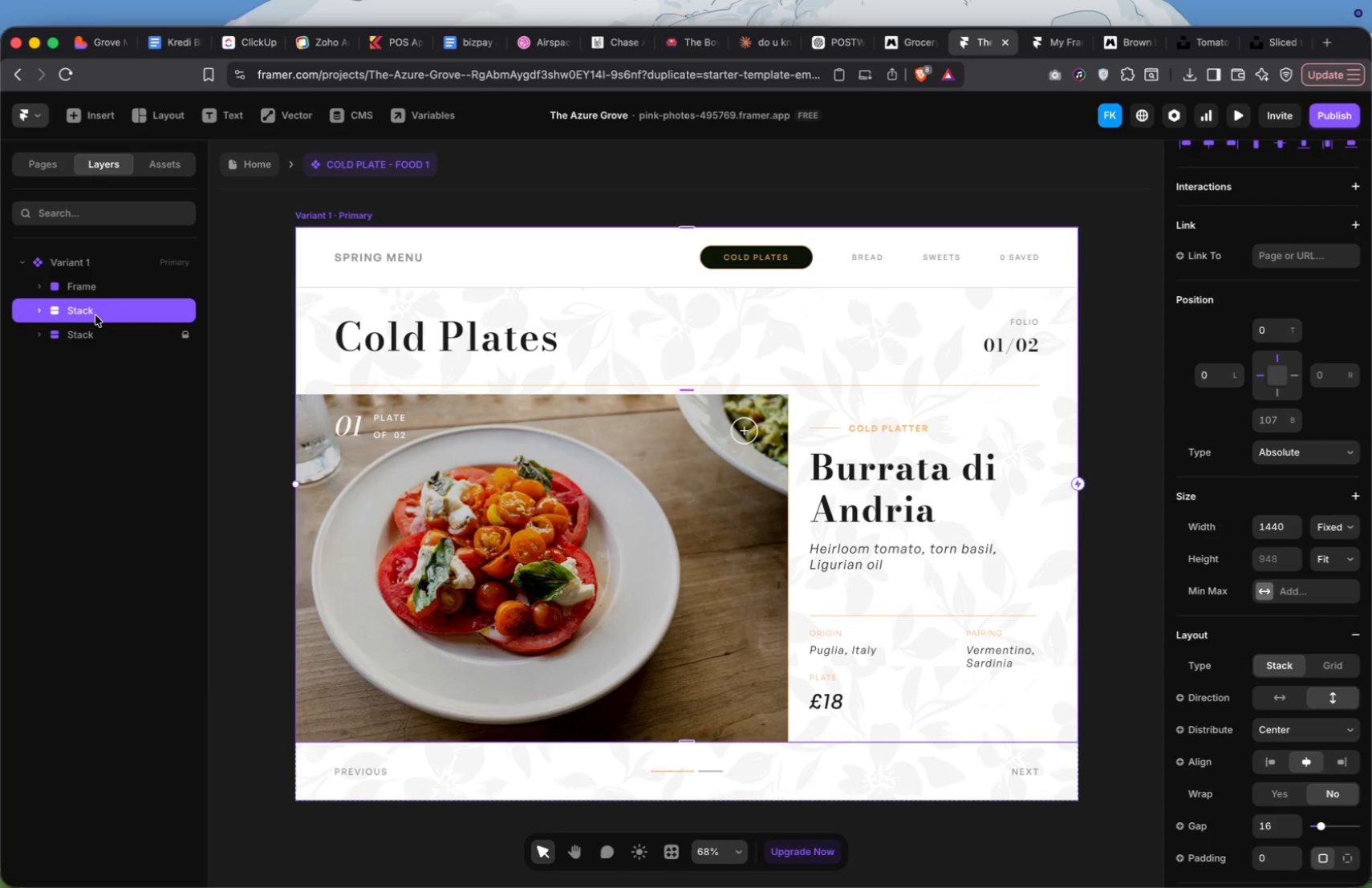 
left_click_drag(start_coordinate=[95, 315], to_coordinate=[95, 279])
 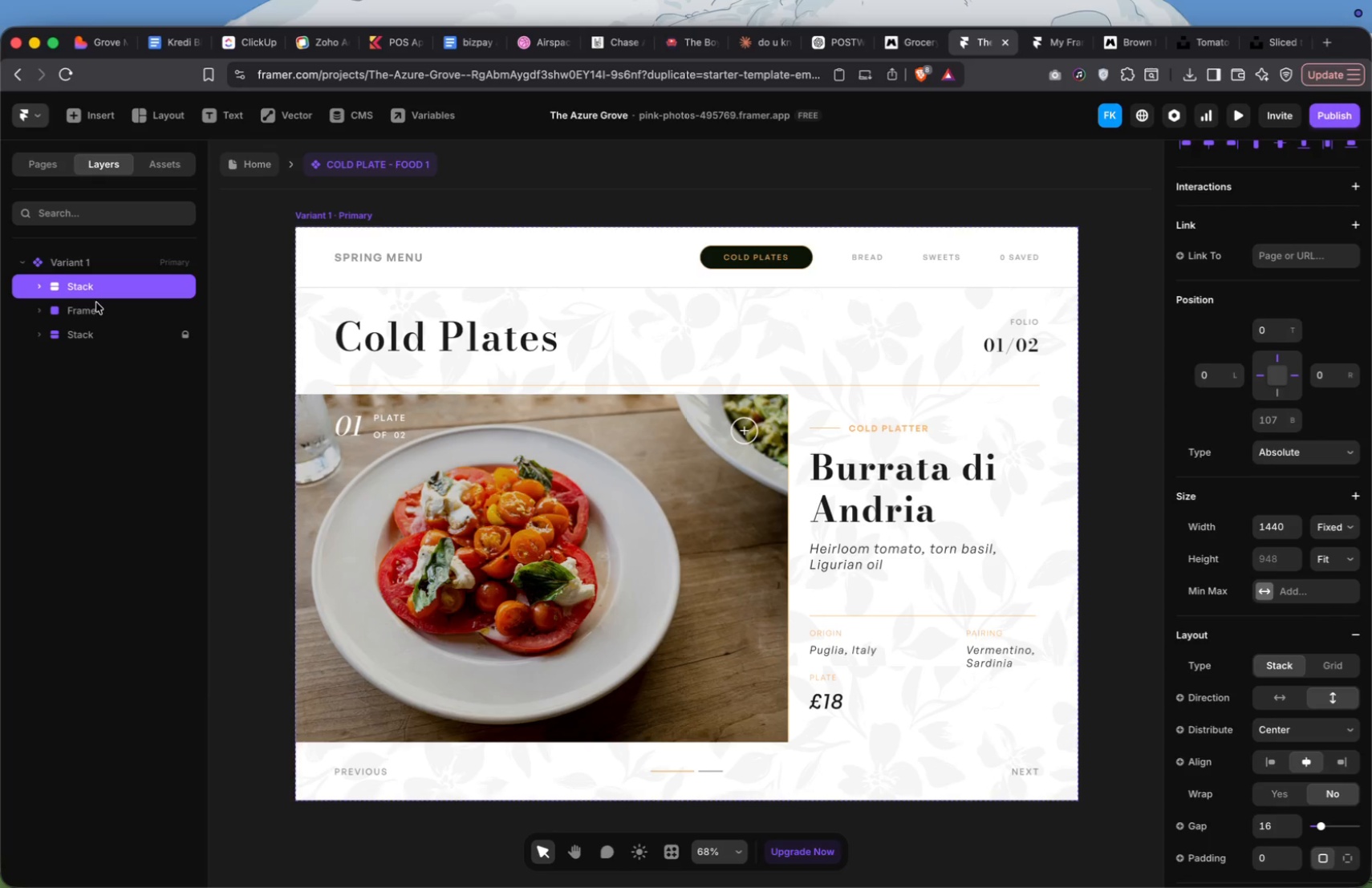 
left_click([95, 308])
 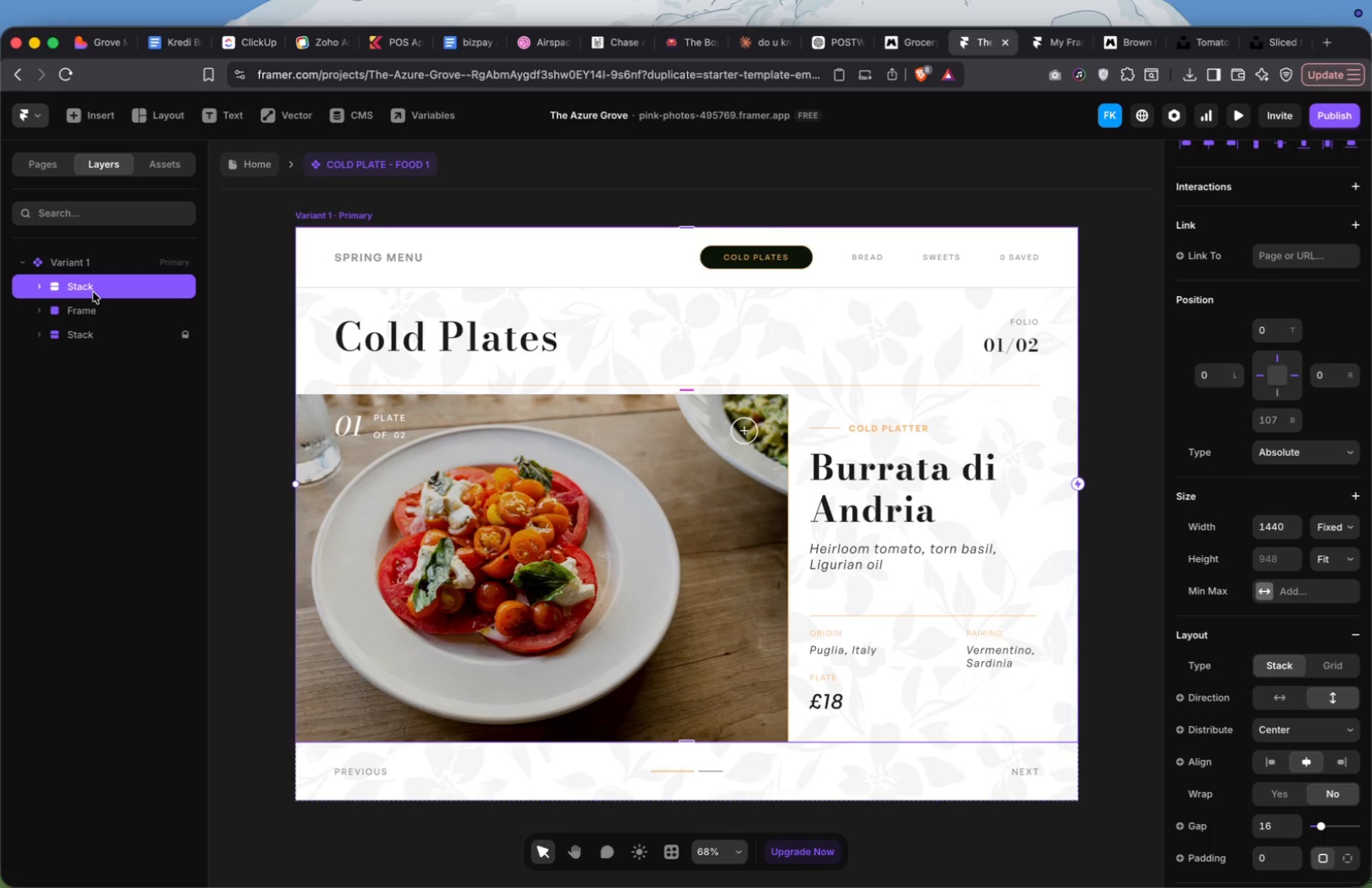 
wait(5.21)
 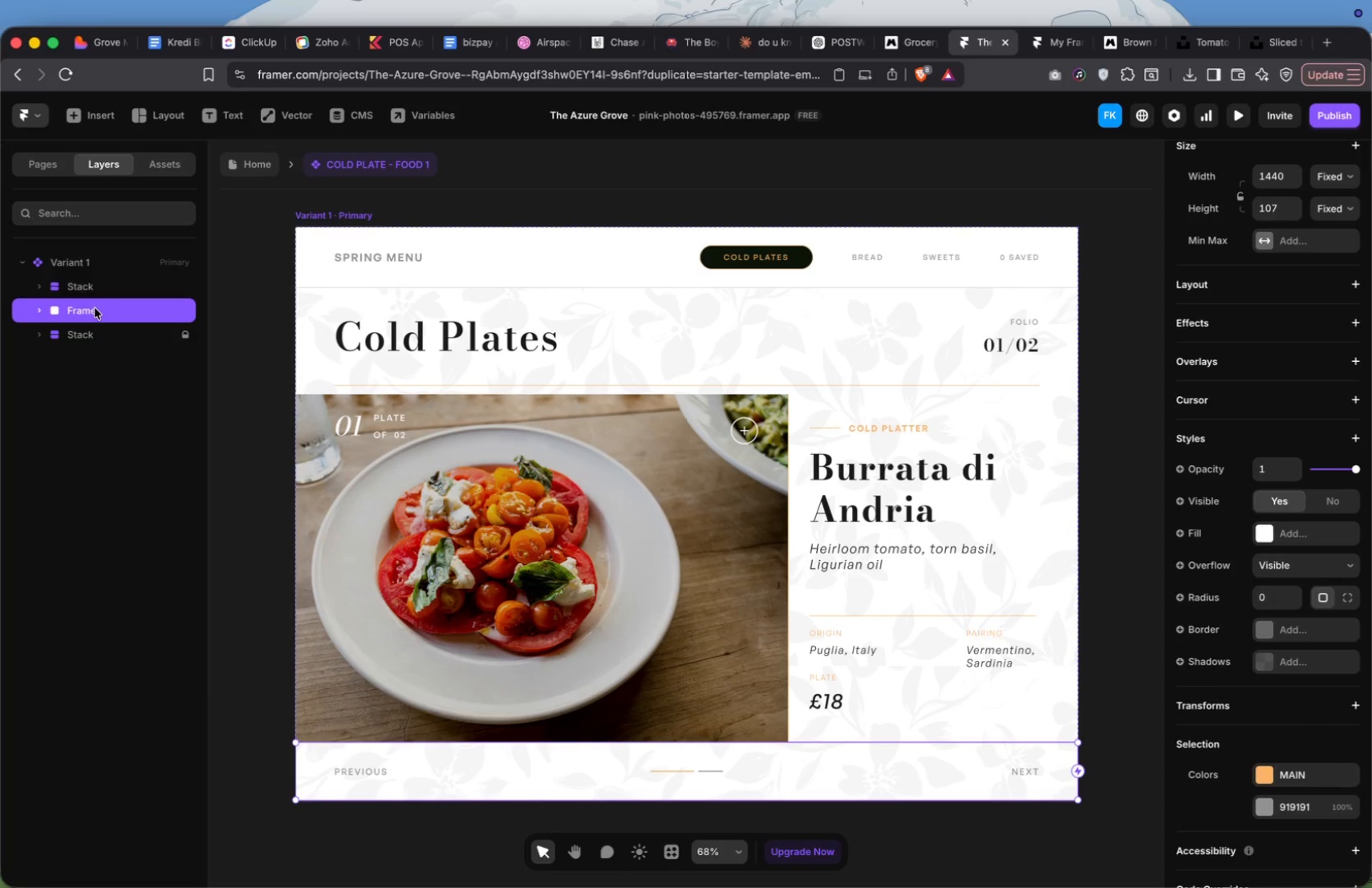 
left_click([38, 287])
 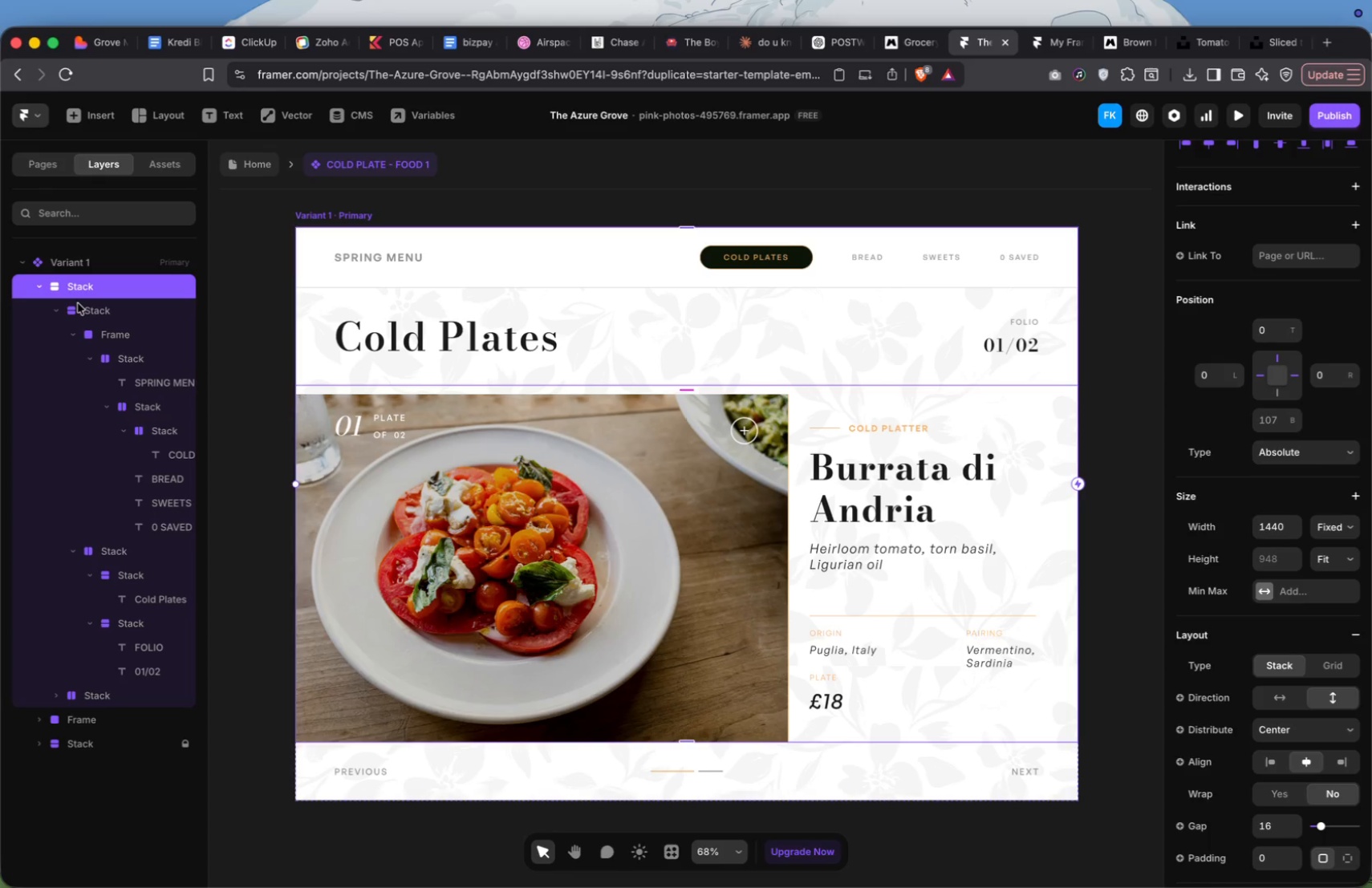 
left_click([82, 305])
 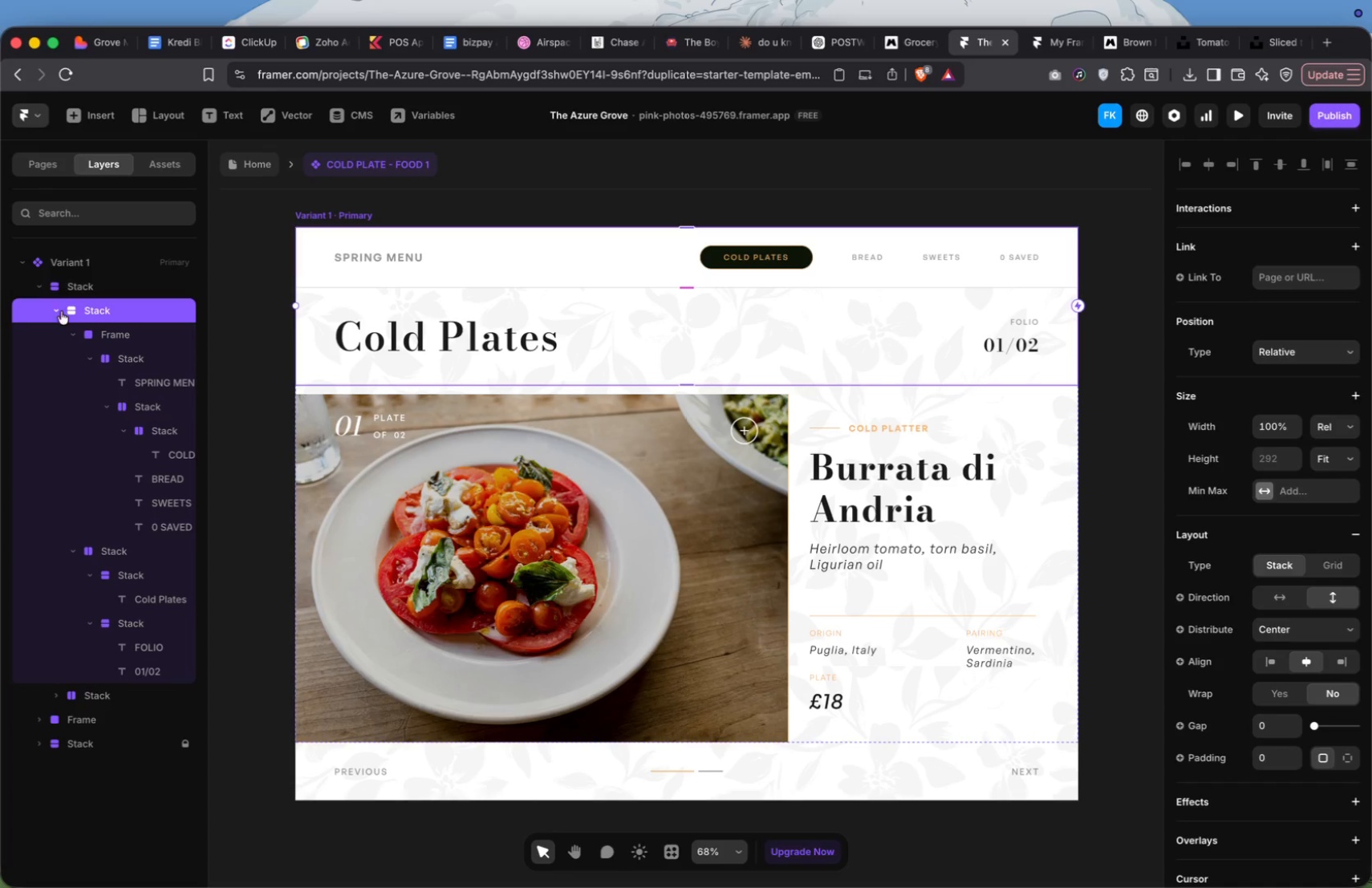 
left_click([59, 310])
 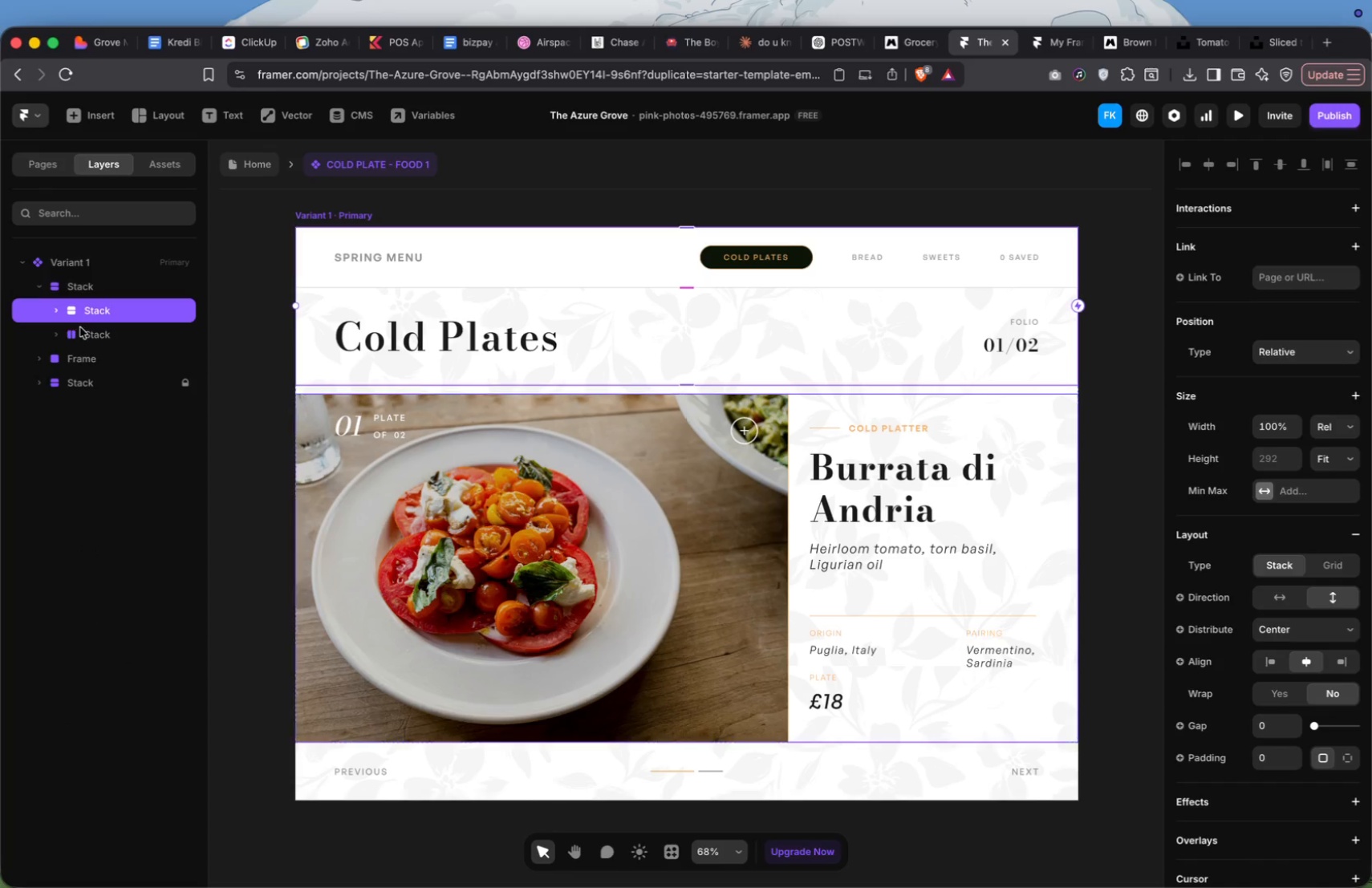 
left_click([87, 330])
 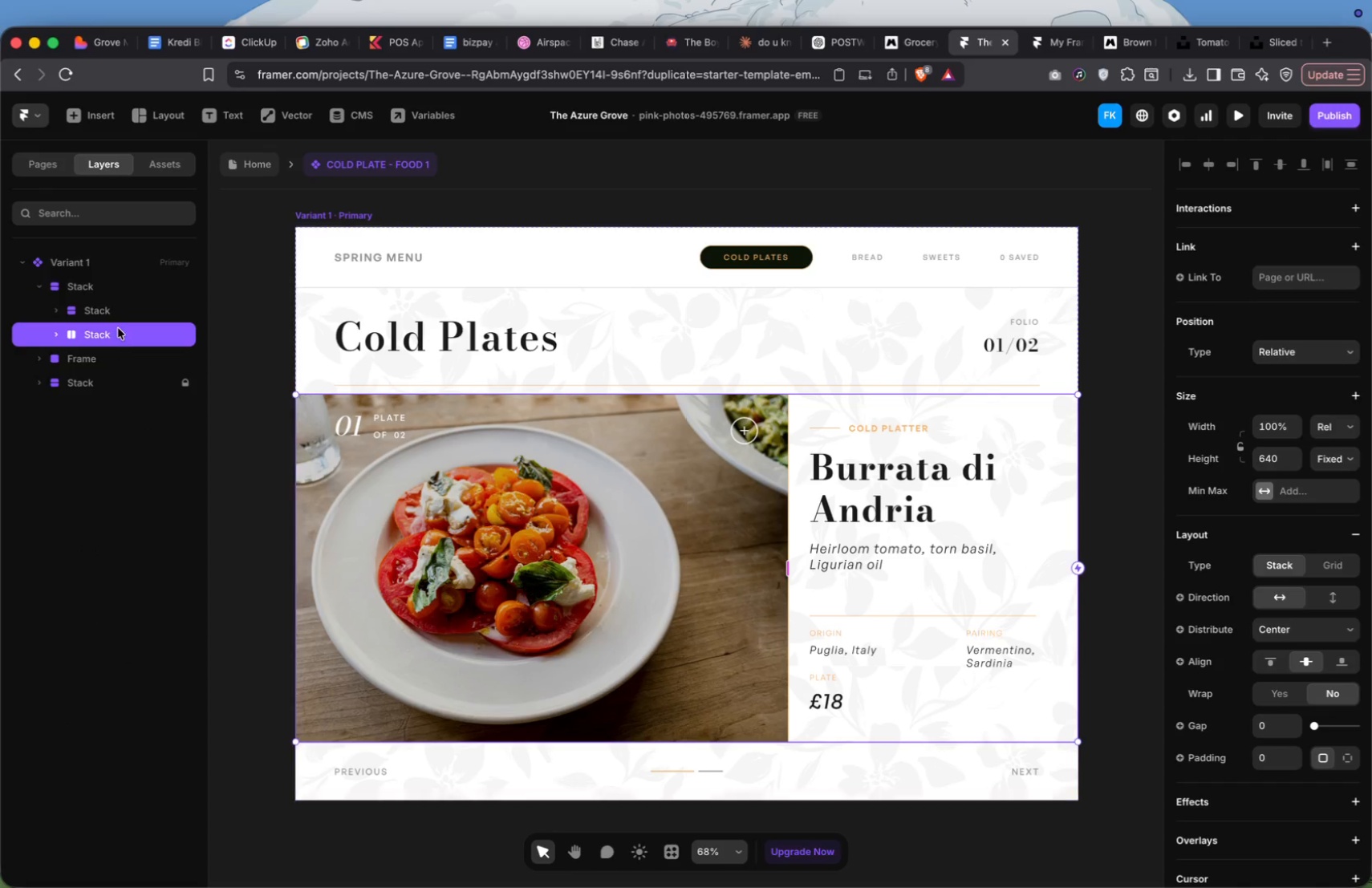 
left_click([133, 309])
 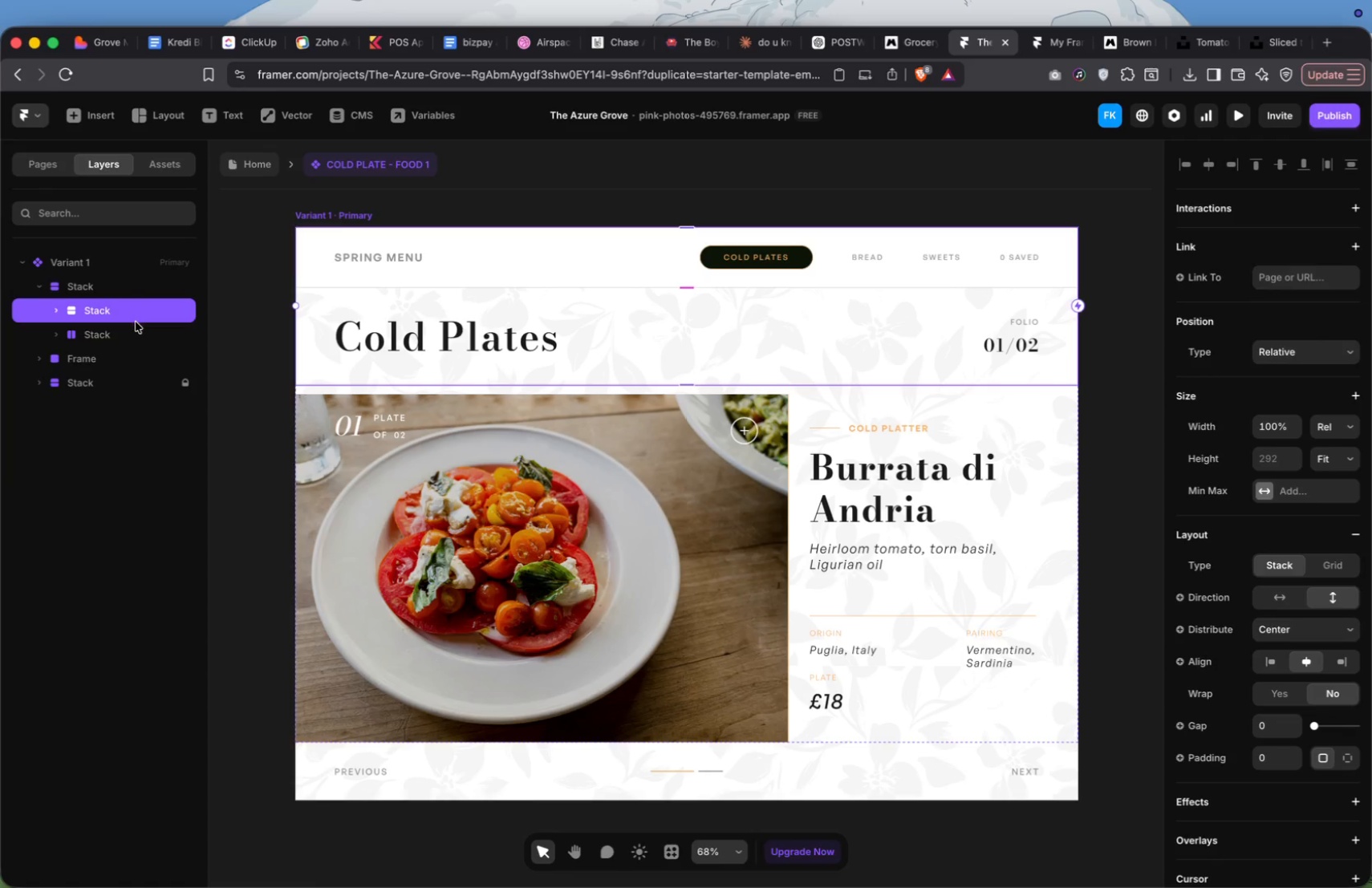 
left_click([125, 279])
 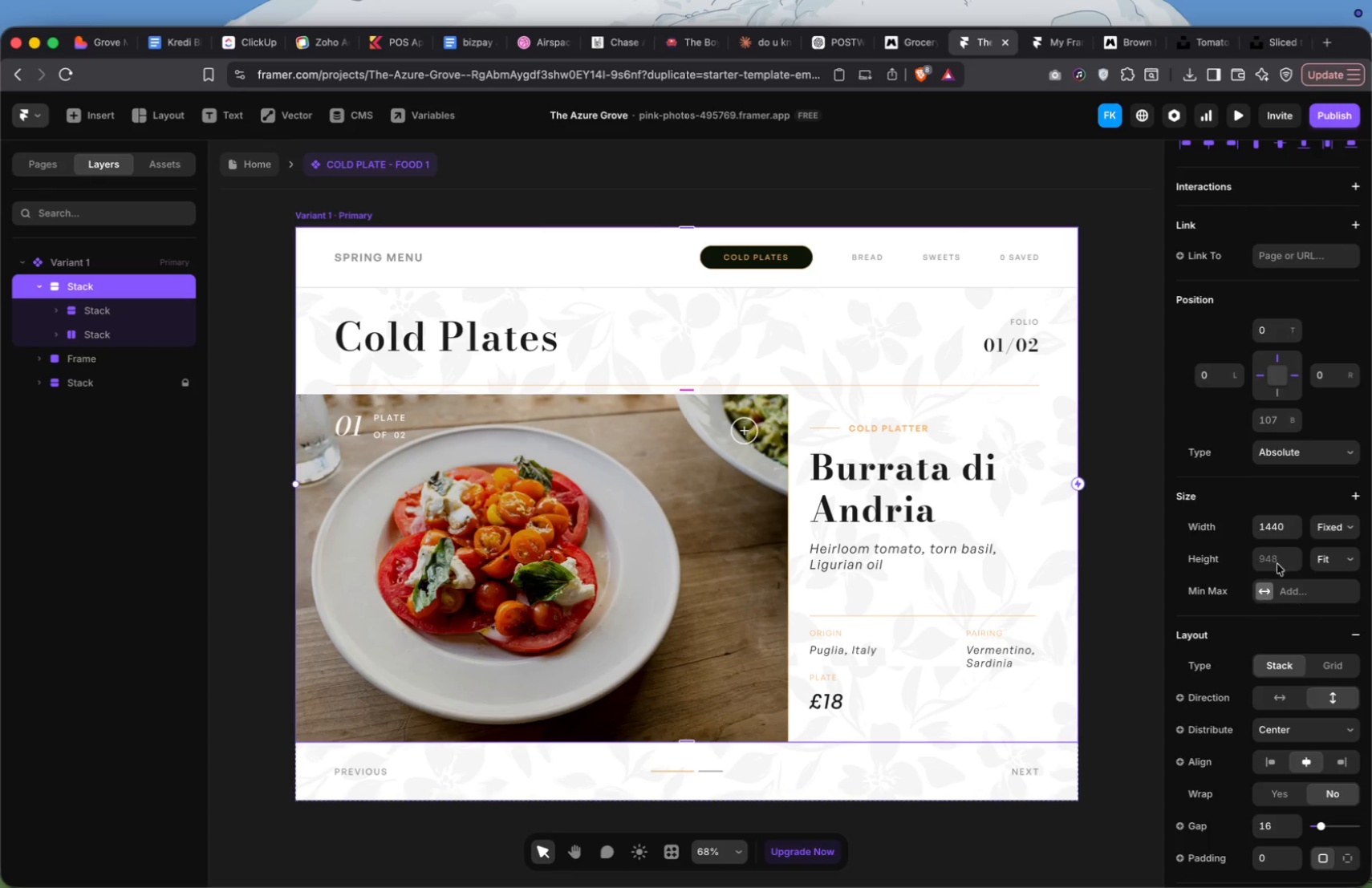 
left_click([1321, 524])
 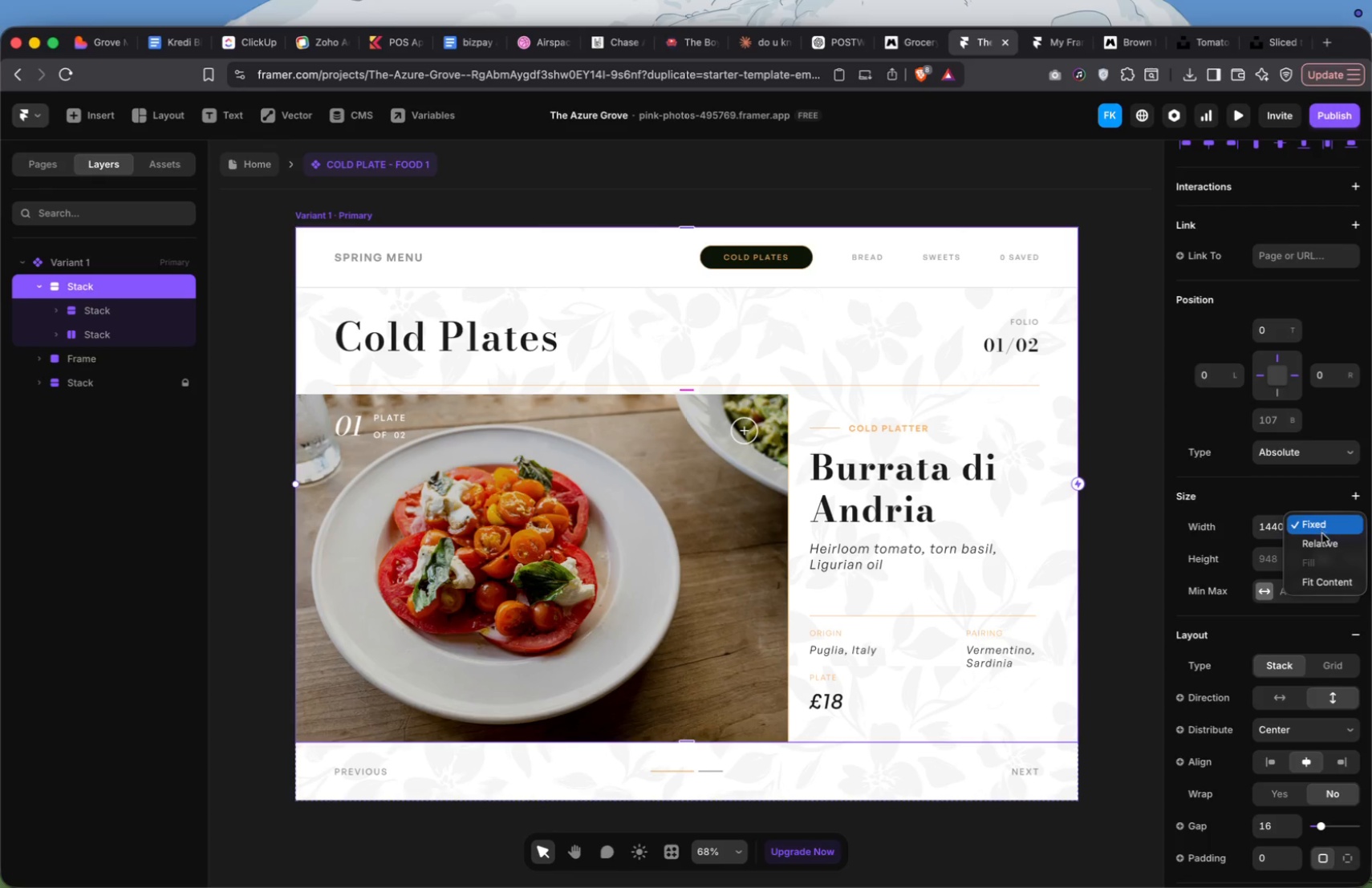 
left_click([1323, 540])
 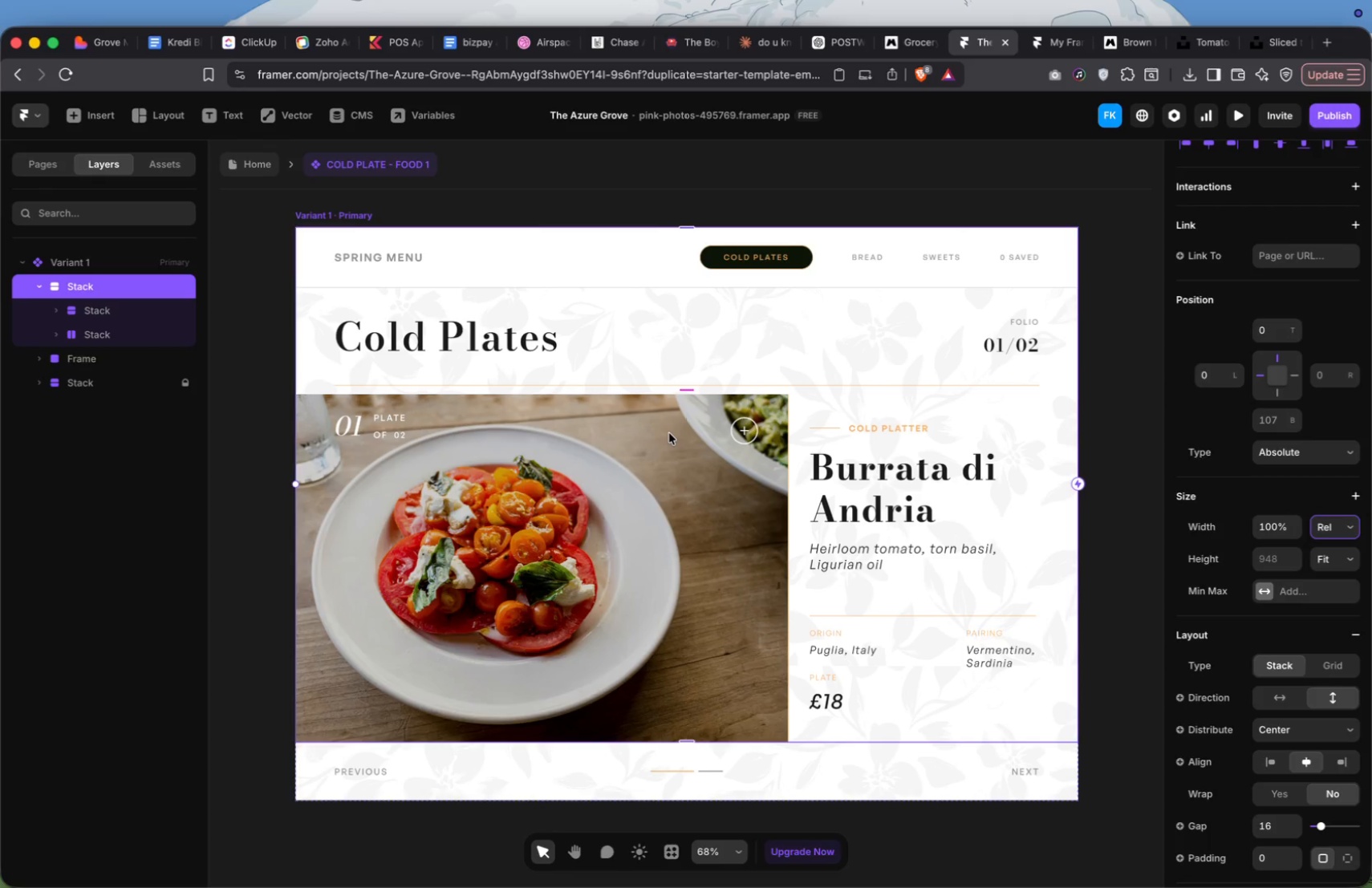 
left_click([85, 336])
 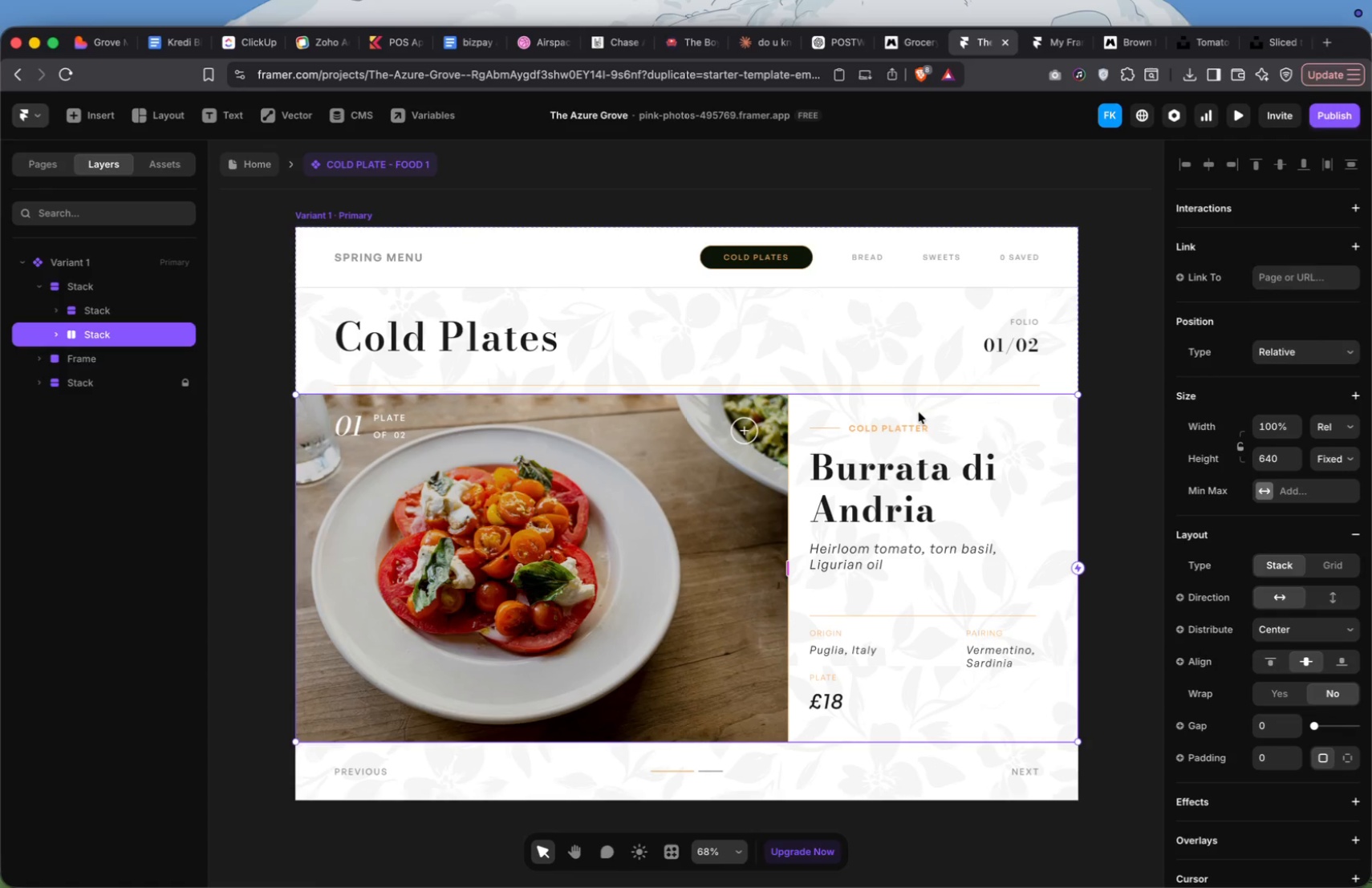 
double_click([929, 428])
 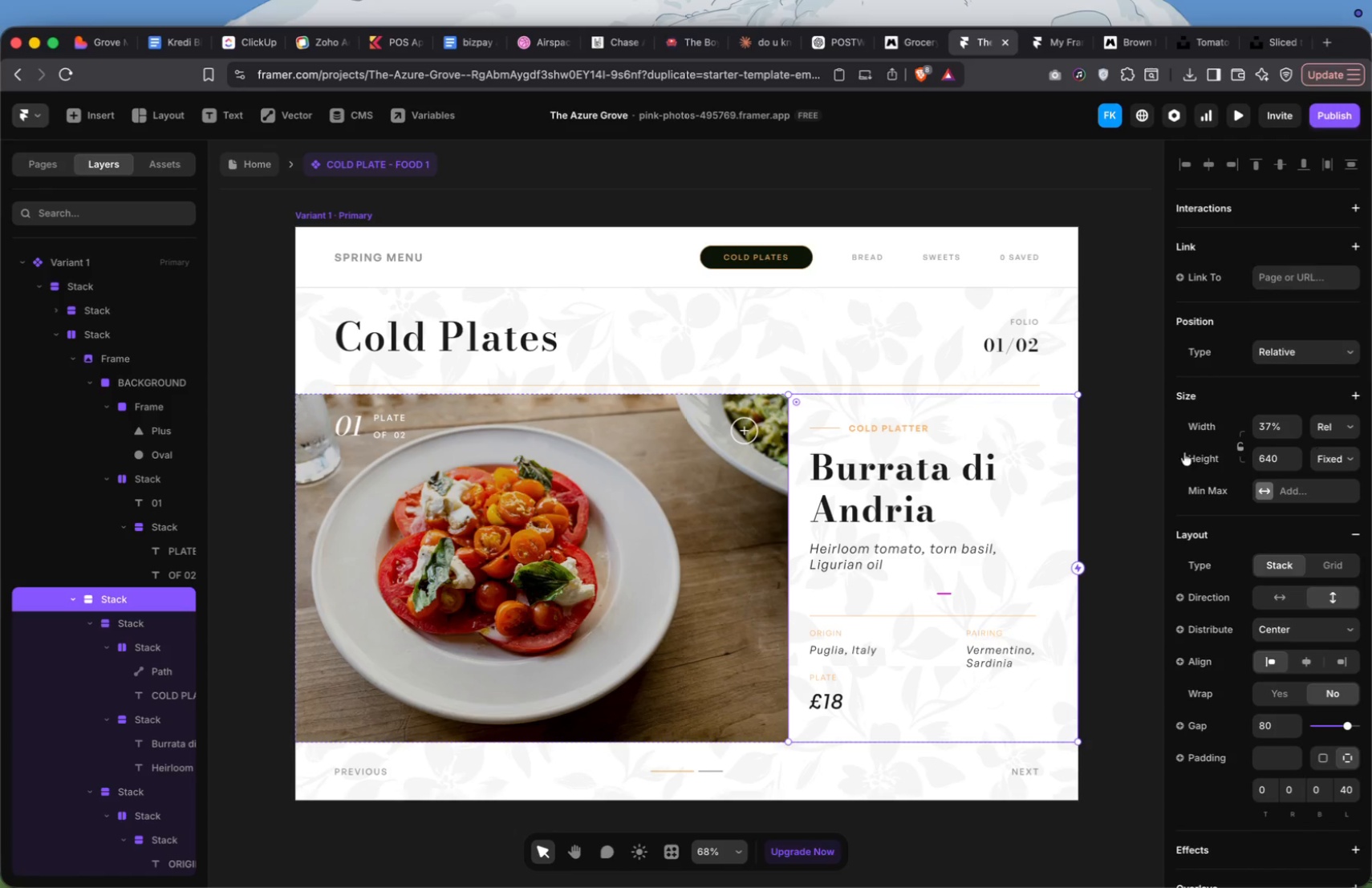 
left_click([712, 483])
 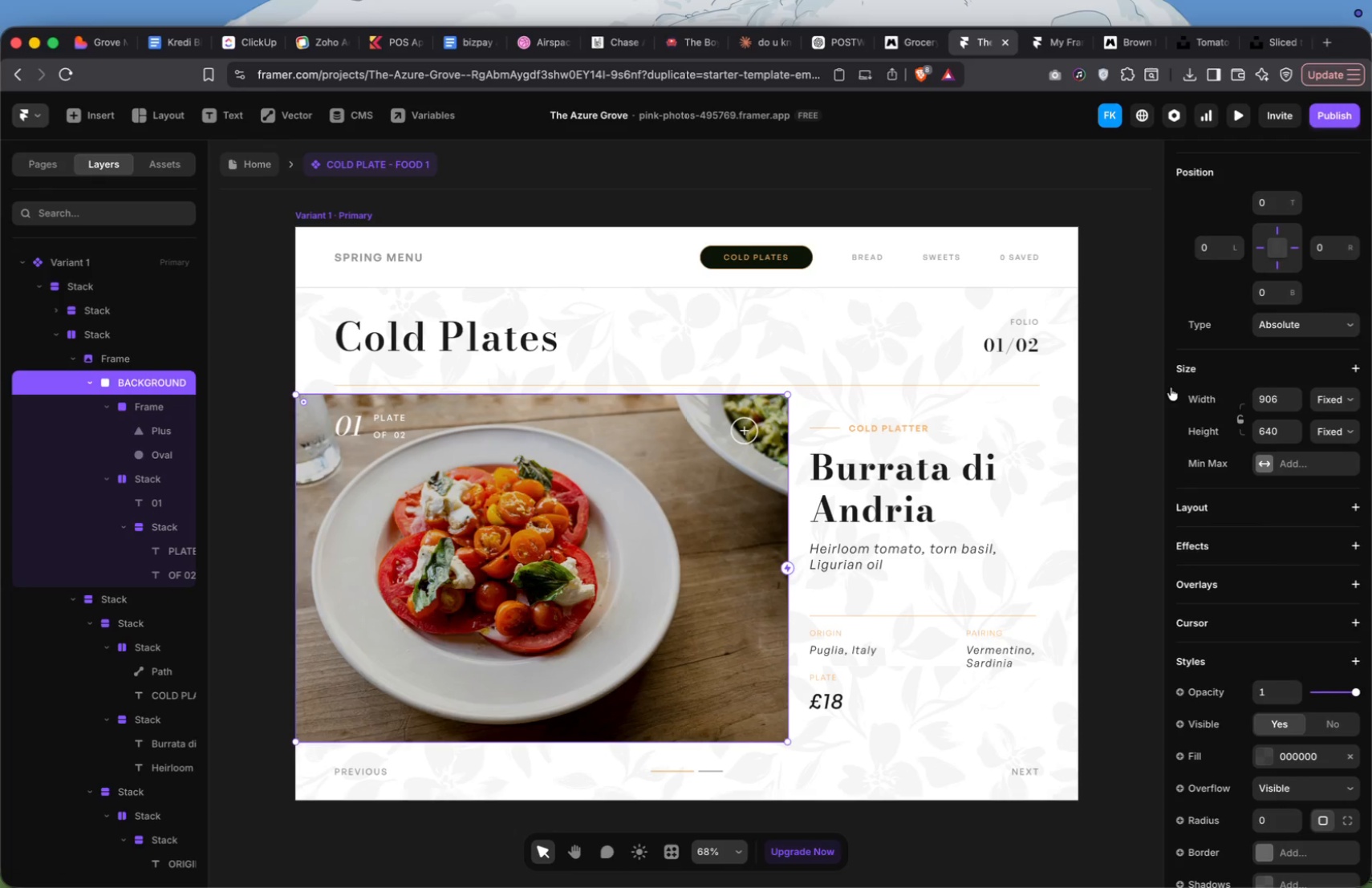 
wait(5.27)
 